 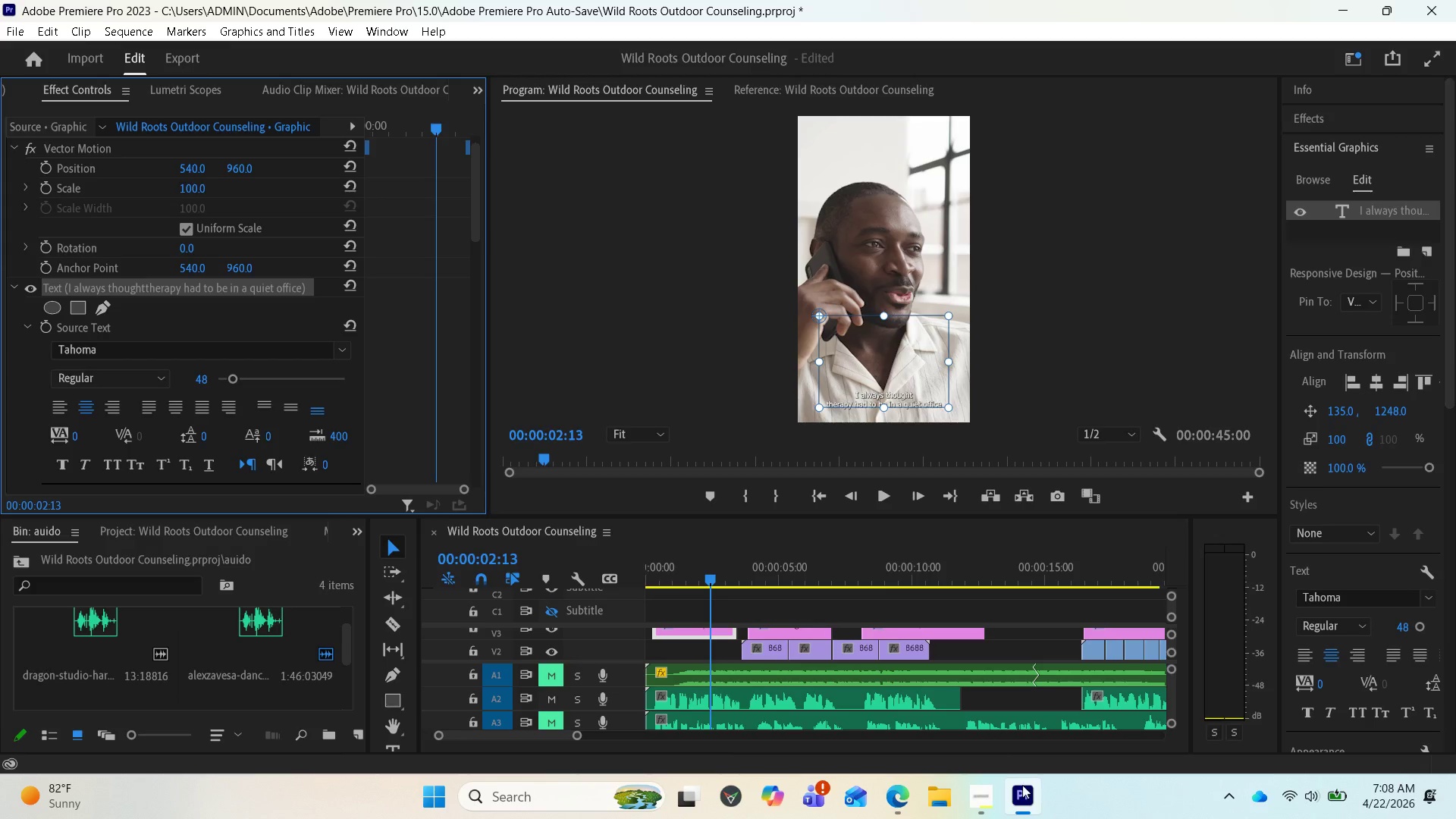 
key(Control+S)
 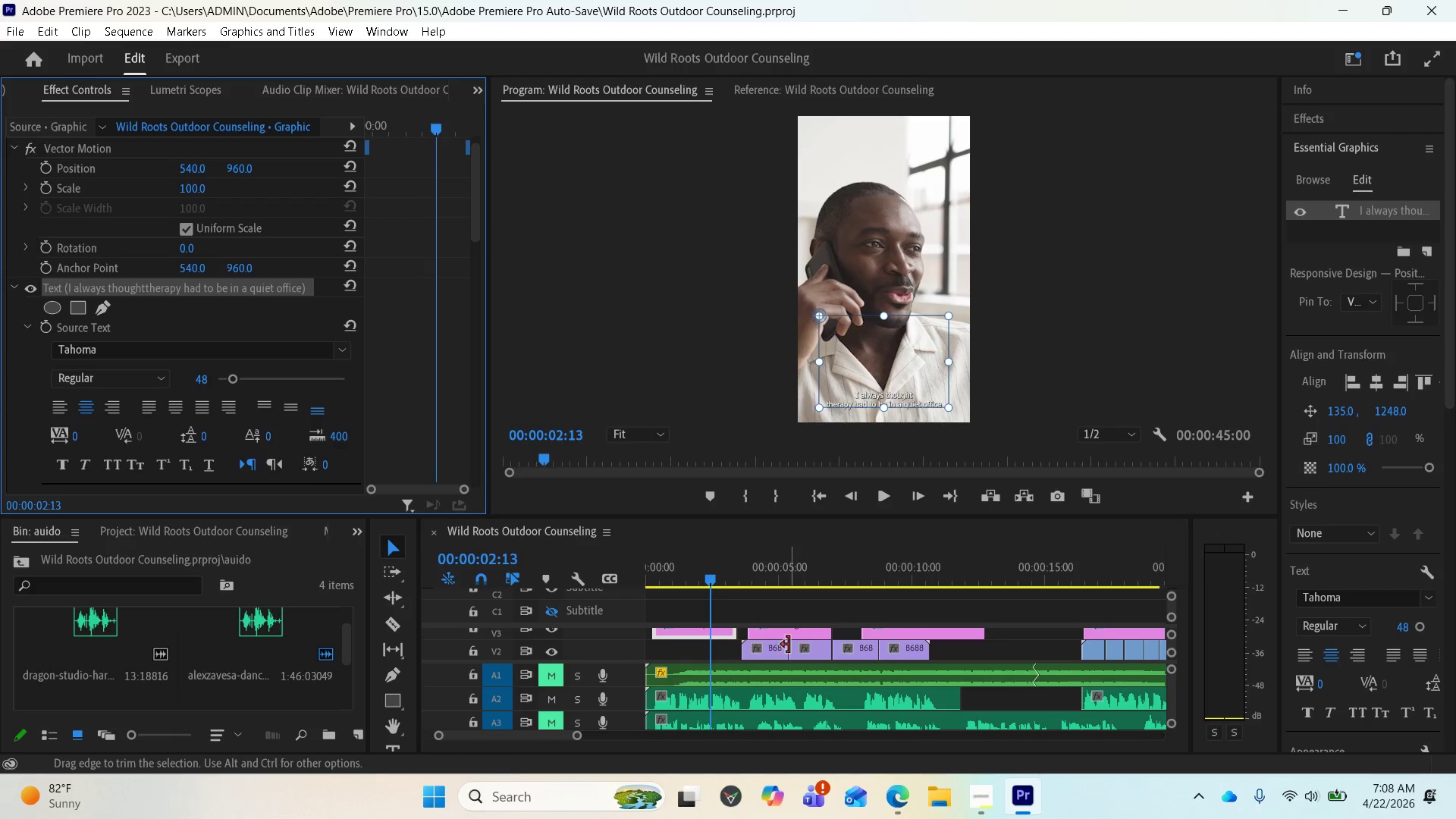 
scroll: coordinate [772, 661], scroll_direction: up, amount: 1.0
 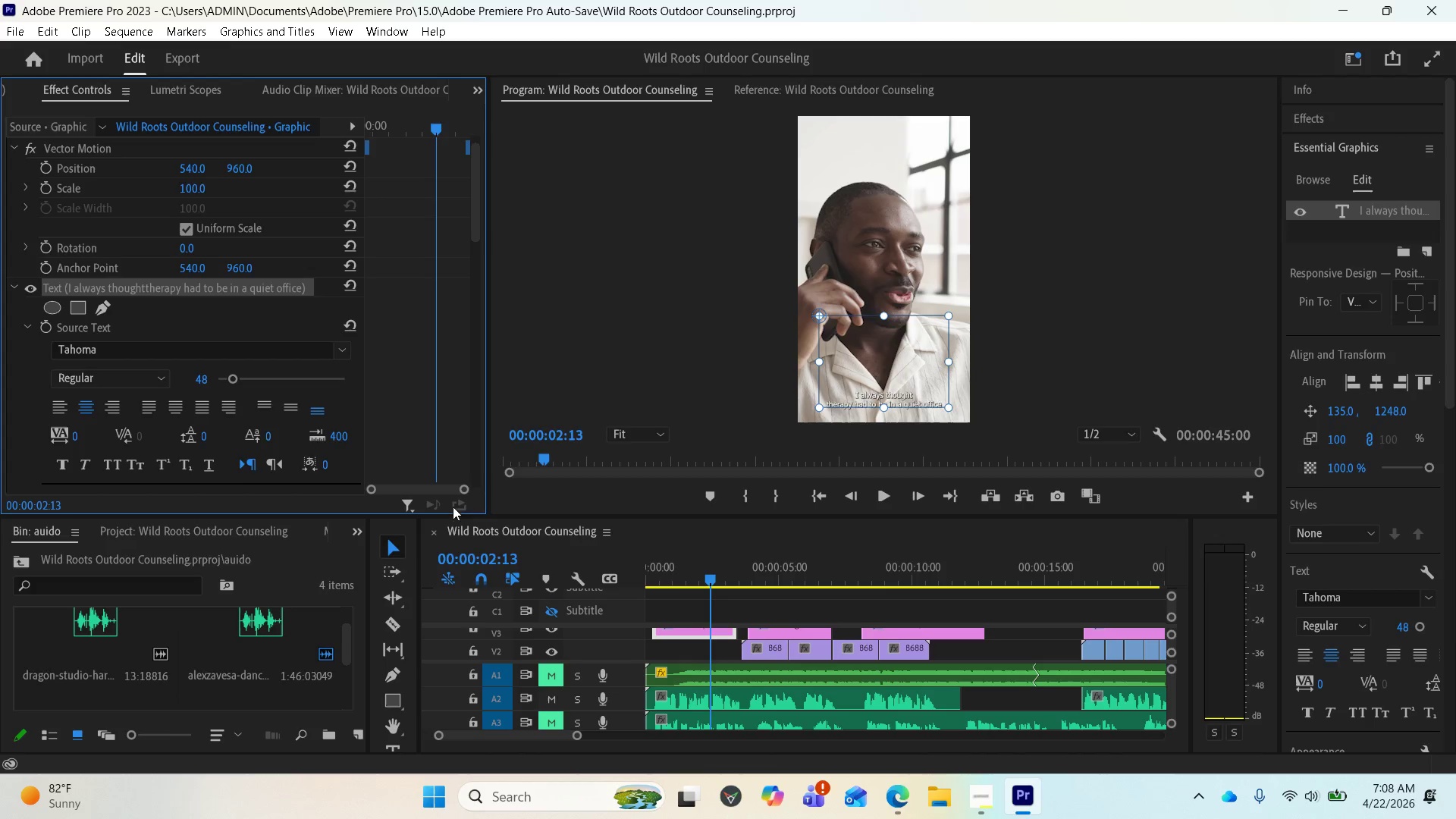 
left_click([681, 632])
 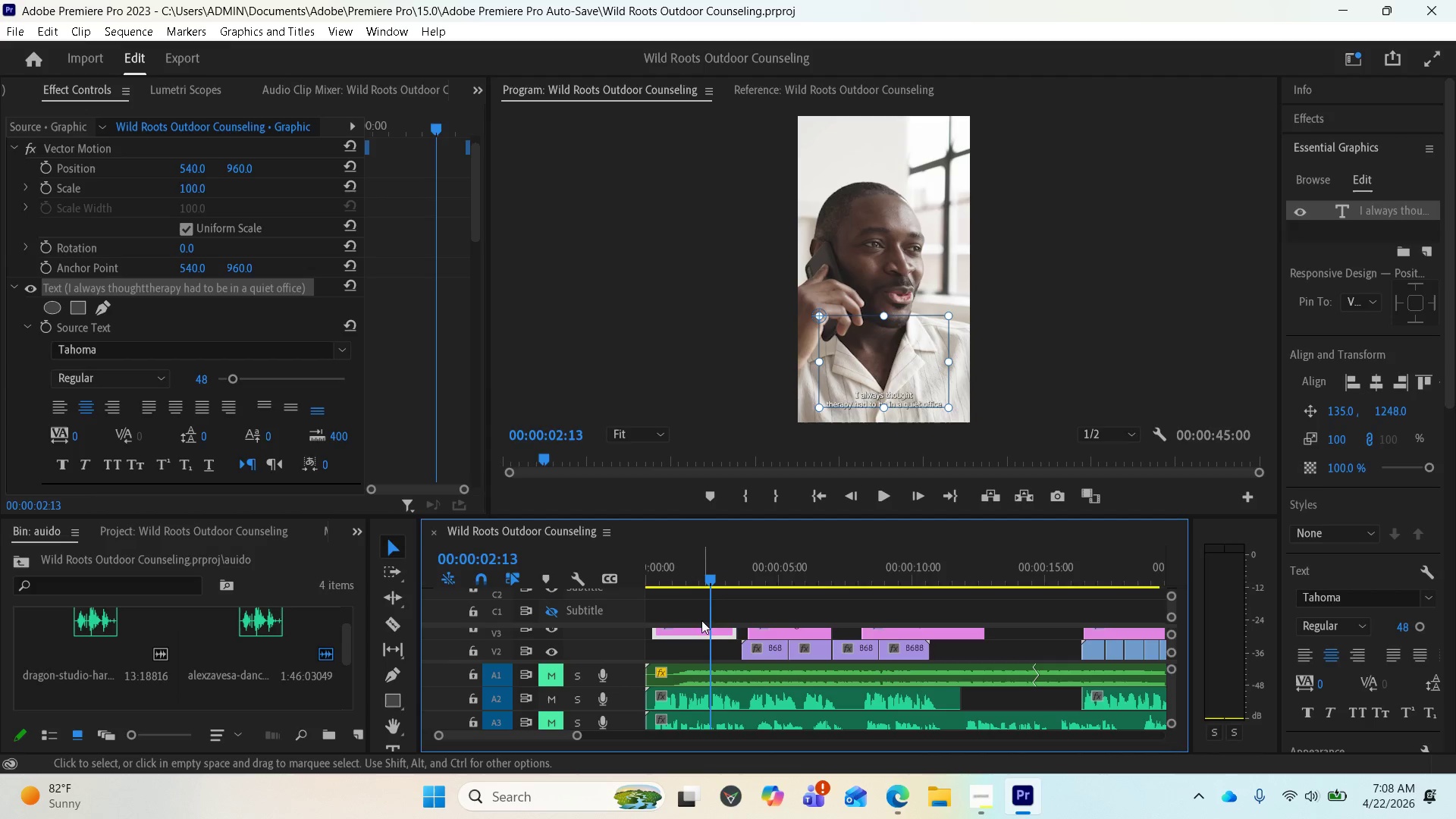 
left_click([692, 629])
 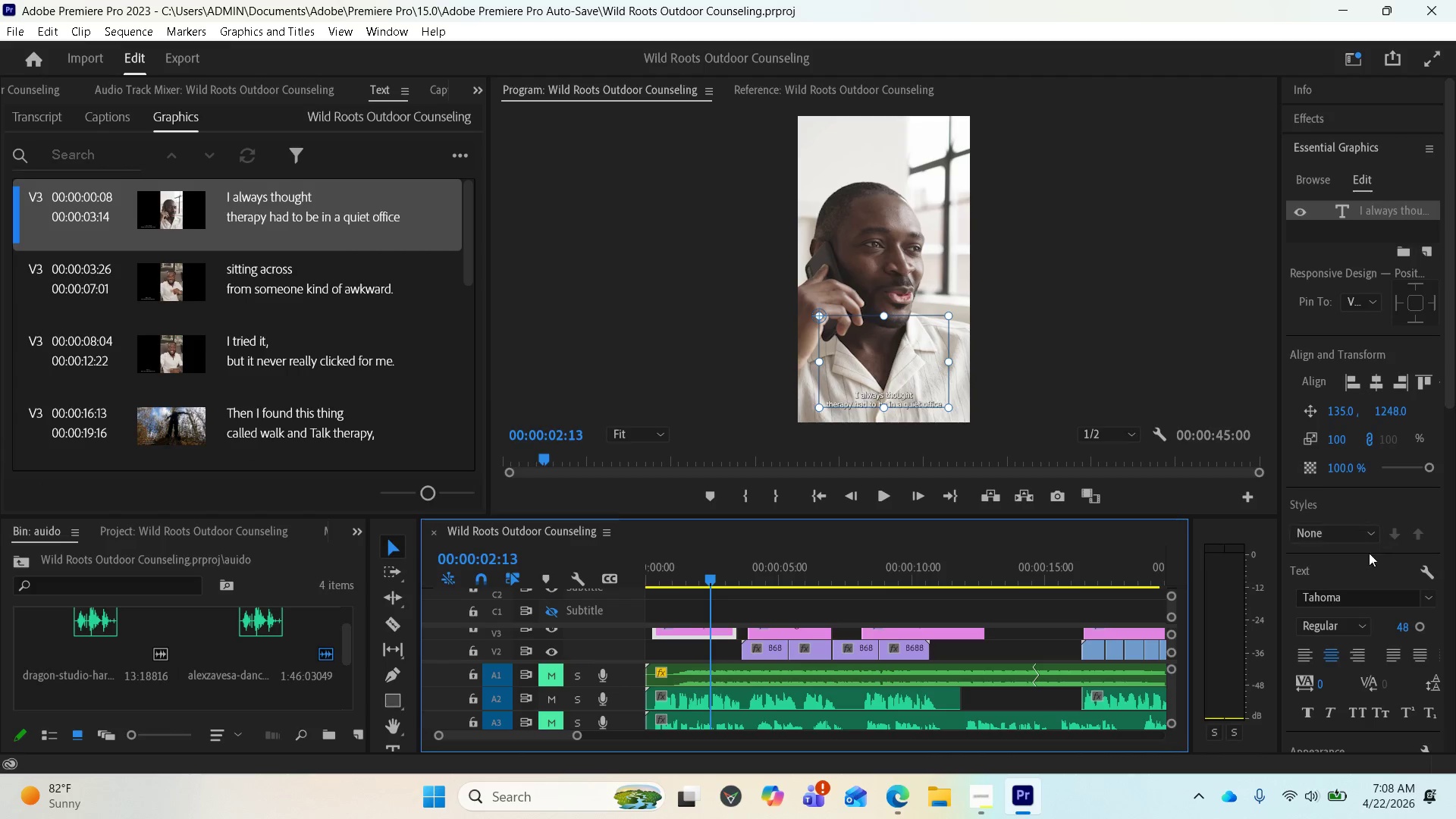 
wait(6.19)
 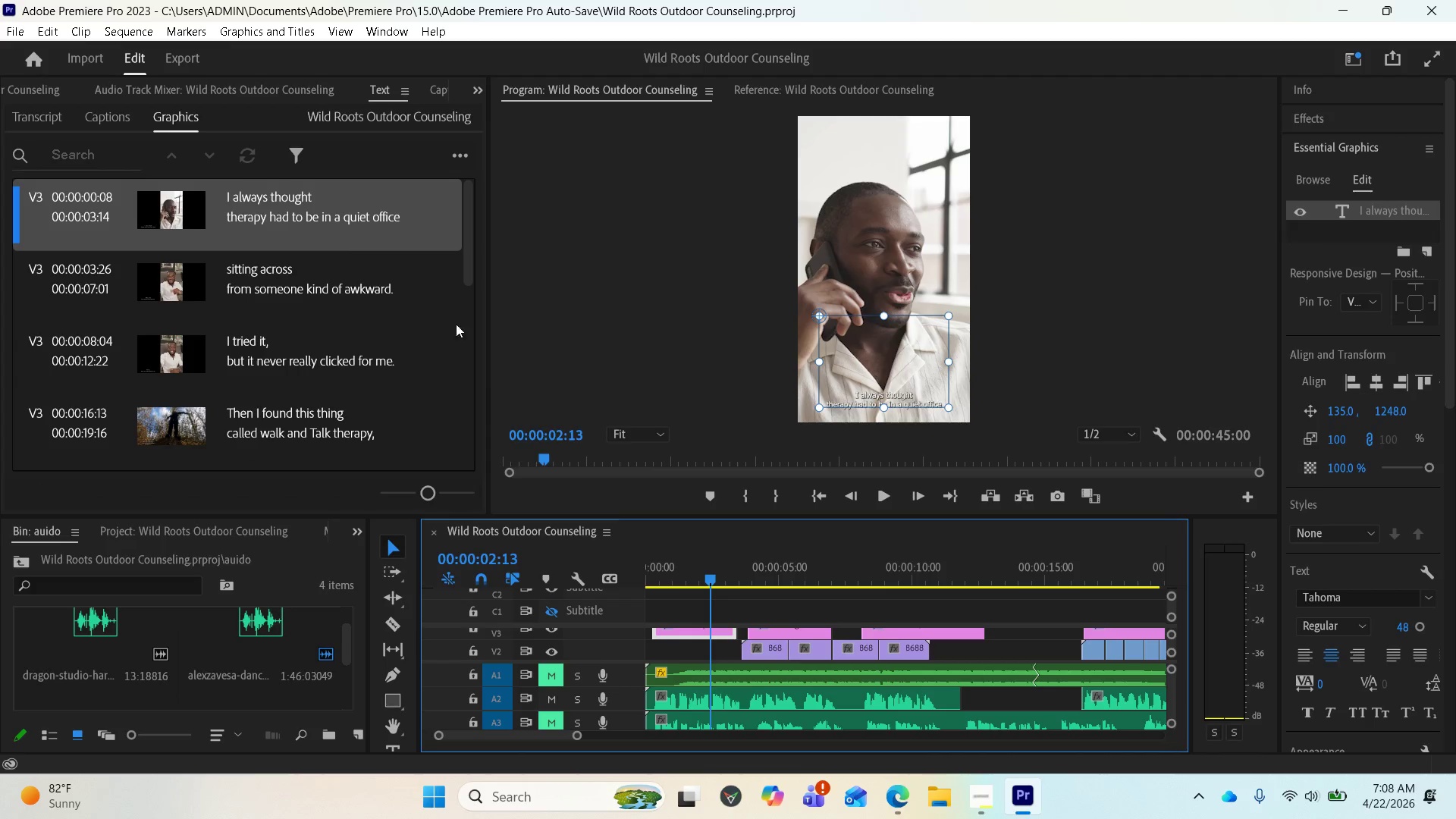 
left_click([1425, 604])
 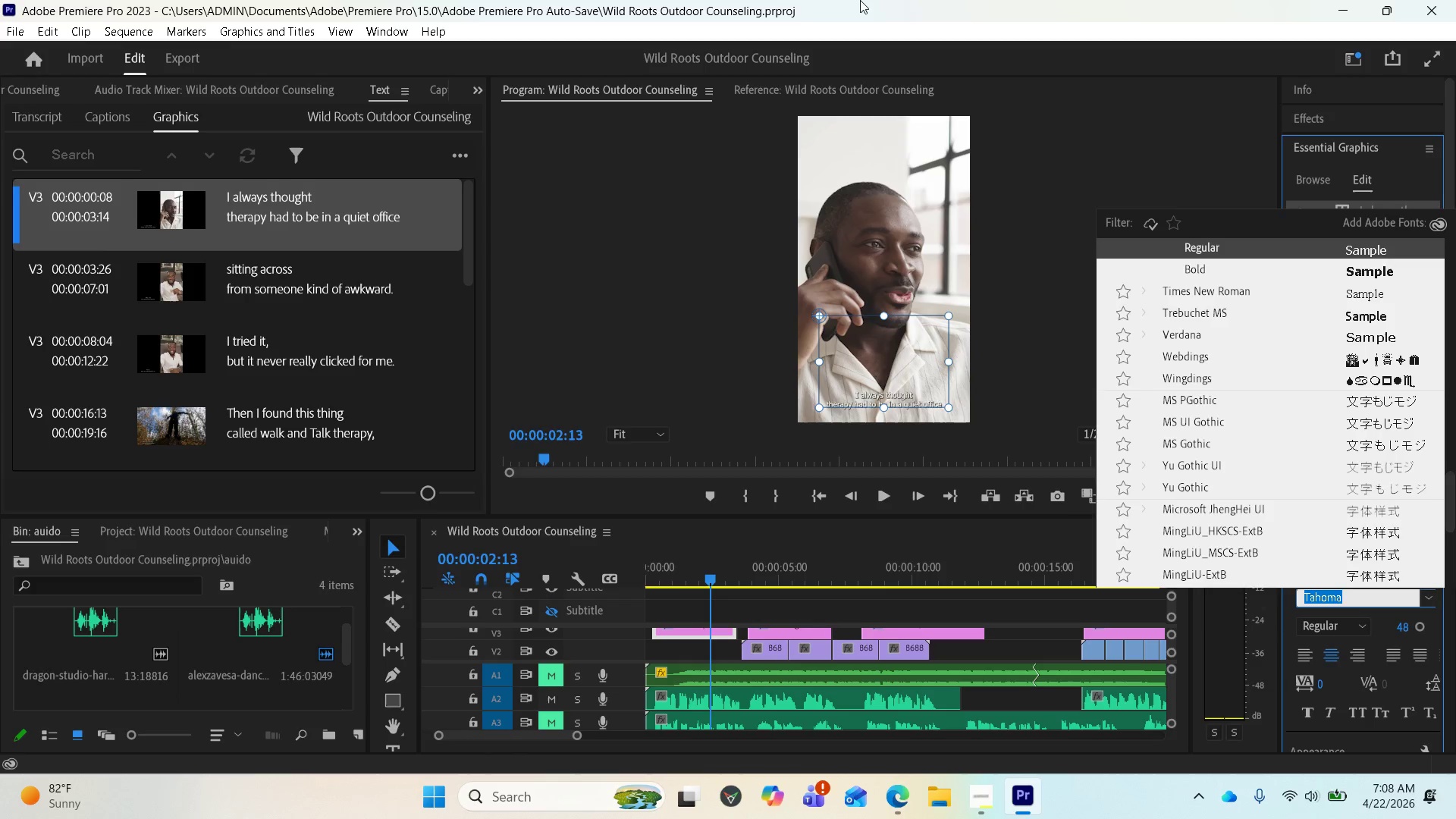 
type(mon)
 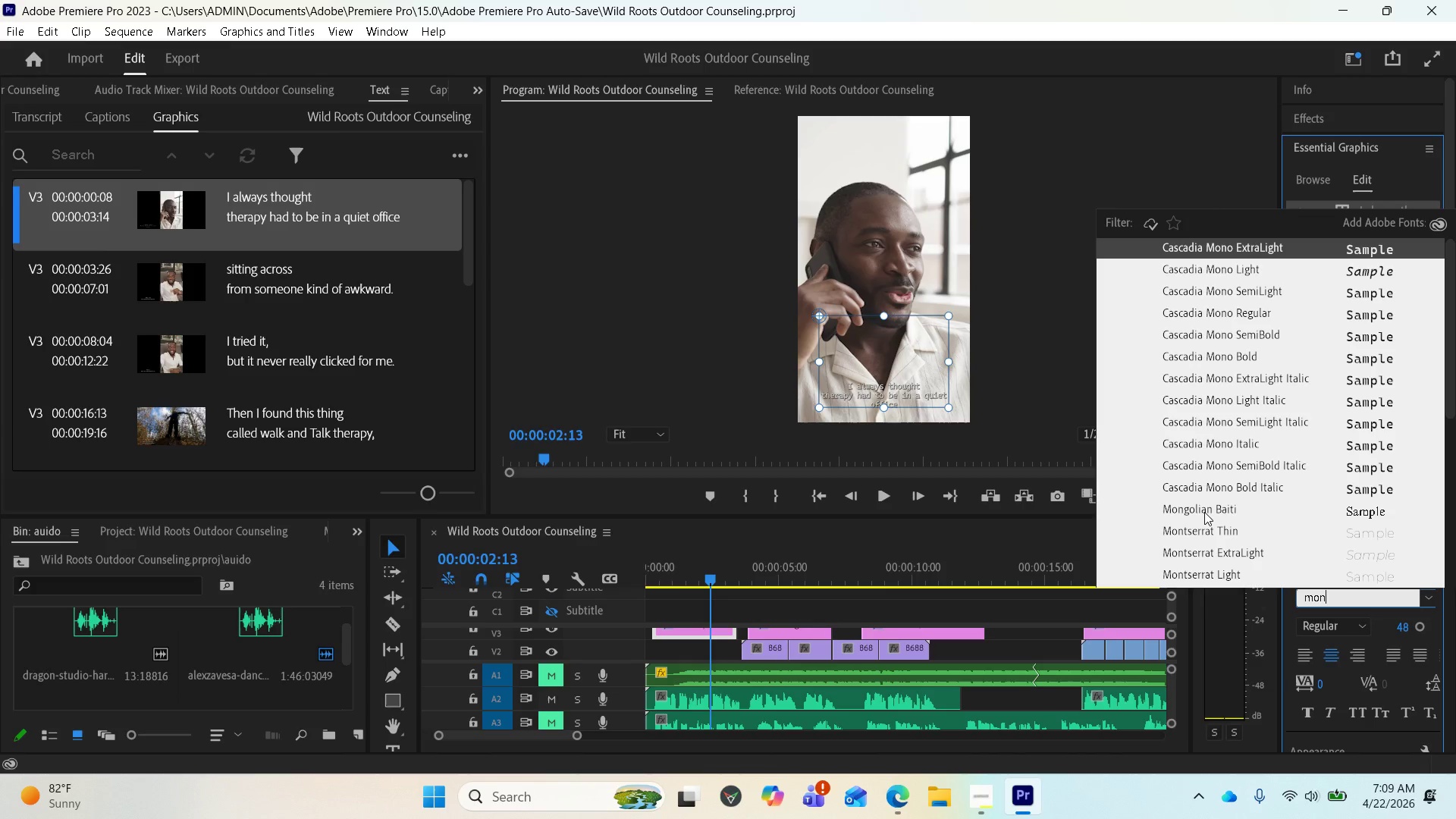 
wait(6.17)
 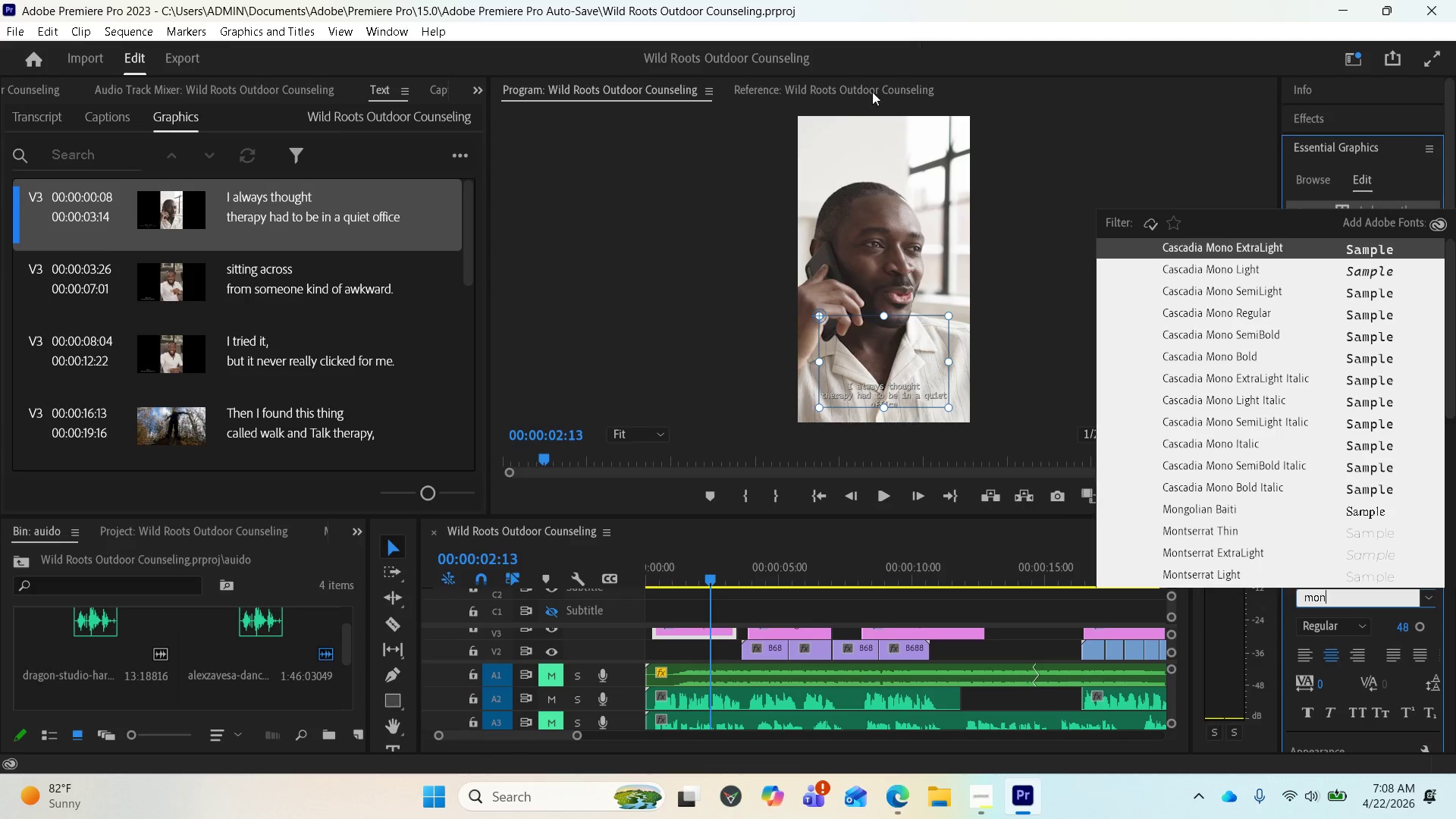 
left_click([1205, 530])
 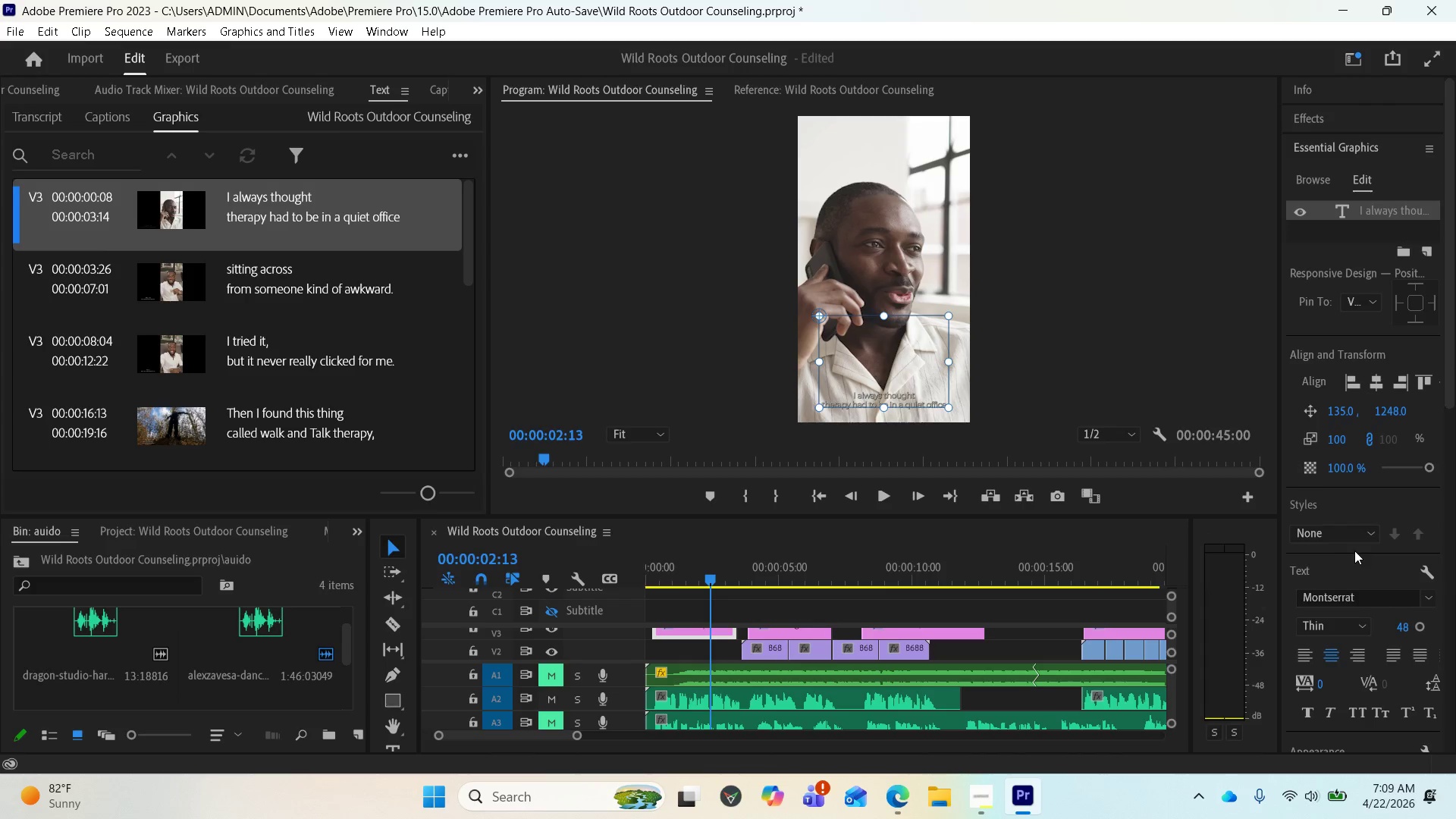 
left_click([1358, 626])
 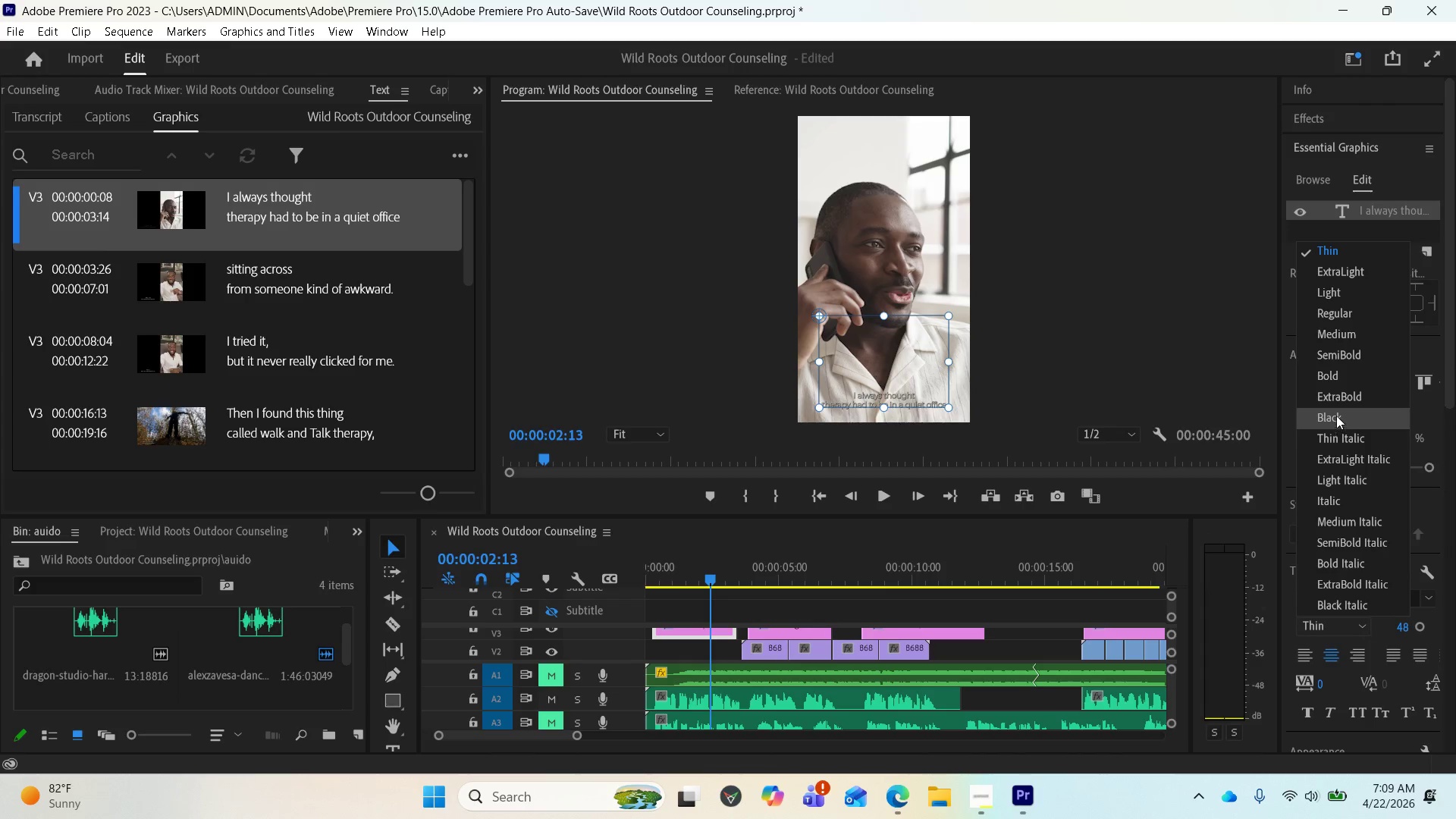 
left_click([1338, 379])
 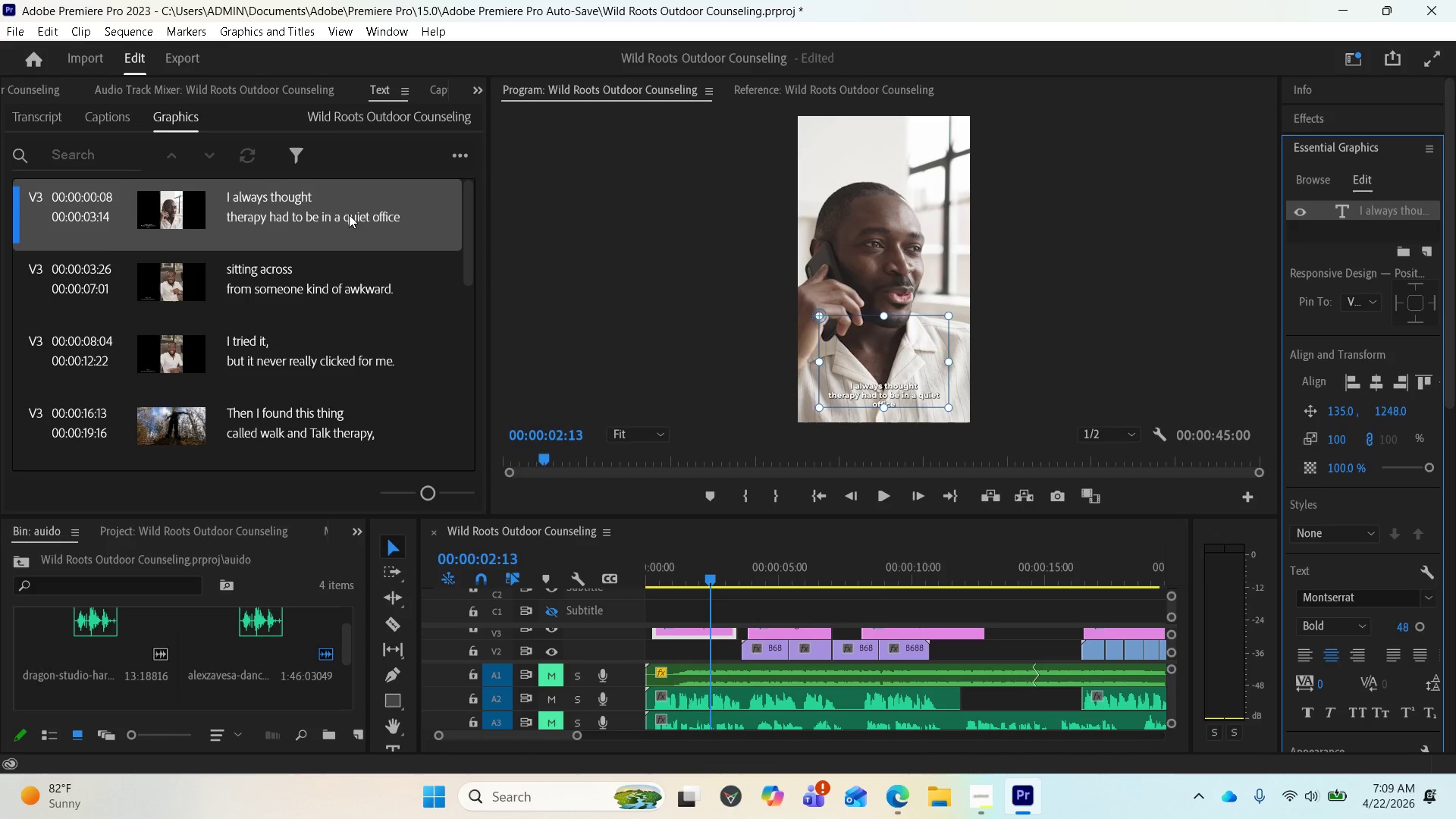 
wait(9.52)
 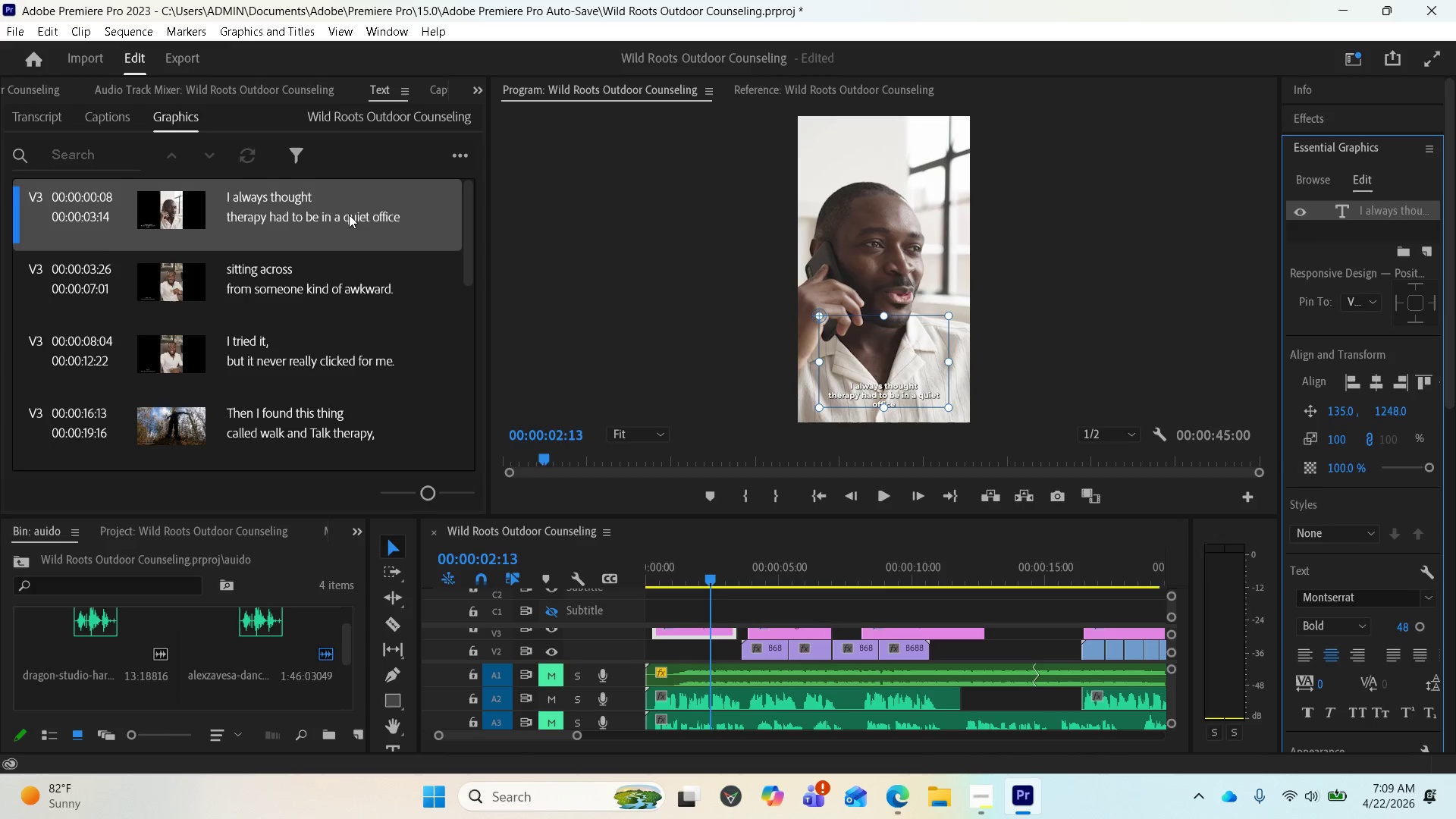 
right_click([399, 224])
 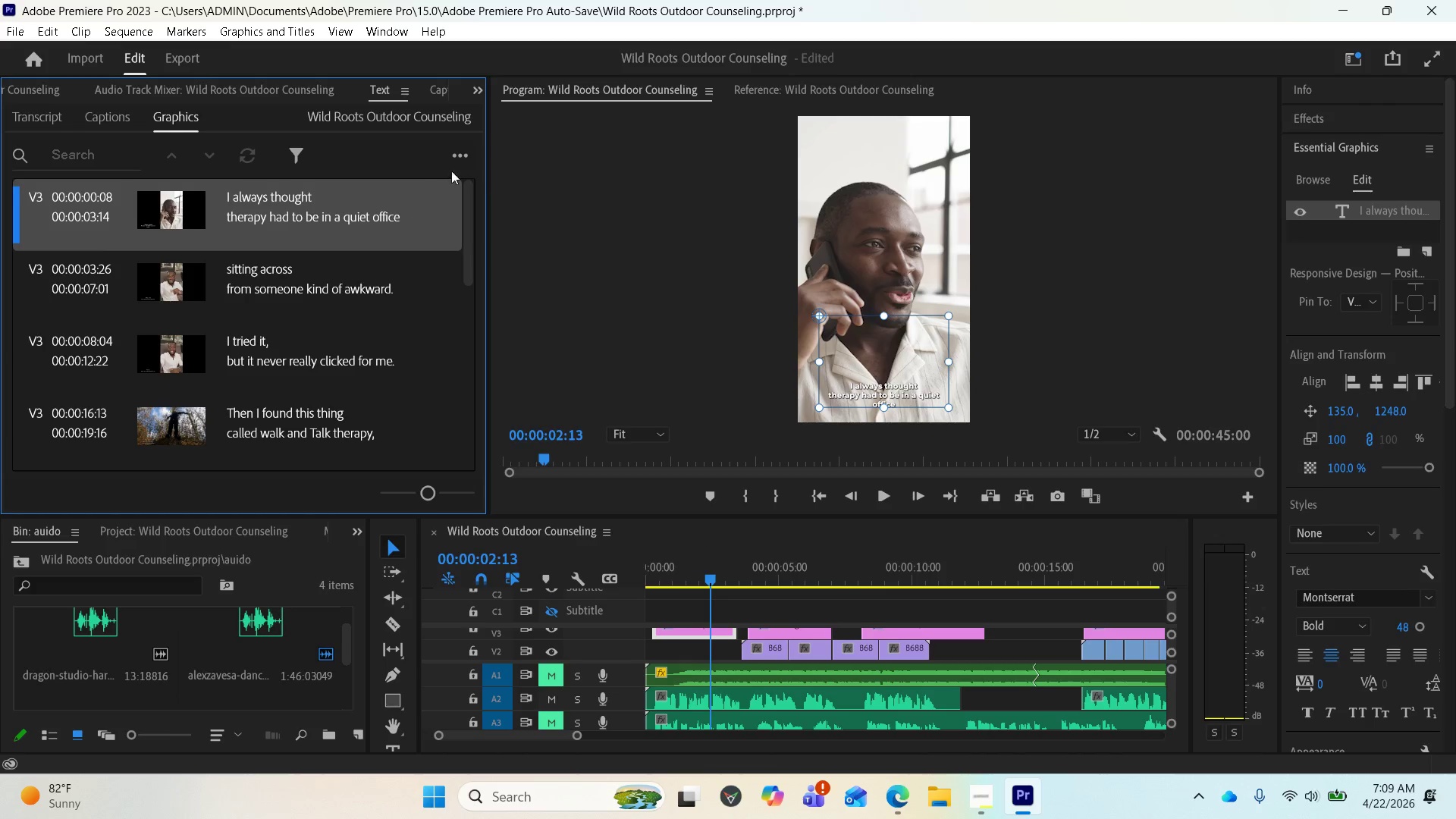 
left_click([460, 152])
 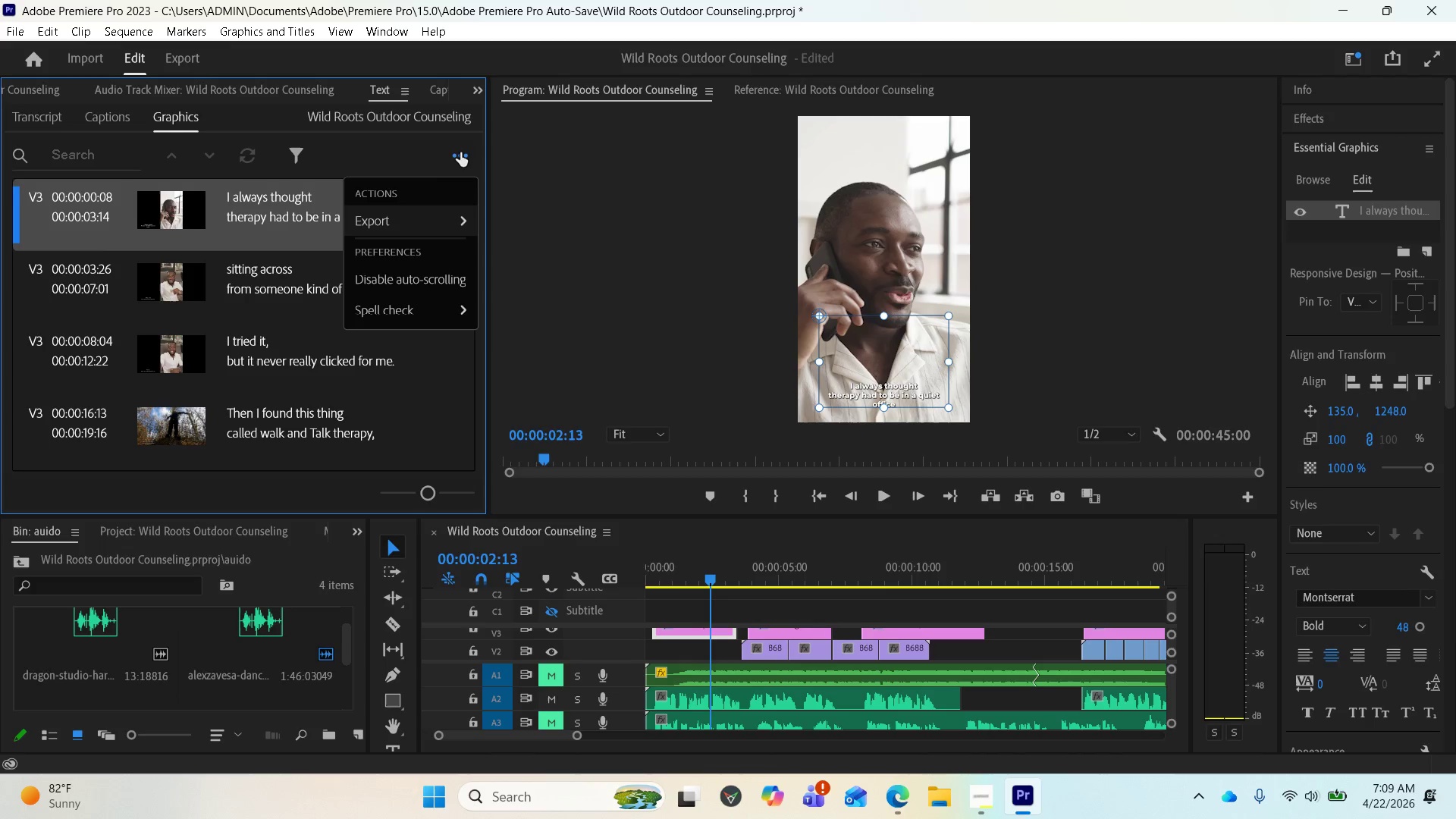 
scroll: coordinate [407, 301], scroll_direction: down, amount: 1.0
 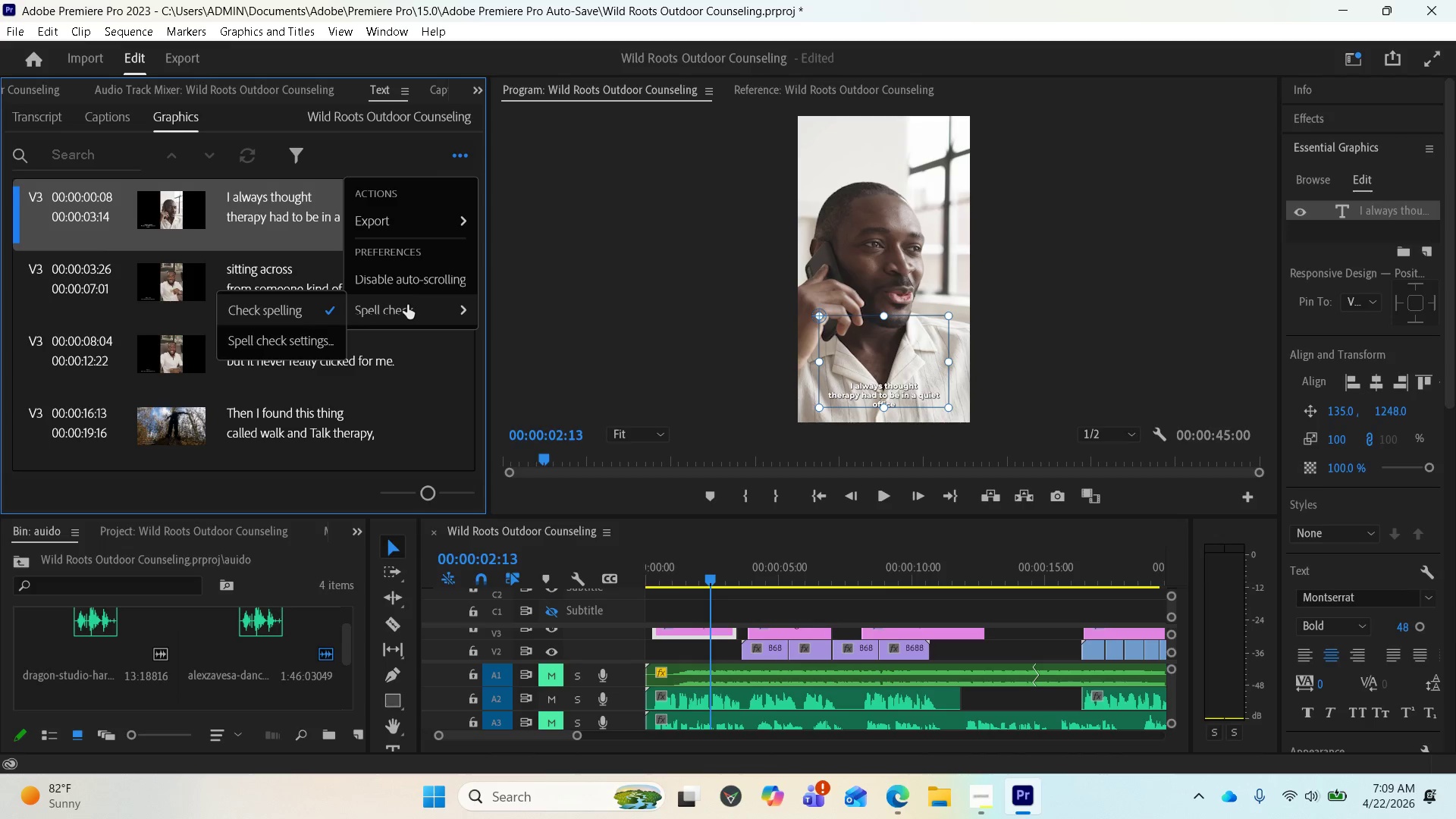 
mouse_move([392, 216])
 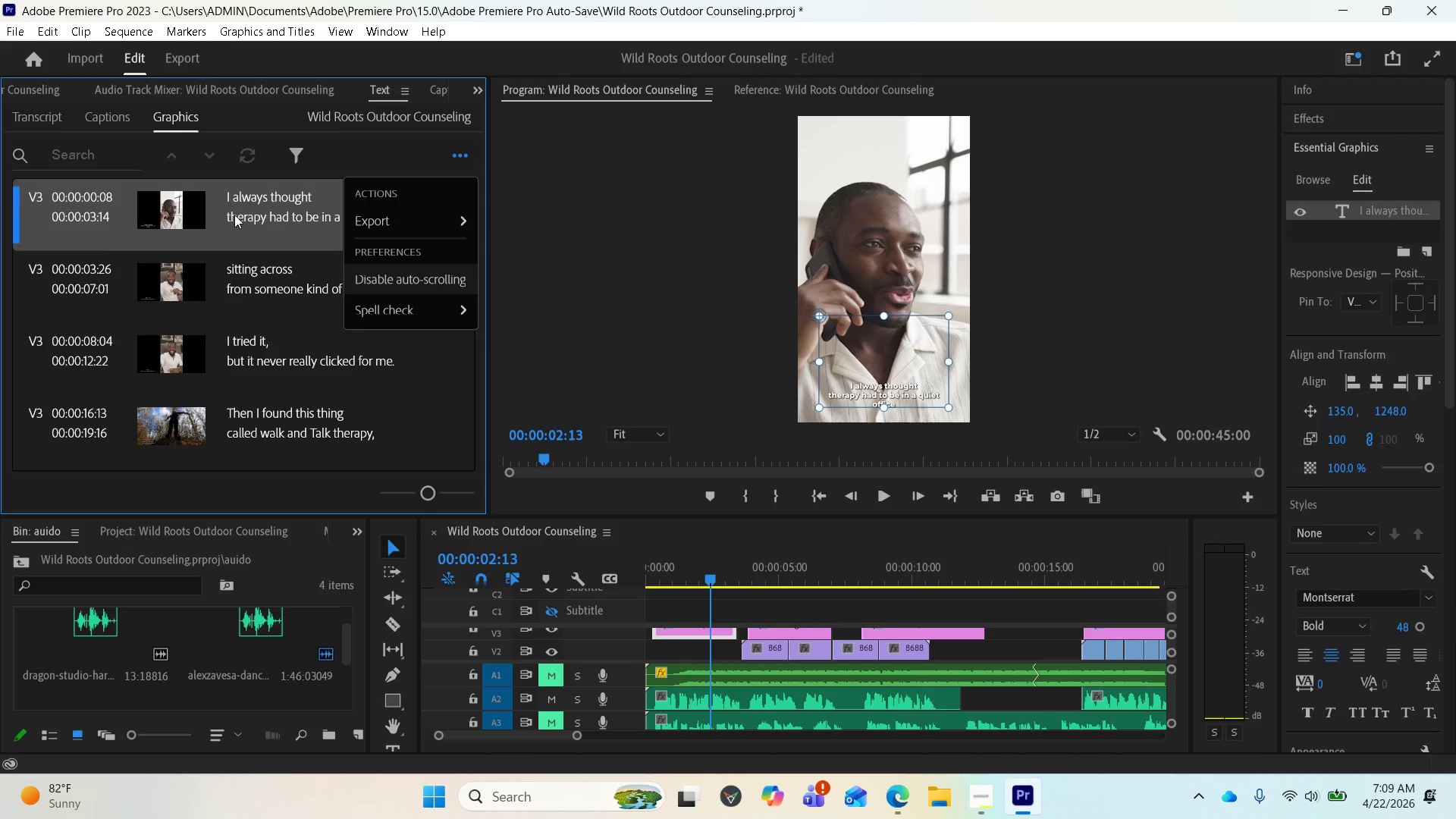 
right_click([240, 215])
 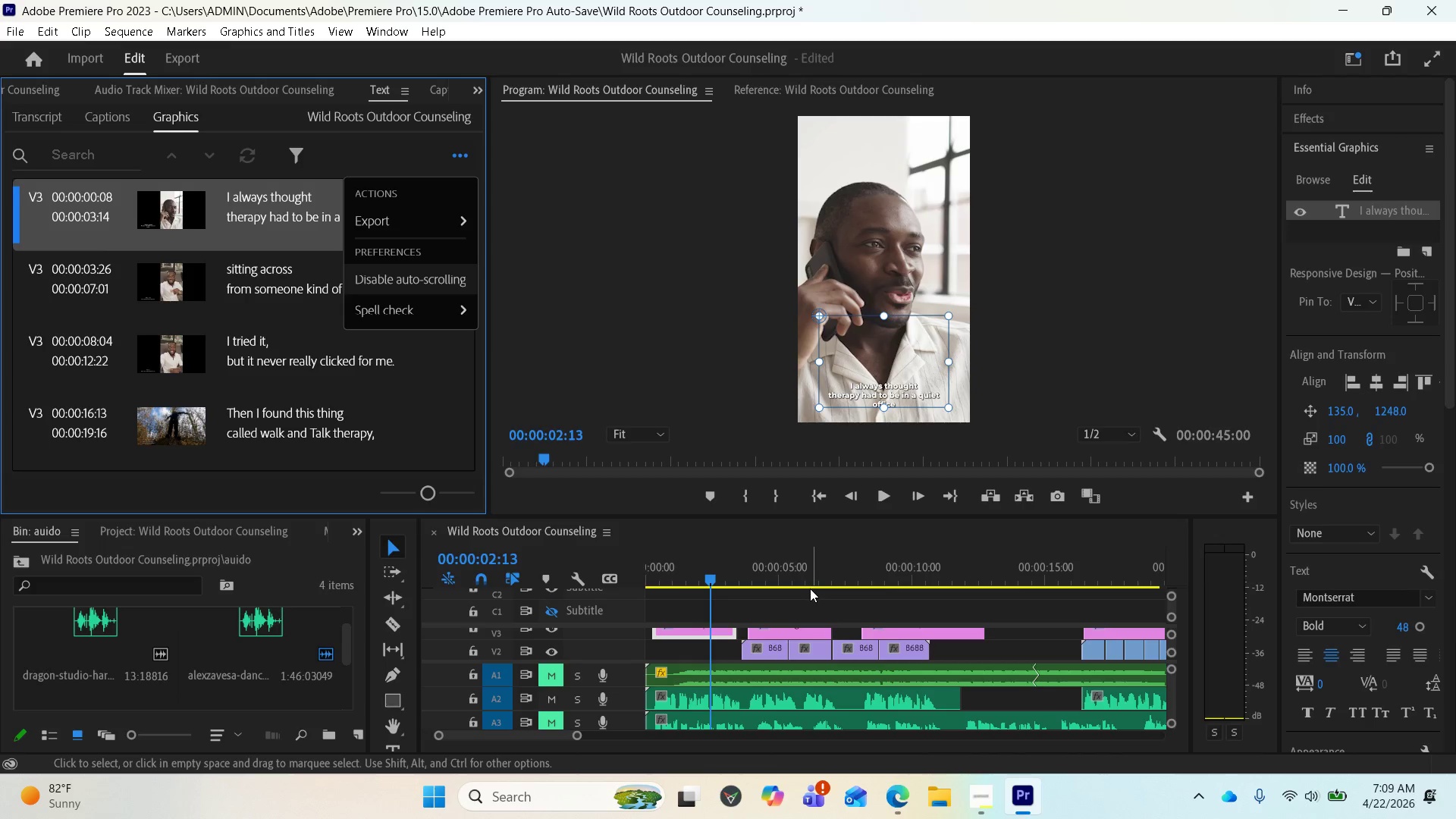 
wait(7.97)
 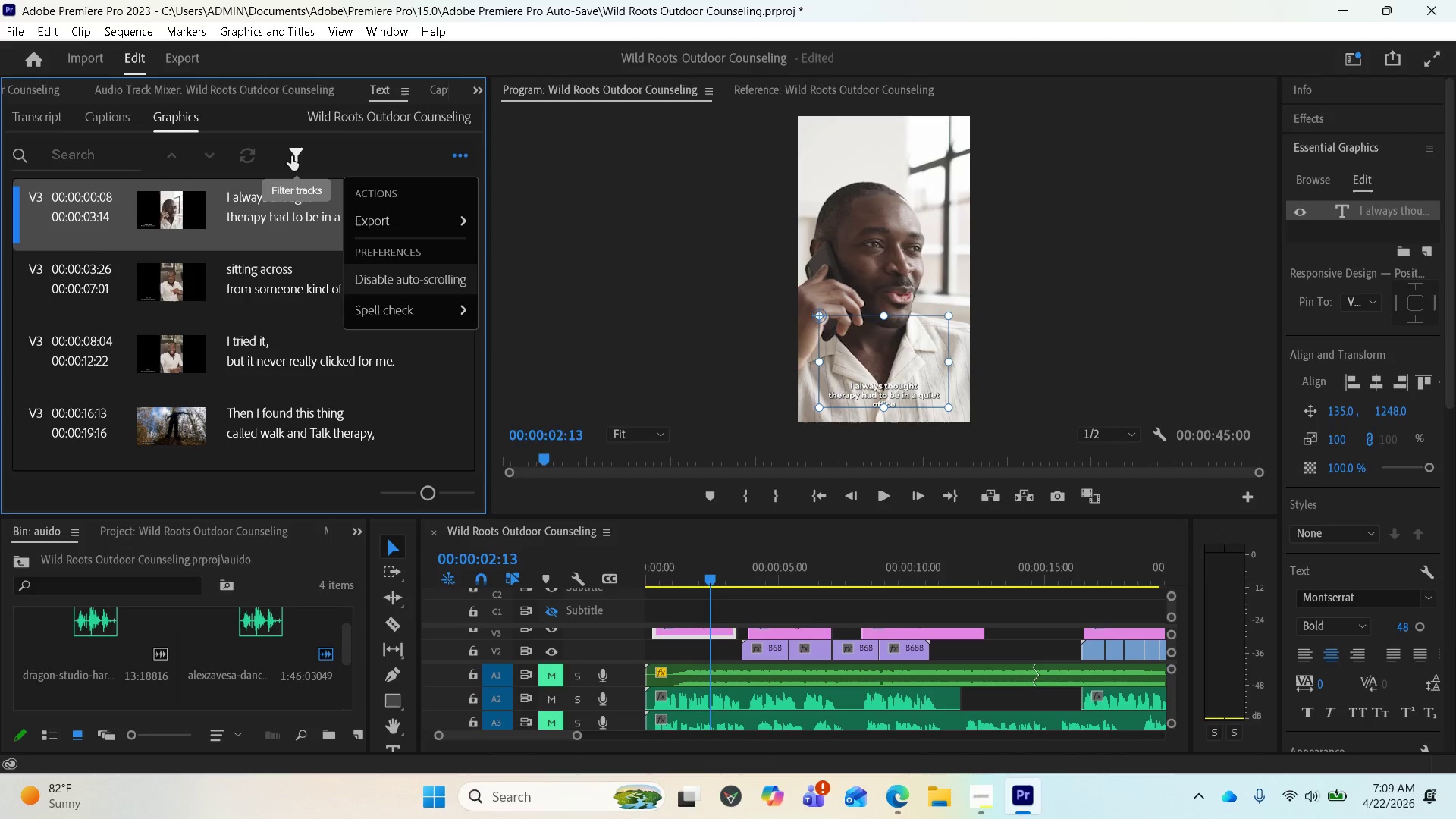 
left_click_drag(start_coordinate=[840, 516], to_coordinate=[855, 401])
 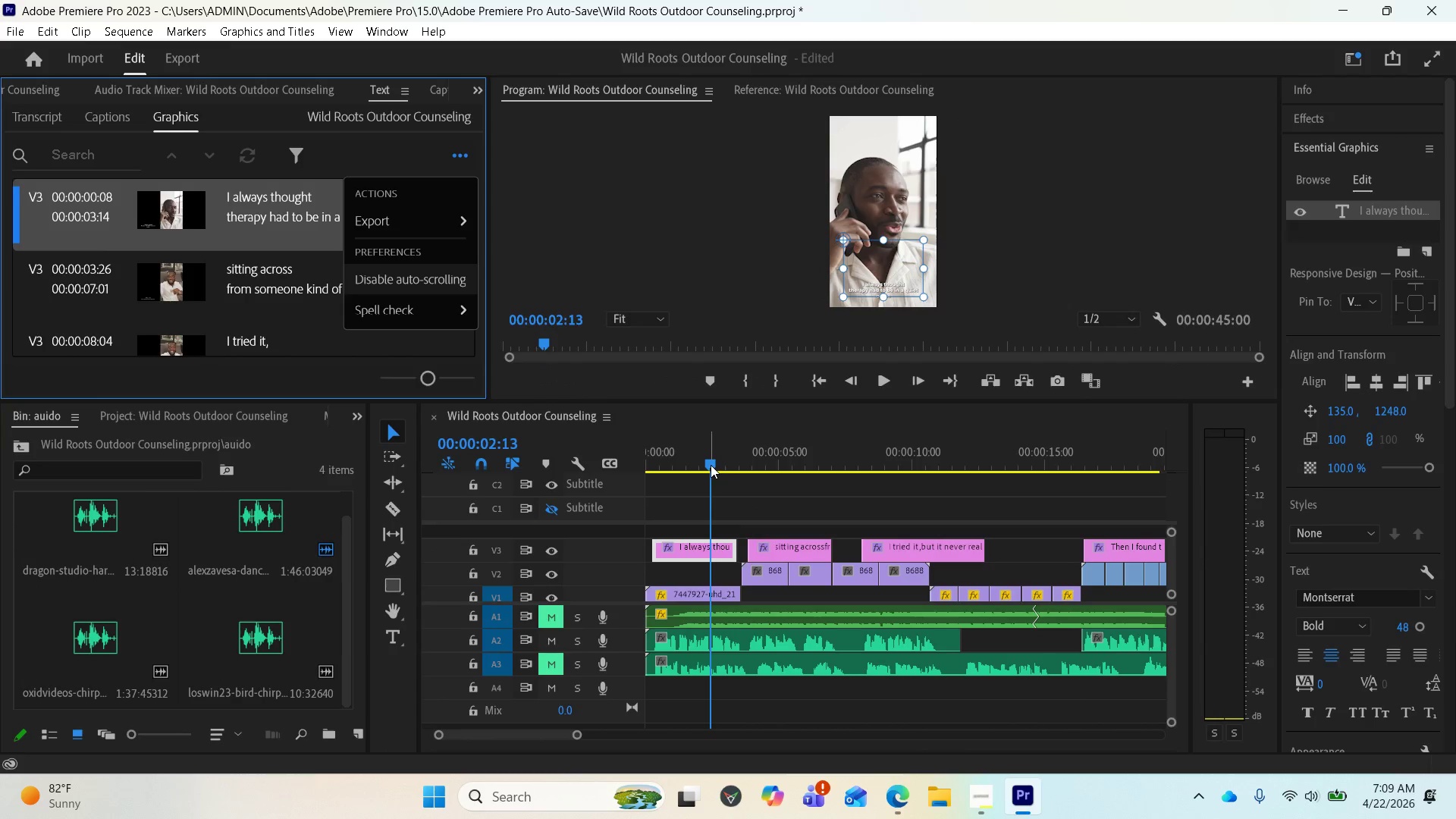 
left_click_drag(start_coordinate=[708, 464], to_coordinate=[645, 455])
 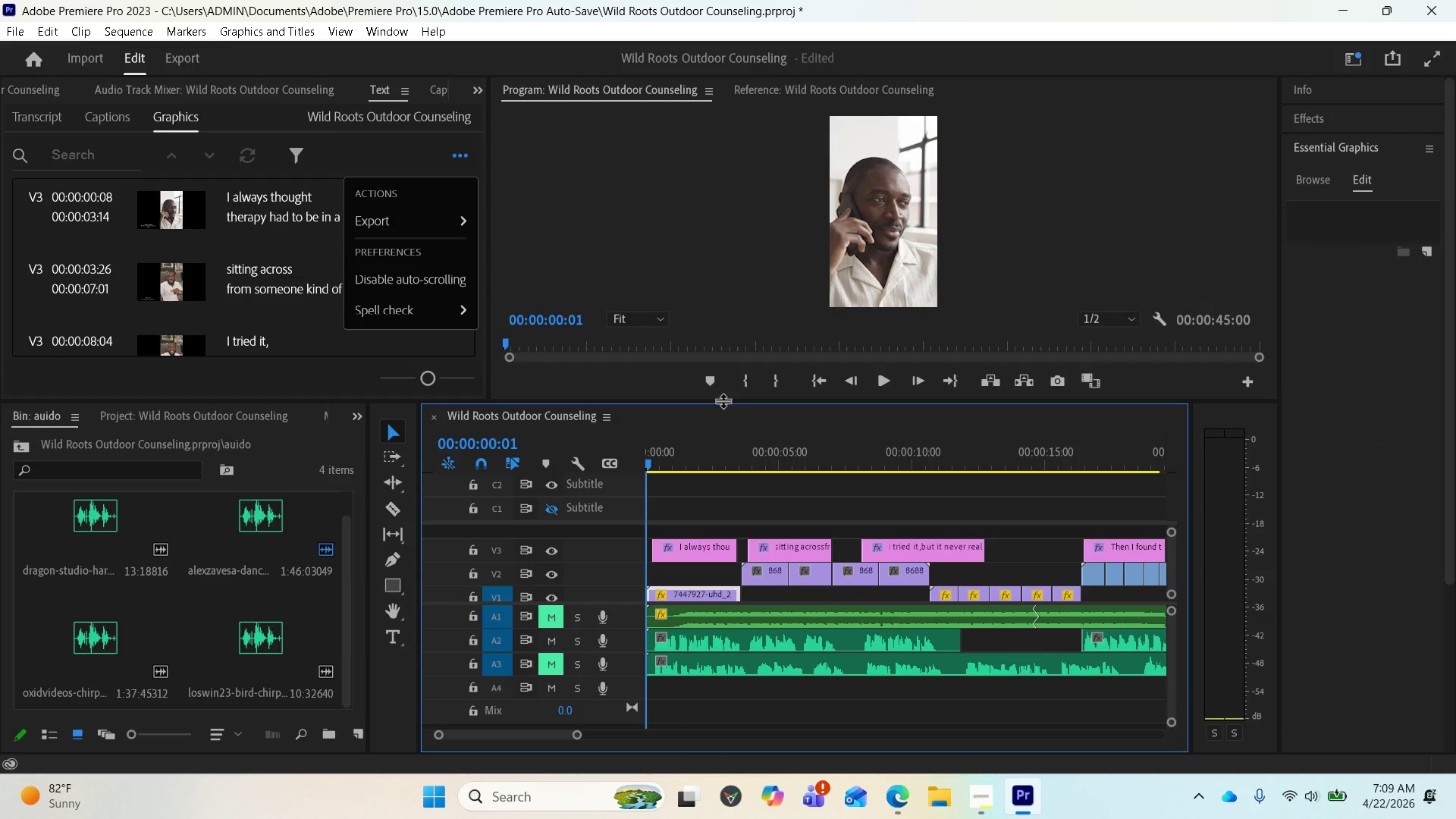 
left_click_drag(start_coordinate=[723, 401], to_coordinate=[715, 449])
 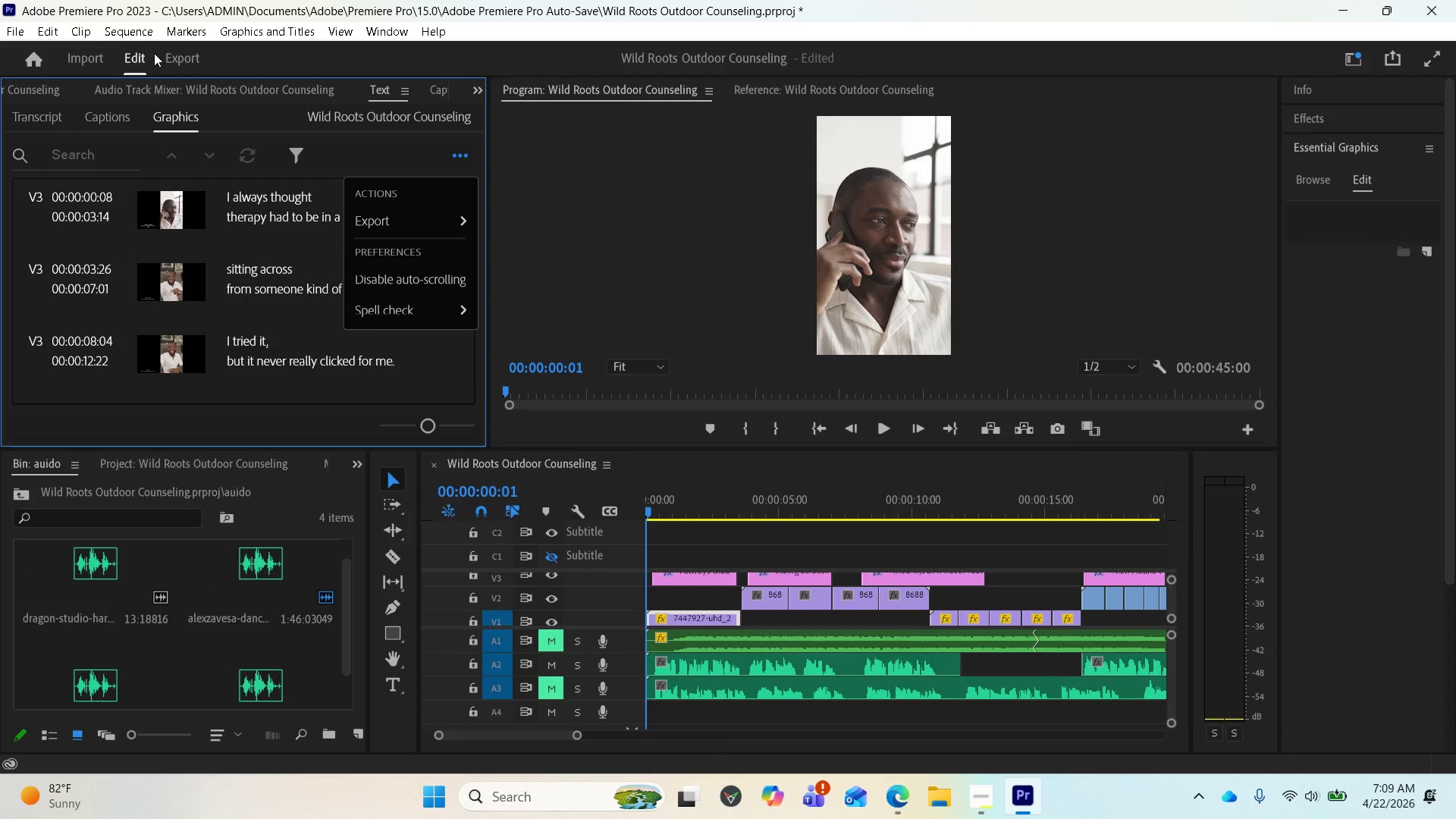 
left_click([164, 54])
 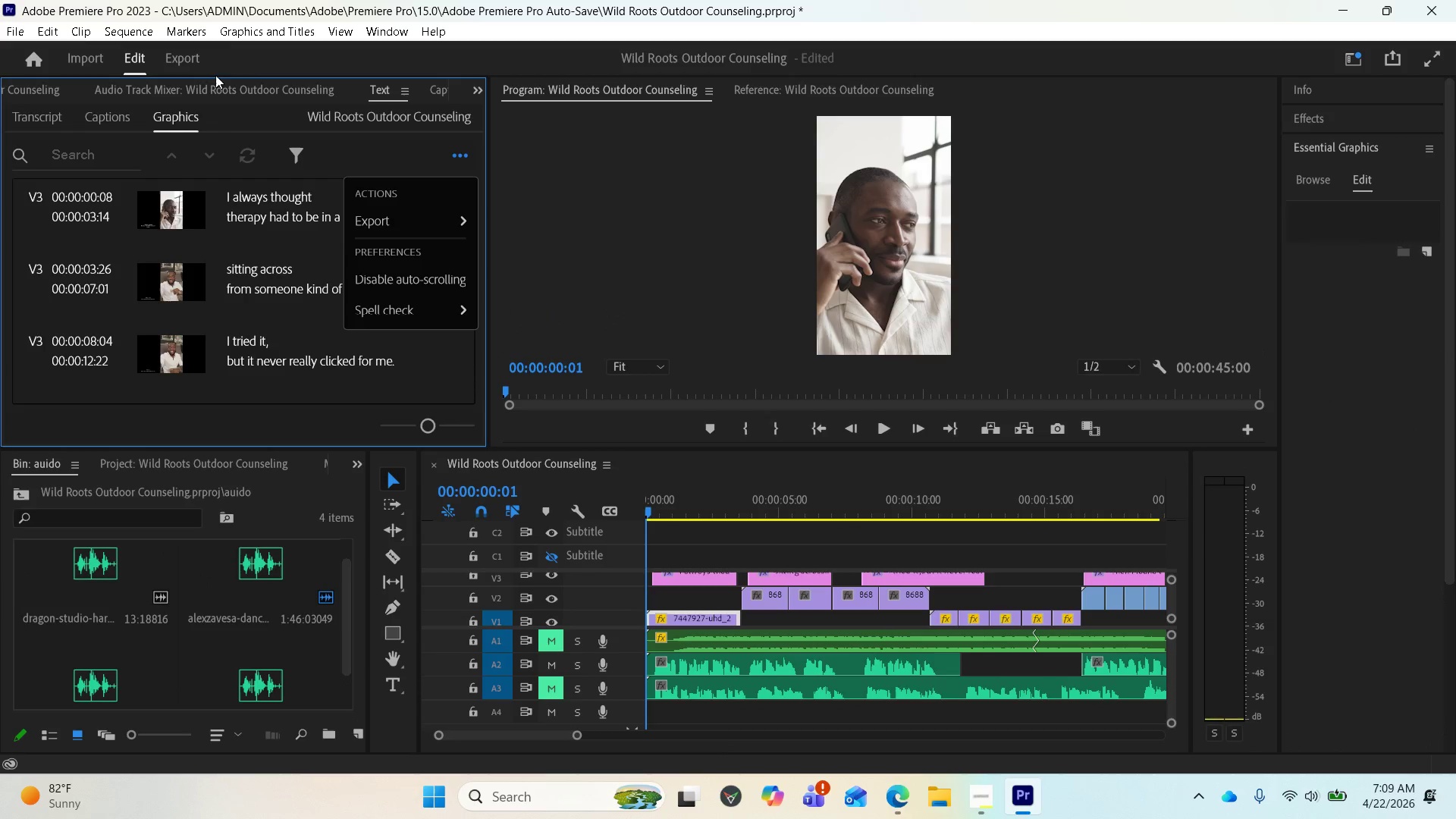 
left_click([184, 55])
 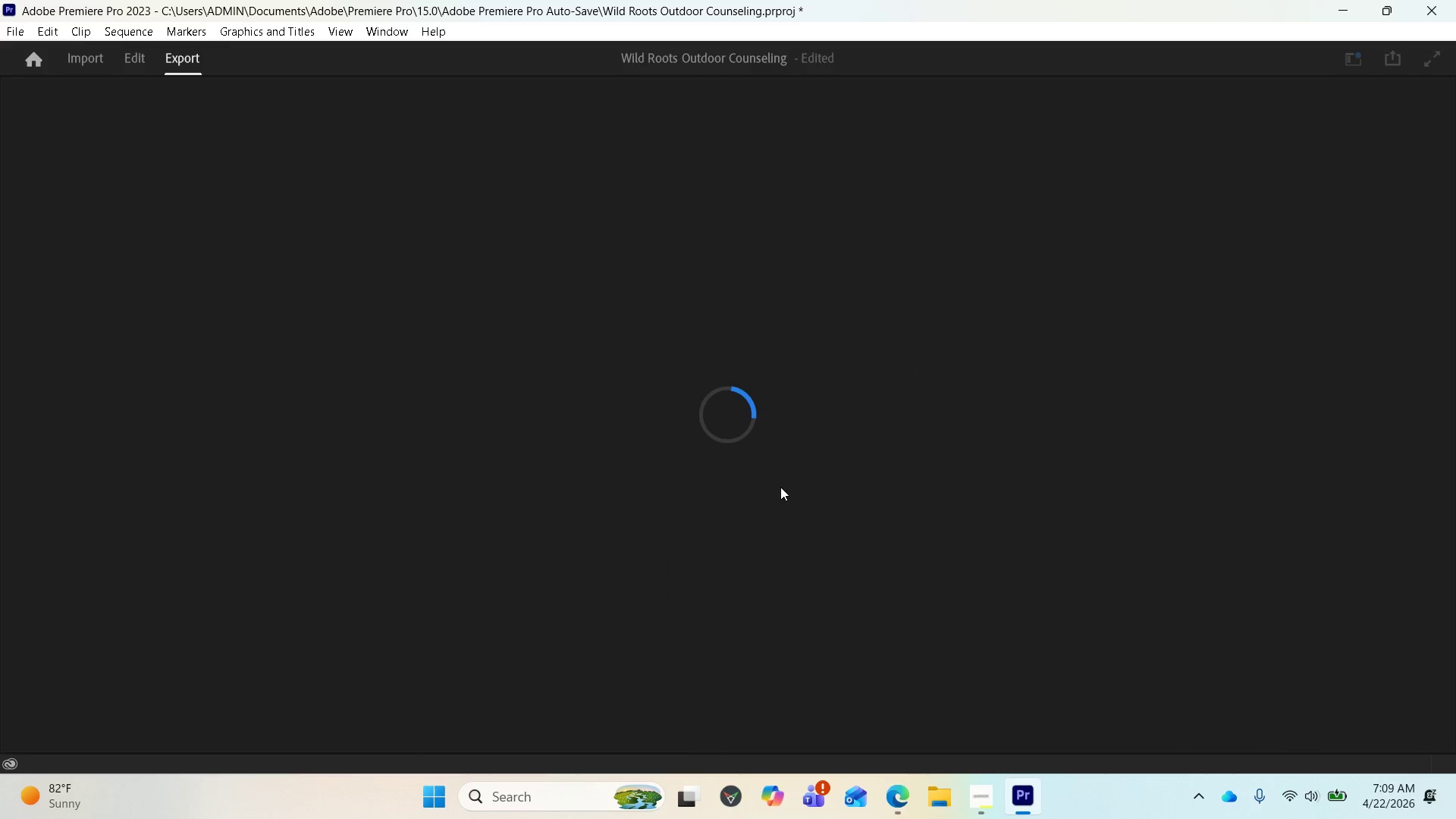 
mouse_move([860, 495])
 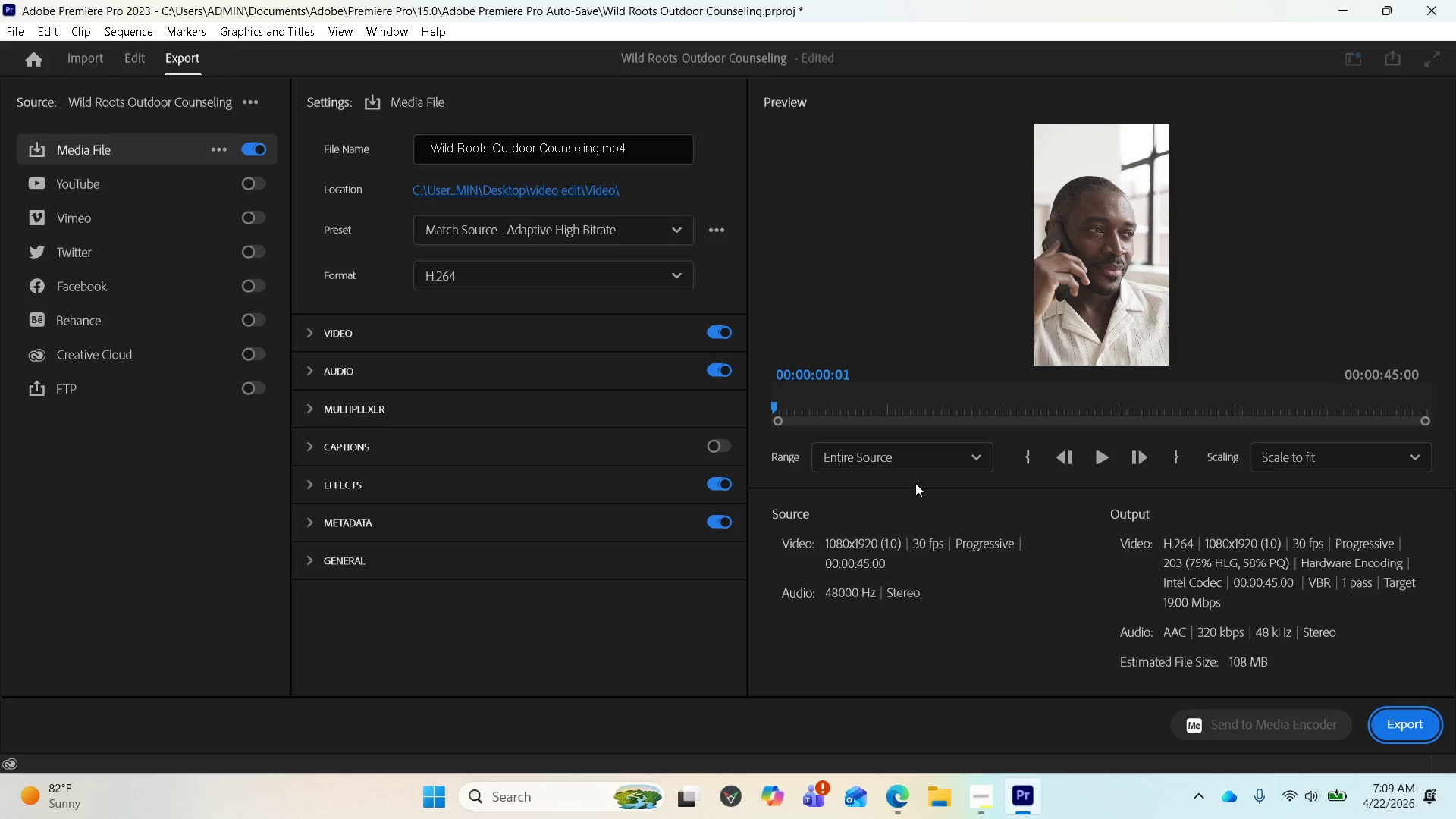 
key(Space)
 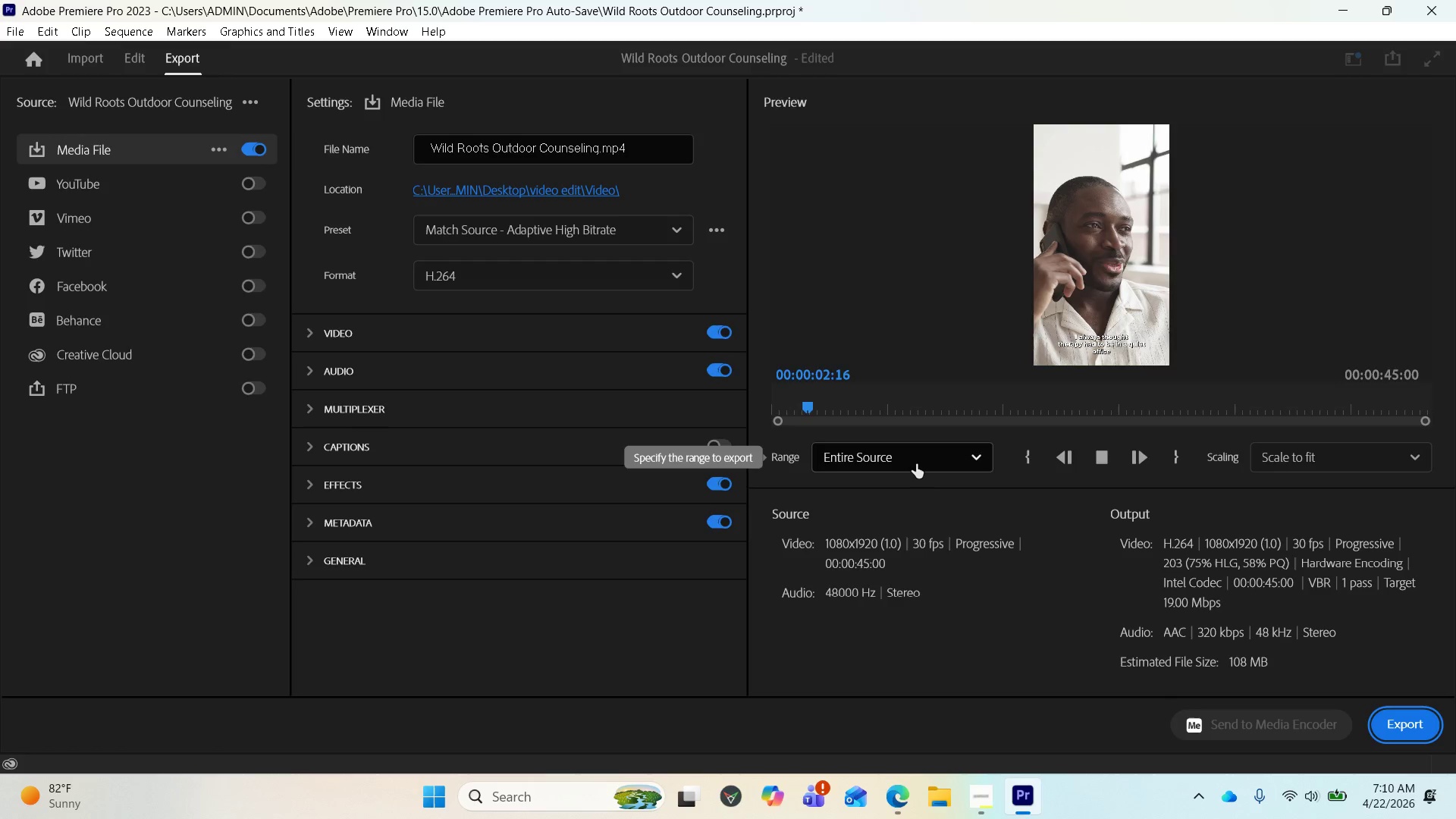 
key(Space)
 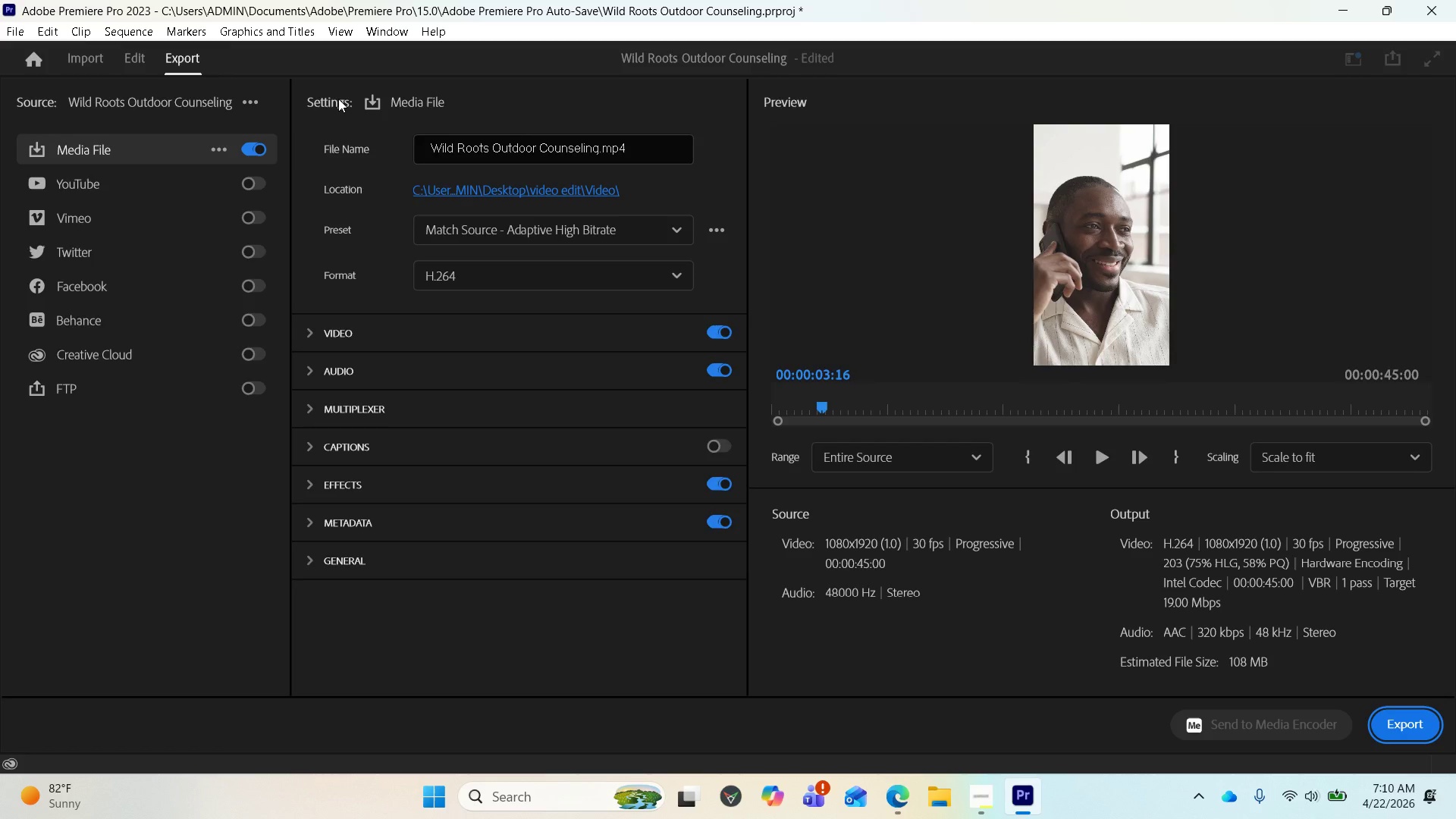 
wait(6.77)
 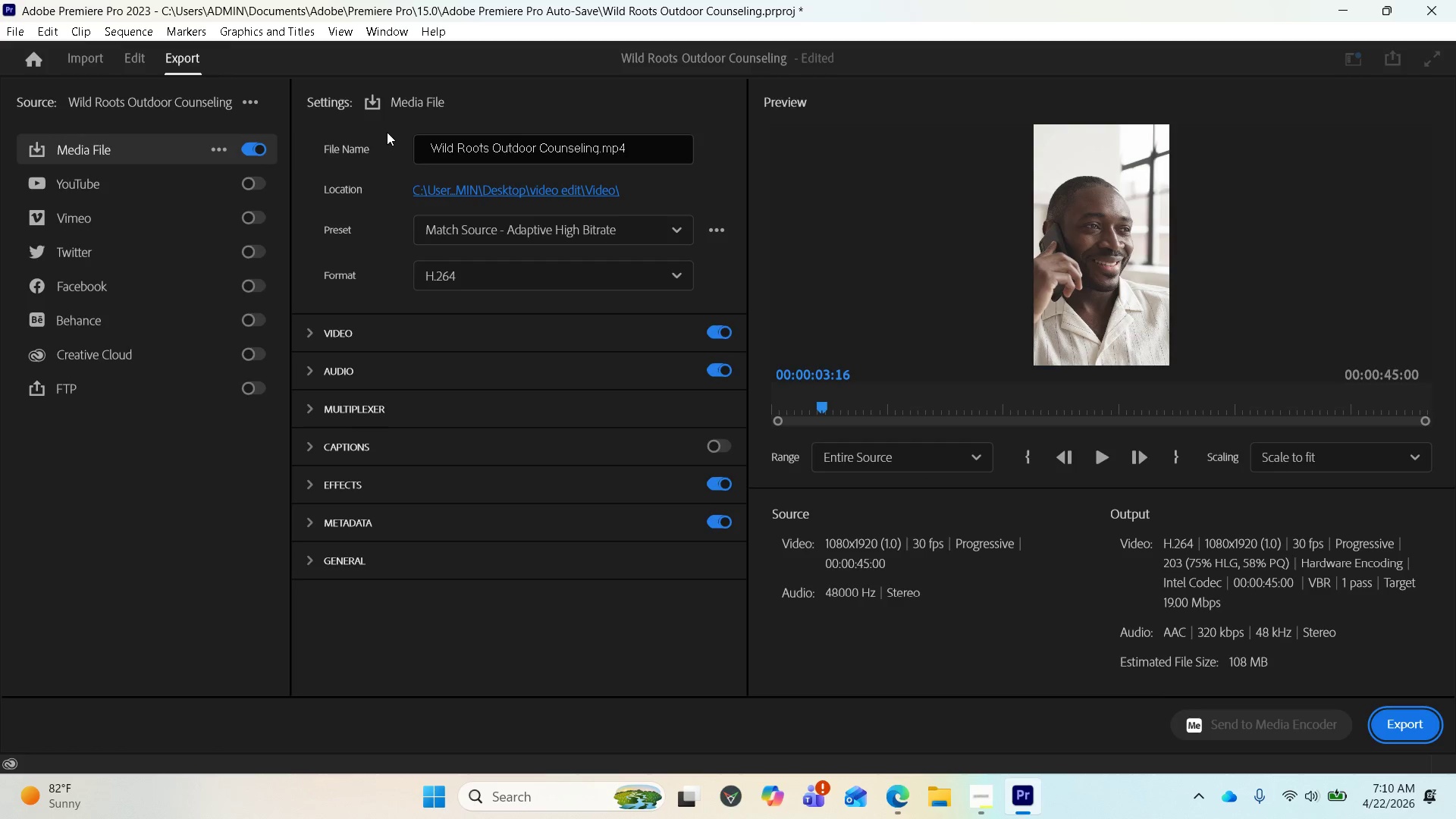 
left_click([135, 58])
 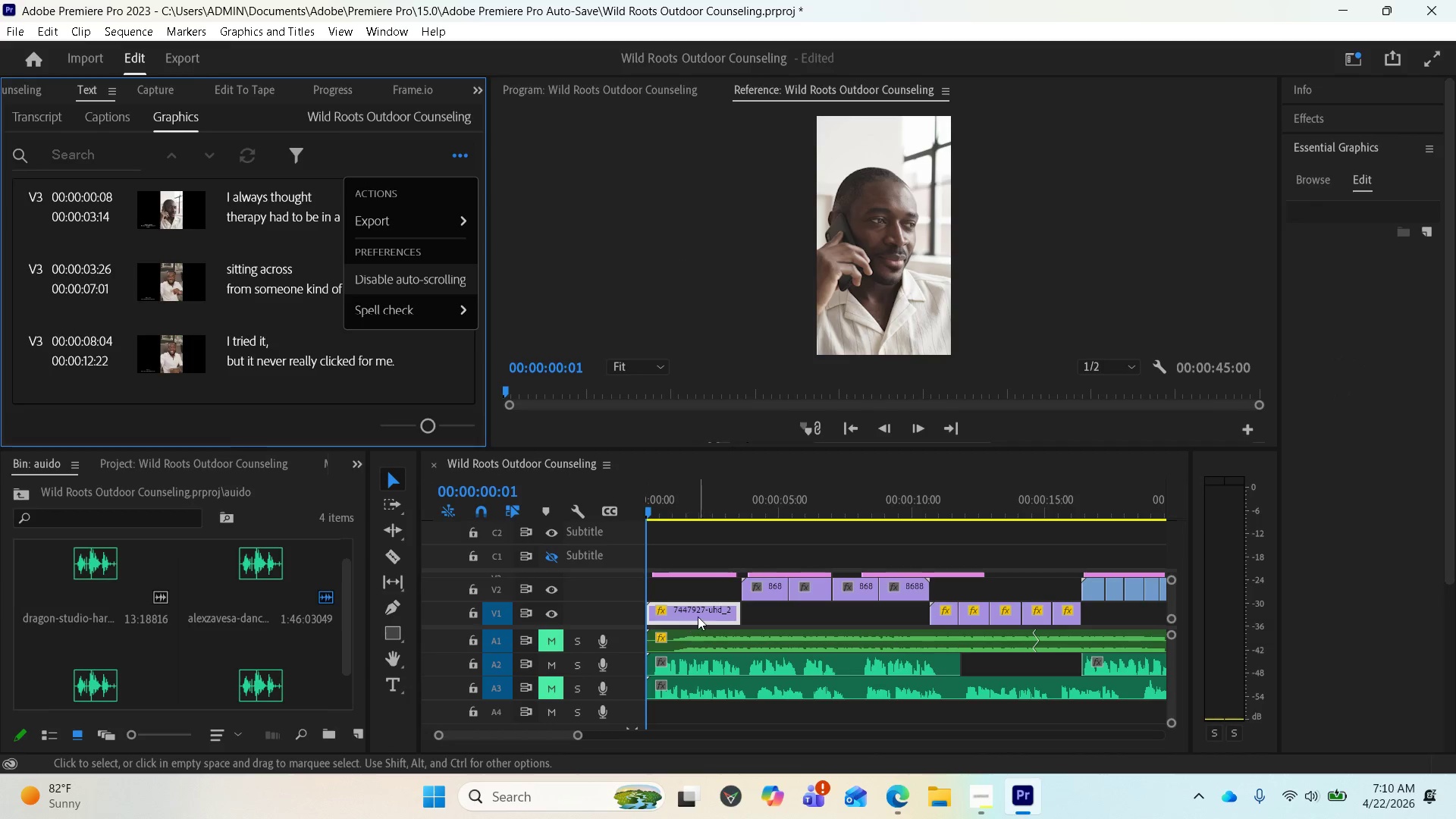 
scroll: coordinate [837, 619], scroll_direction: up, amount: 2.0
 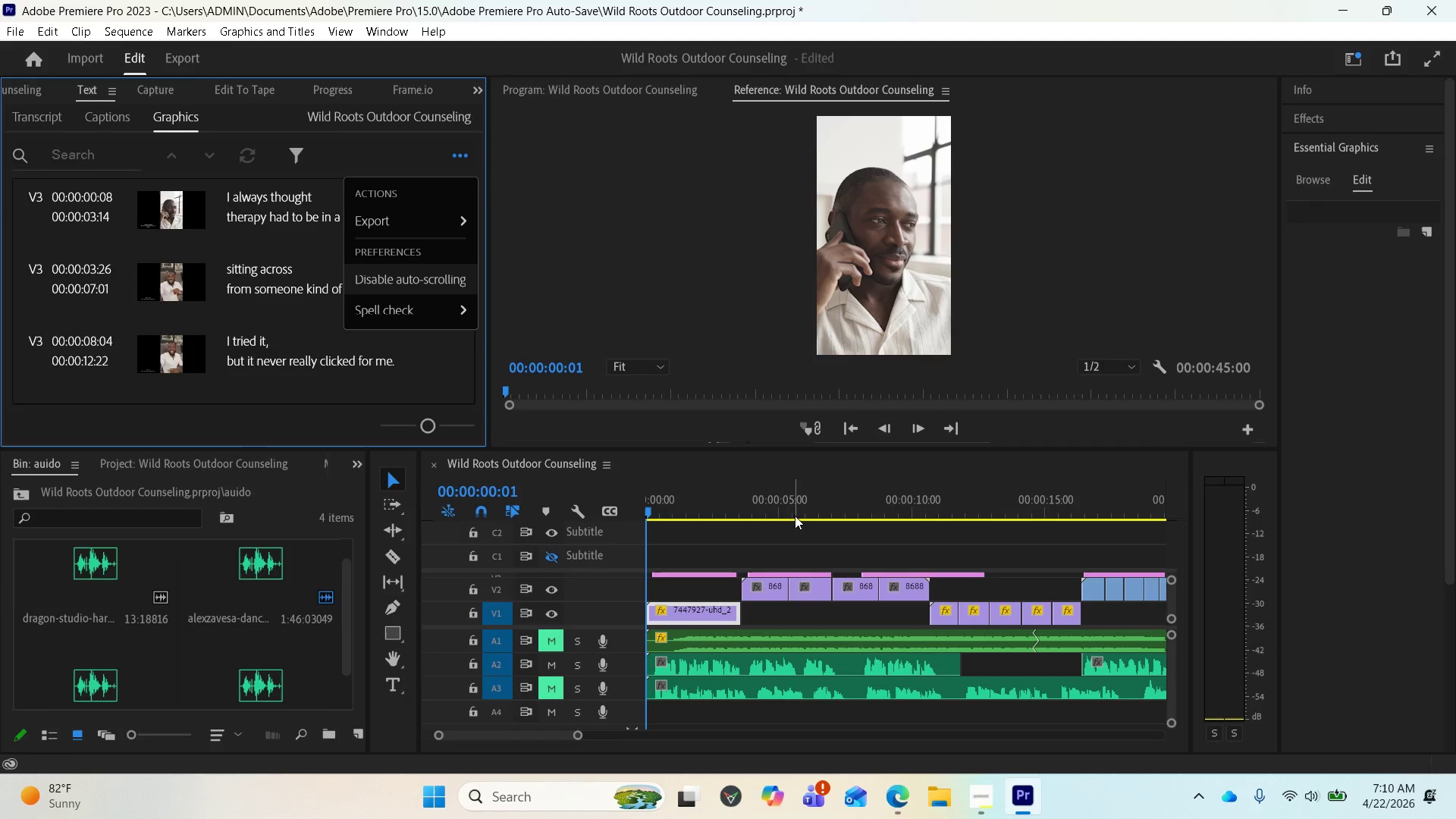 
wait(9.0)
 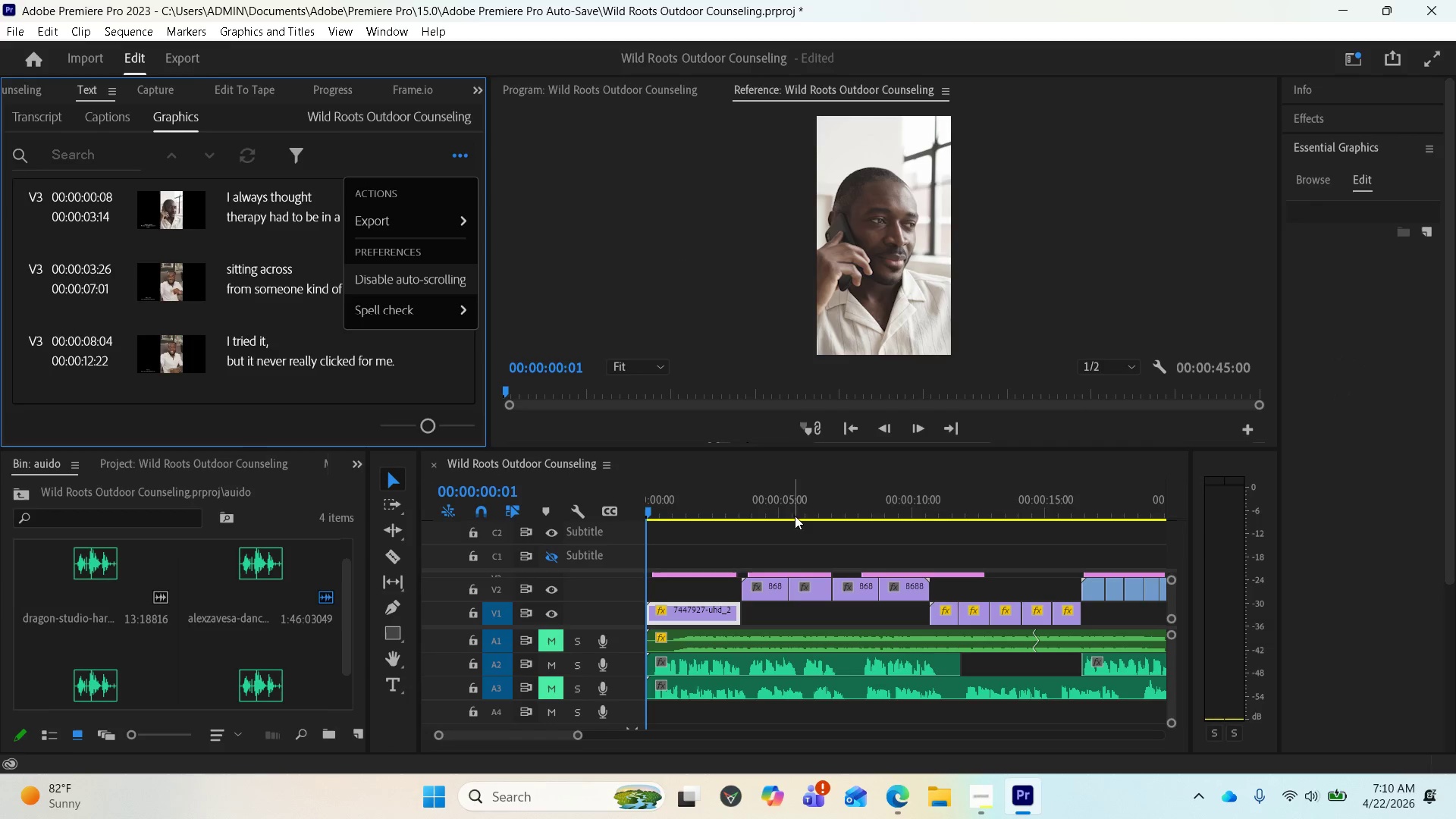 
left_click_drag(start_coordinate=[764, 448], to_coordinate=[763, 414])
 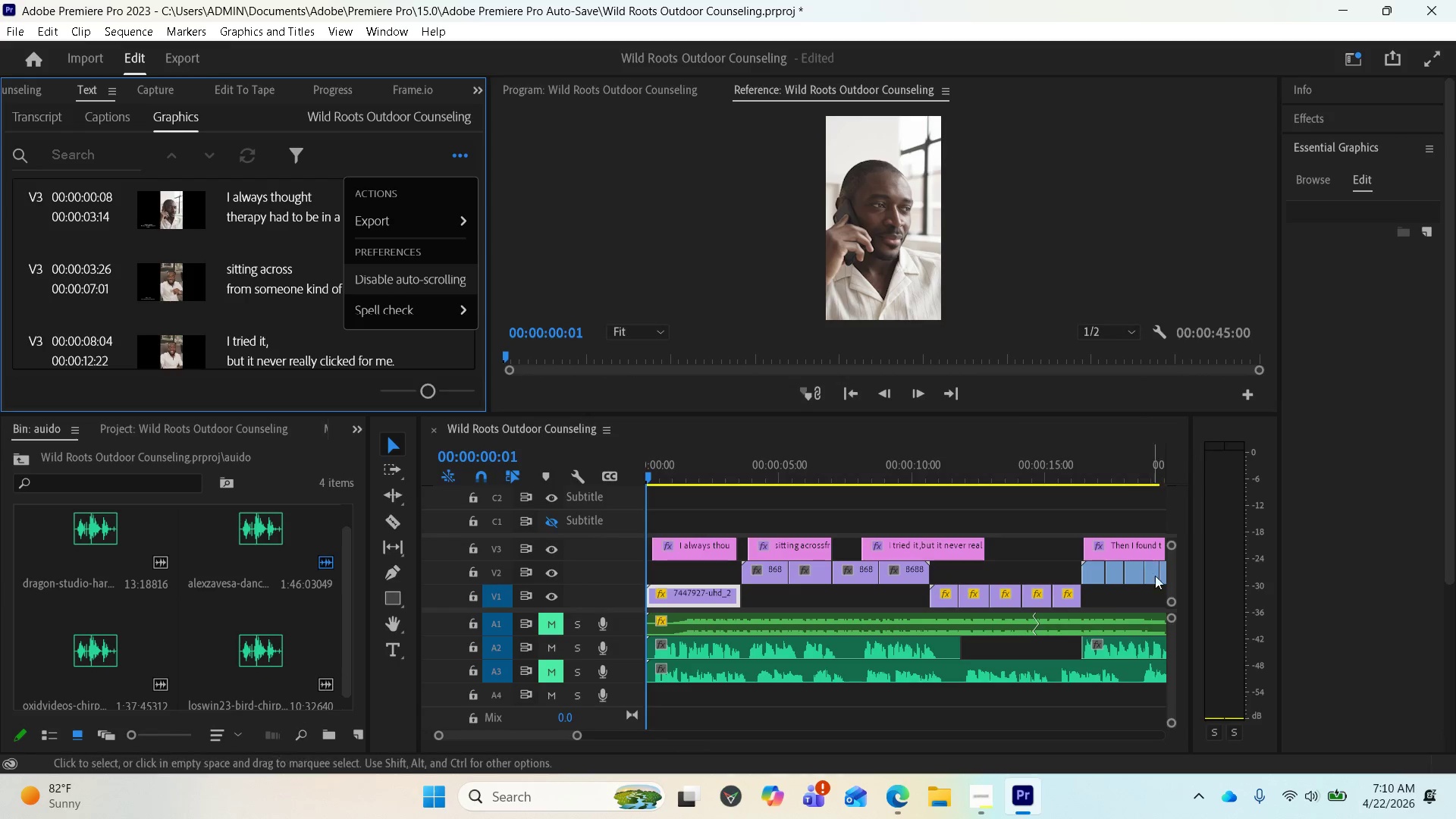 
left_click_drag(start_coordinate=[1169, 582], to_coordinate=[1175, 563])
 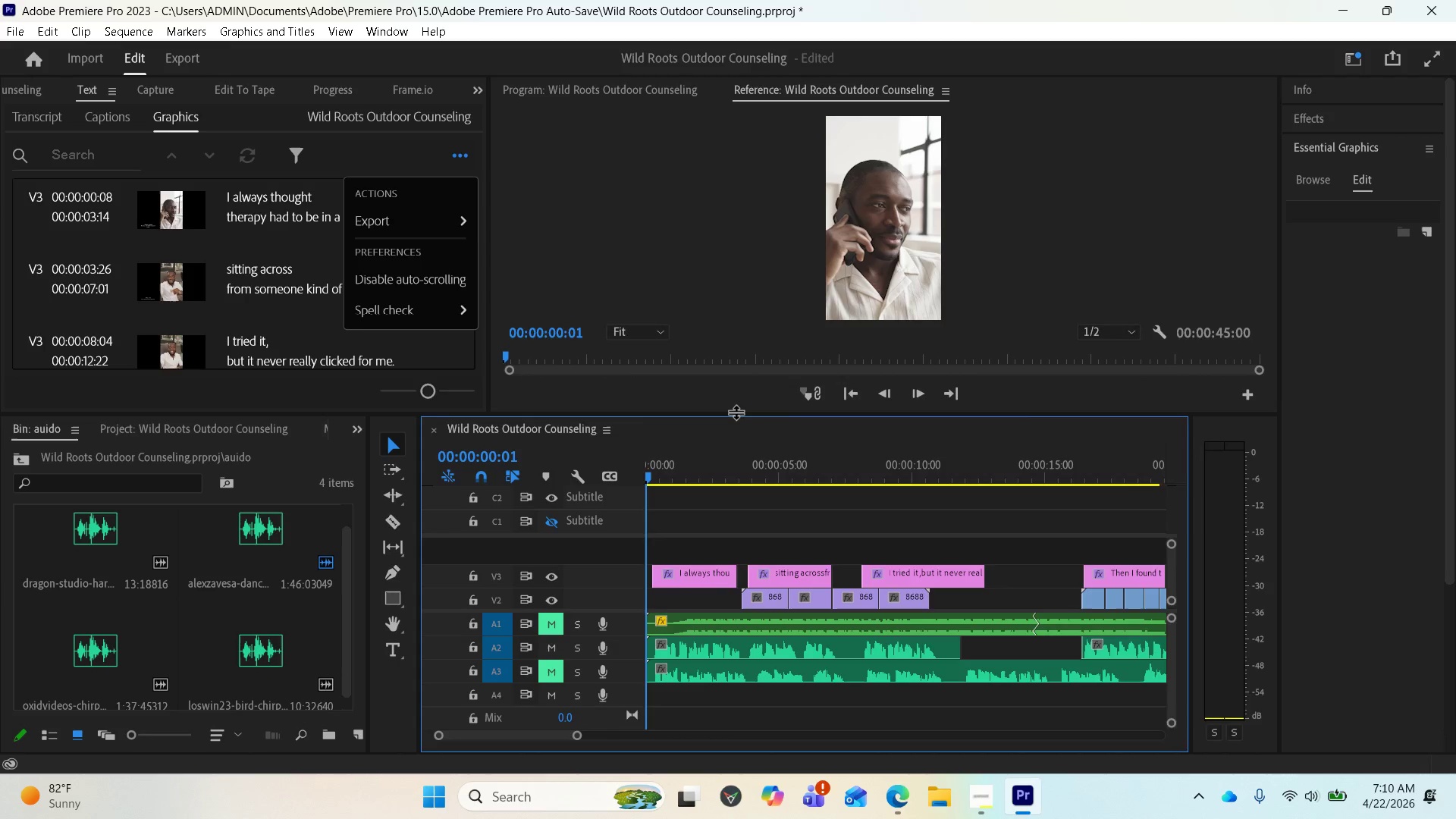 
left_click_drag(start_coordinate=[736, 412], to_coordinate=[737, 476])
 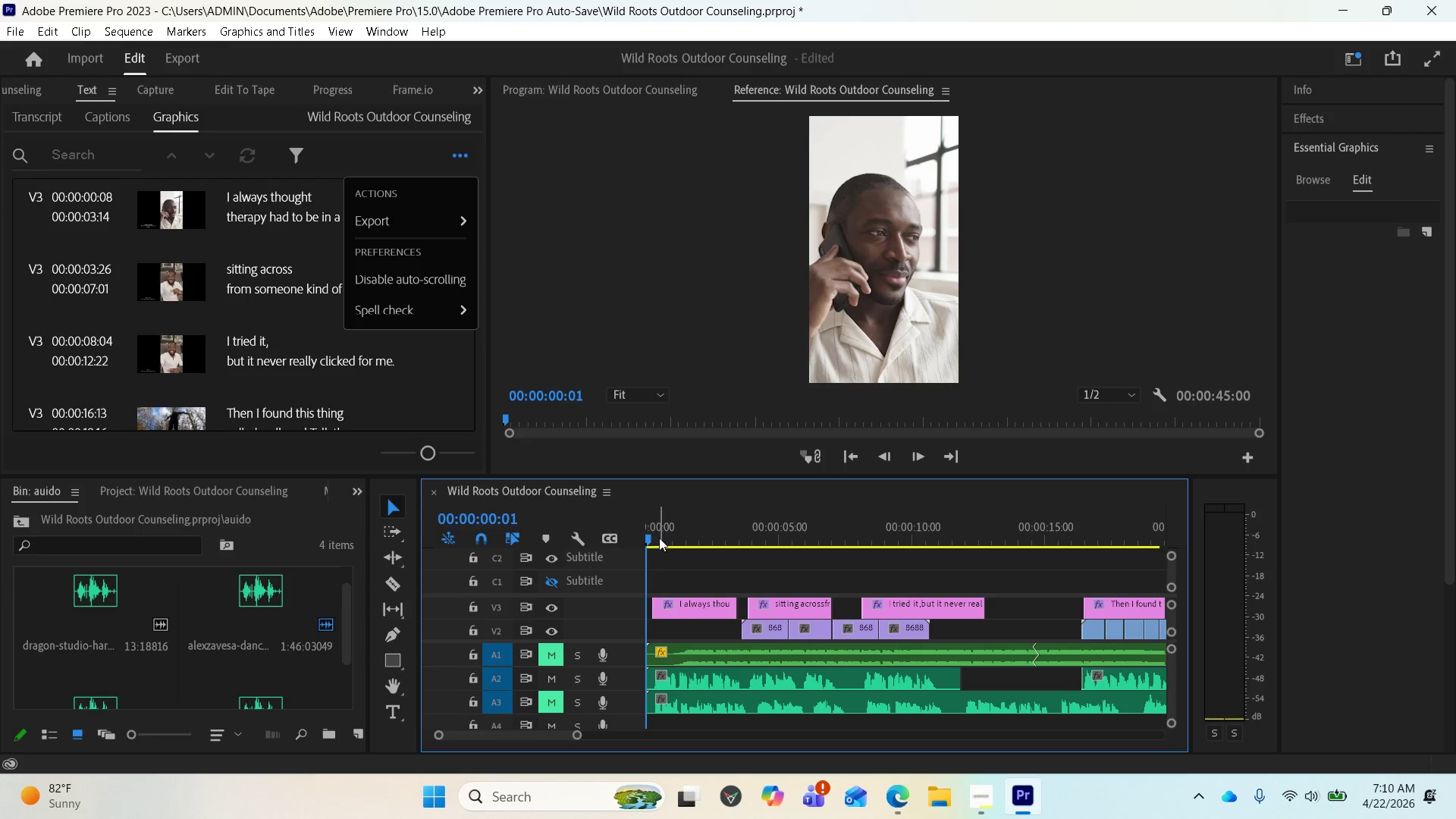 
left_click_drag(start_coordinate=[651, 530], to_coordinate=[686, 533])
 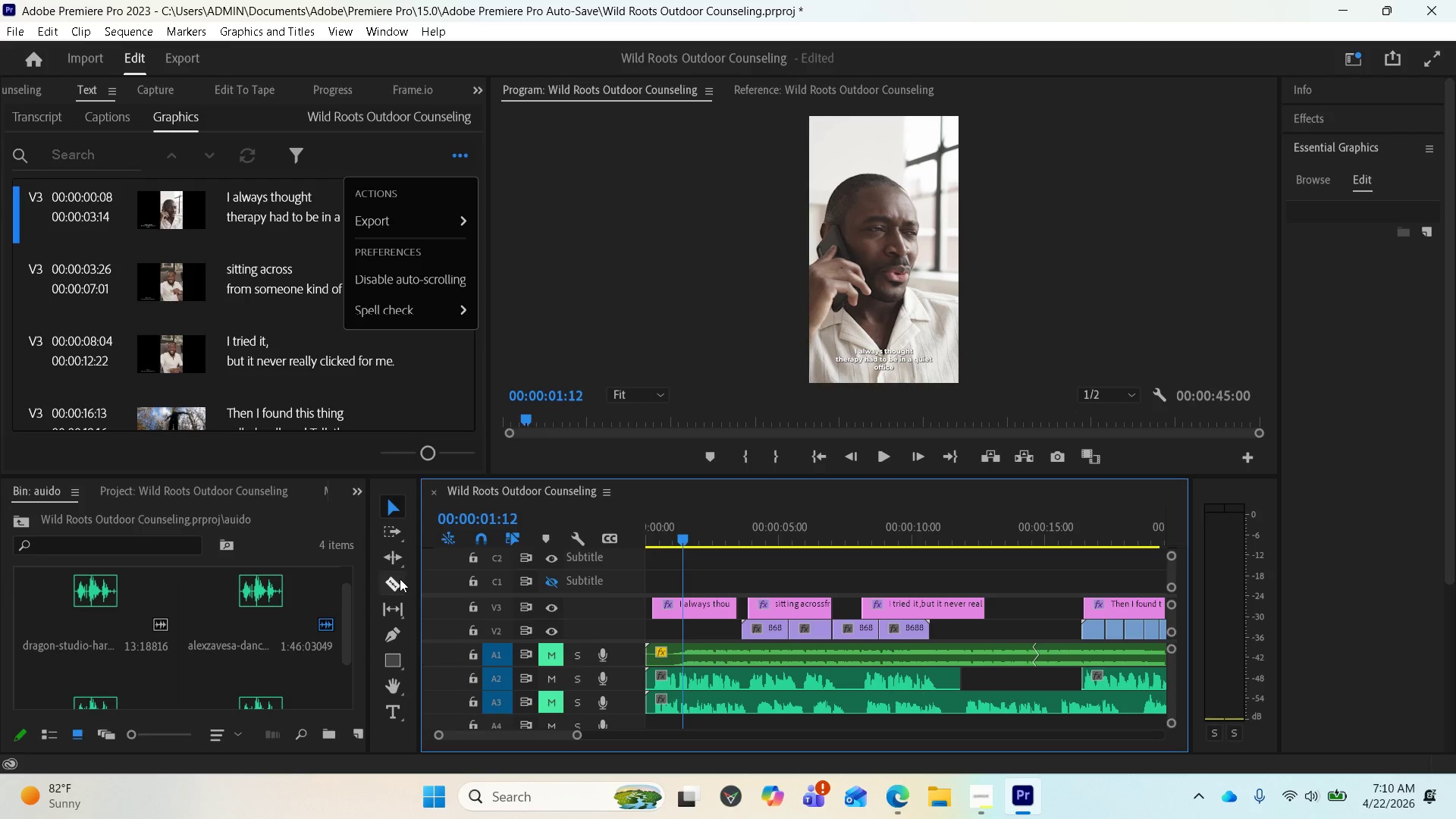 
left_click([395, 579])
 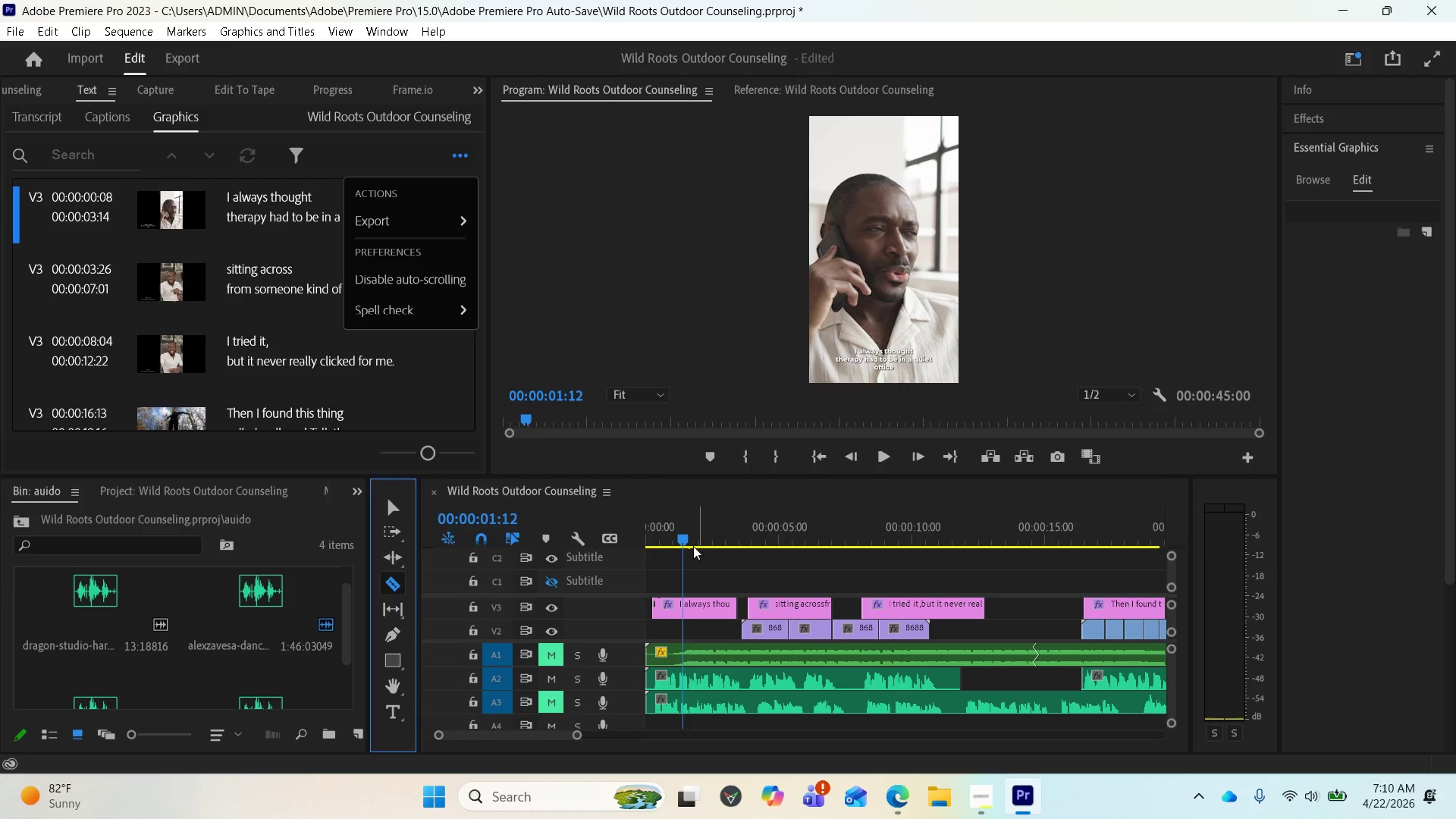 
left_click_drag(start_coordinate=[687, 535], to_coordinate=[716, 538])
 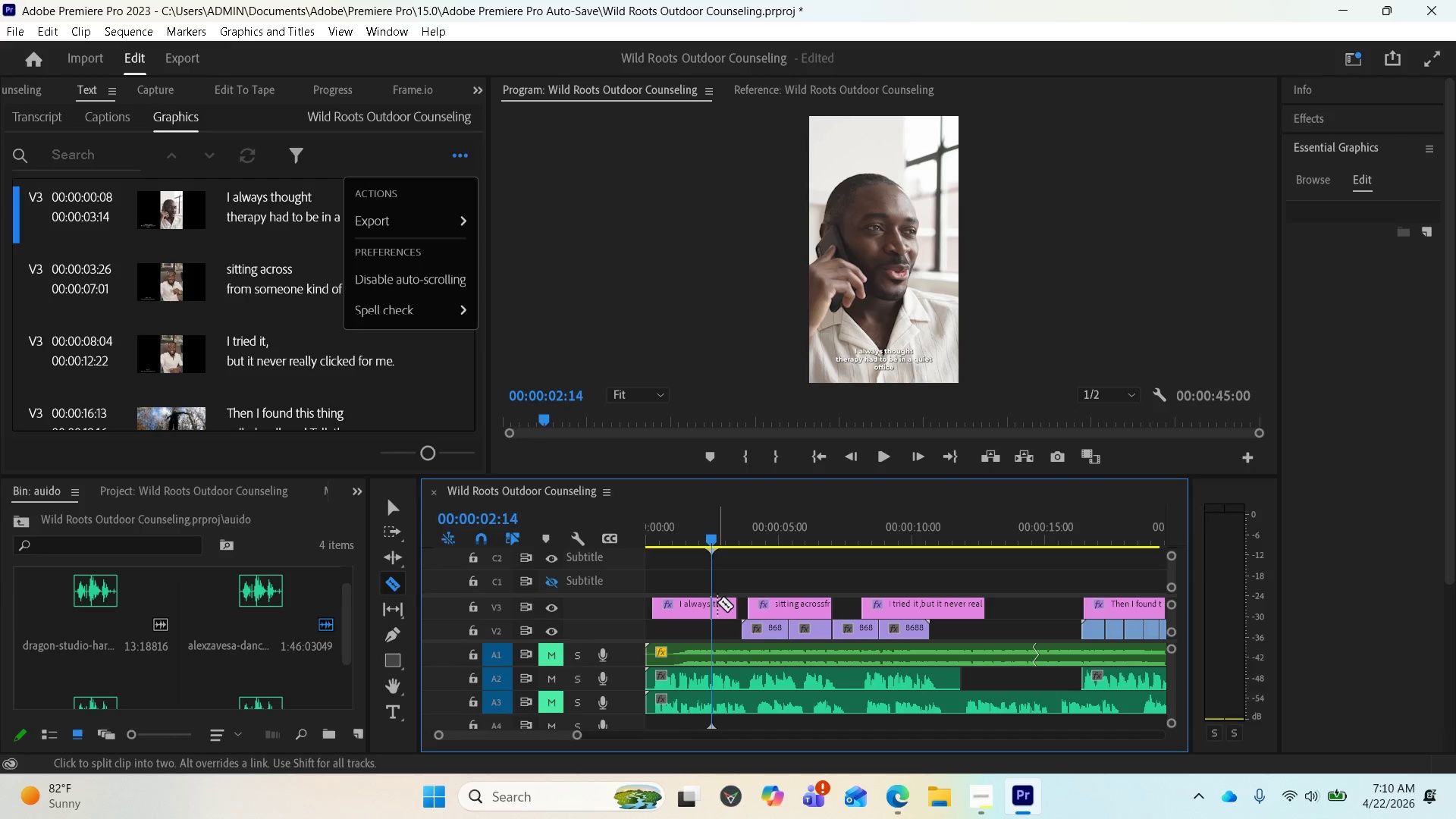 
mouse_move([699, 604])
 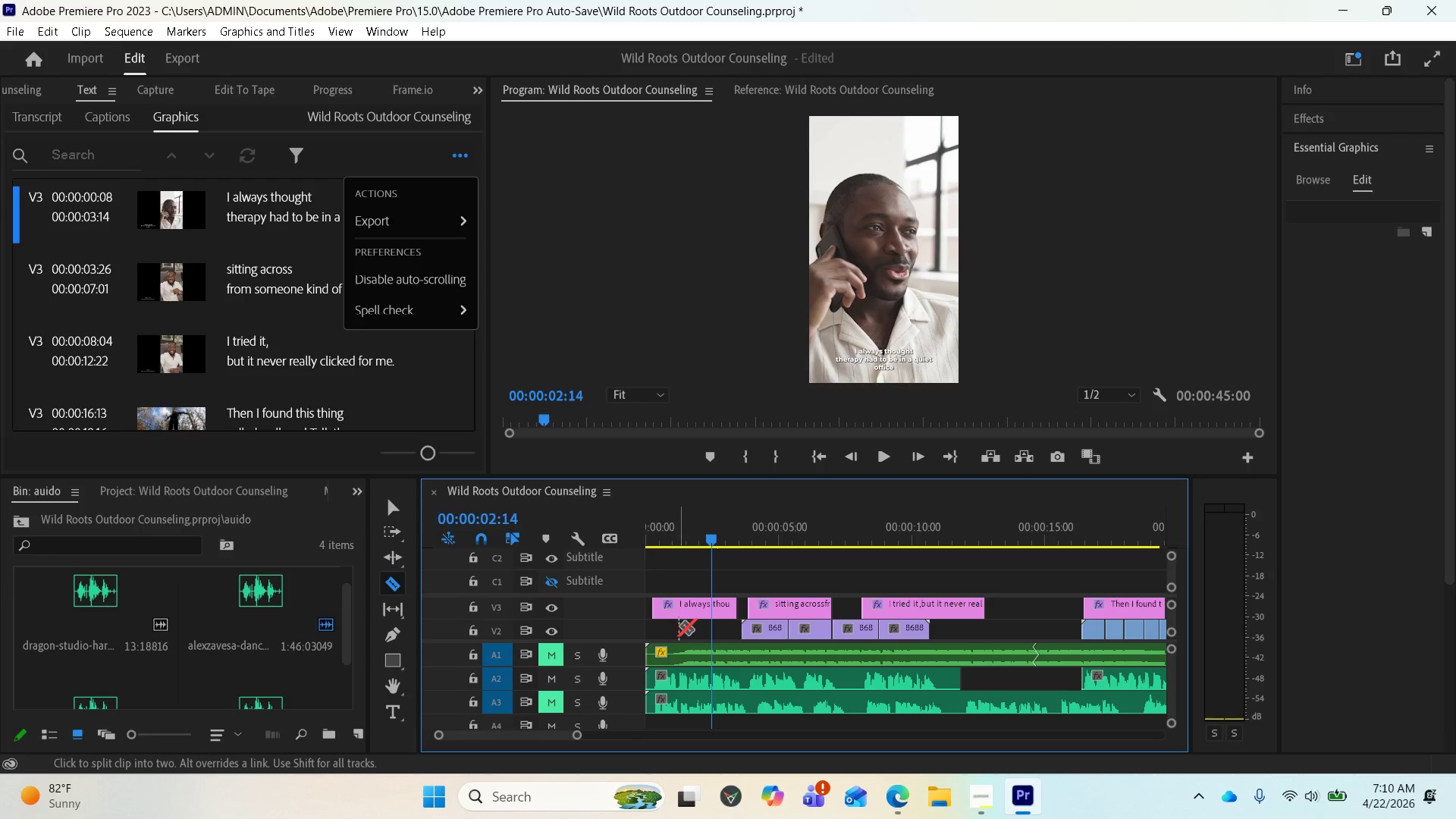 
left_click([712, 601])
 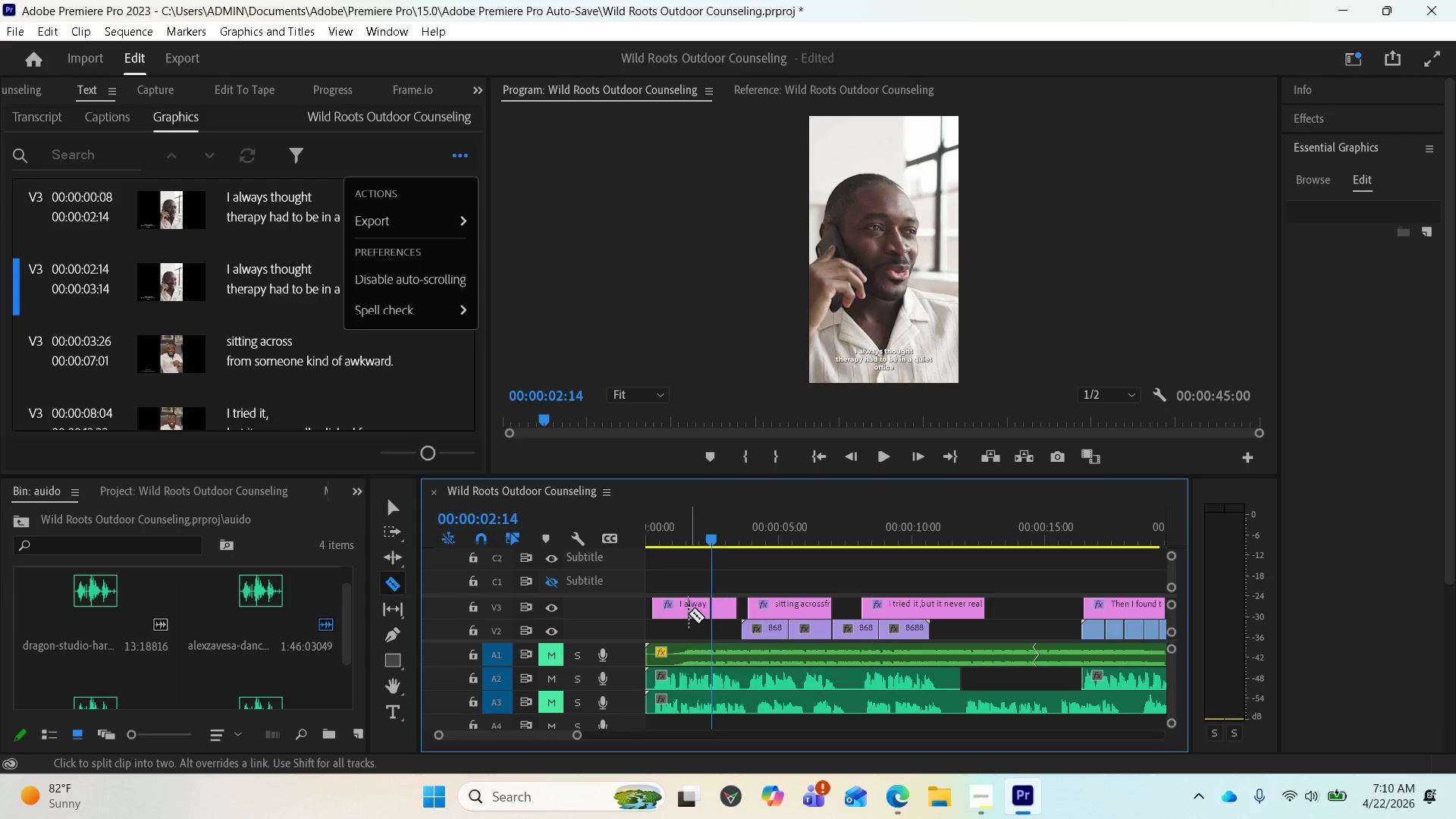 
wait(7.7)
 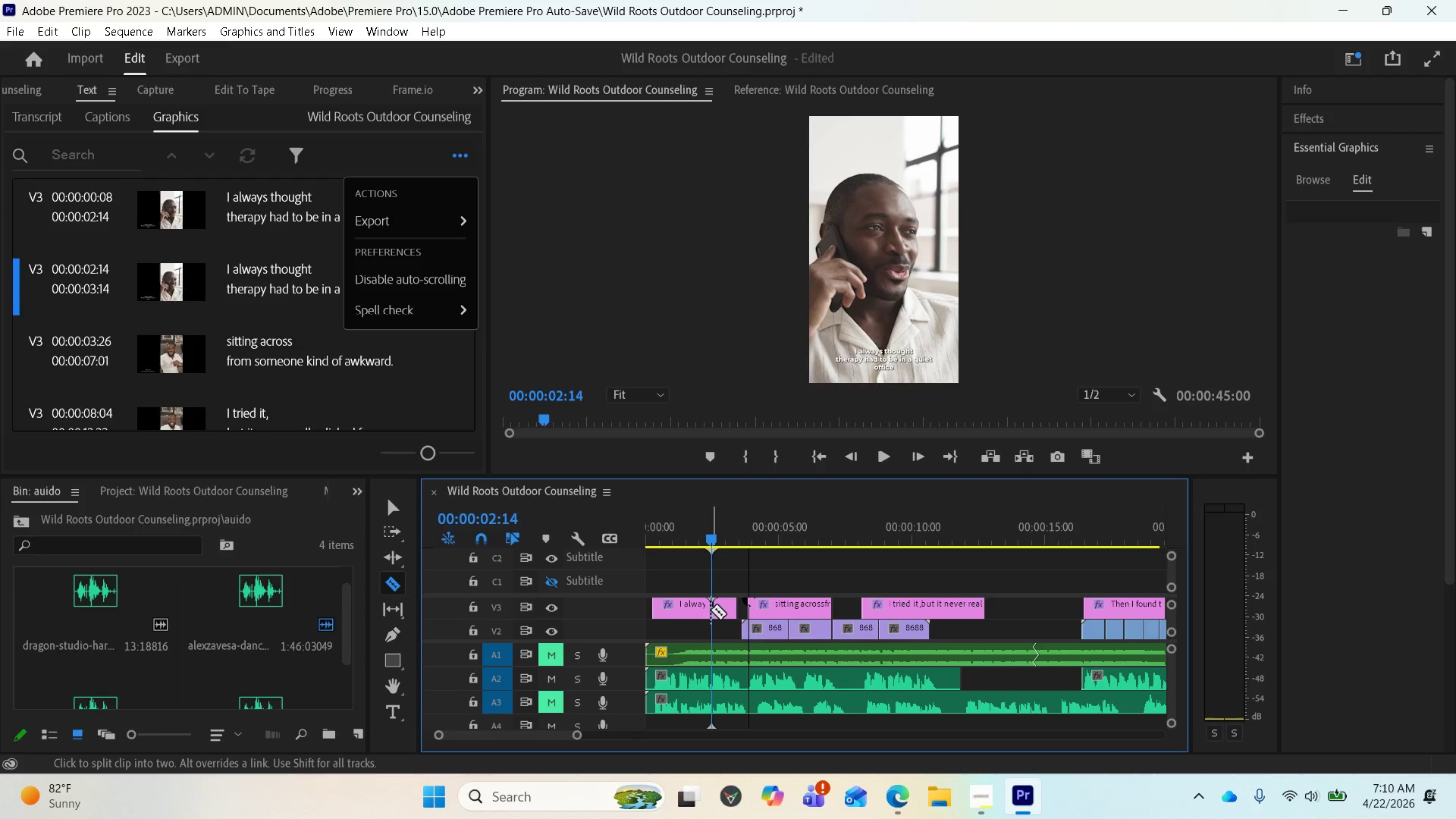 
key(Control+Z)
 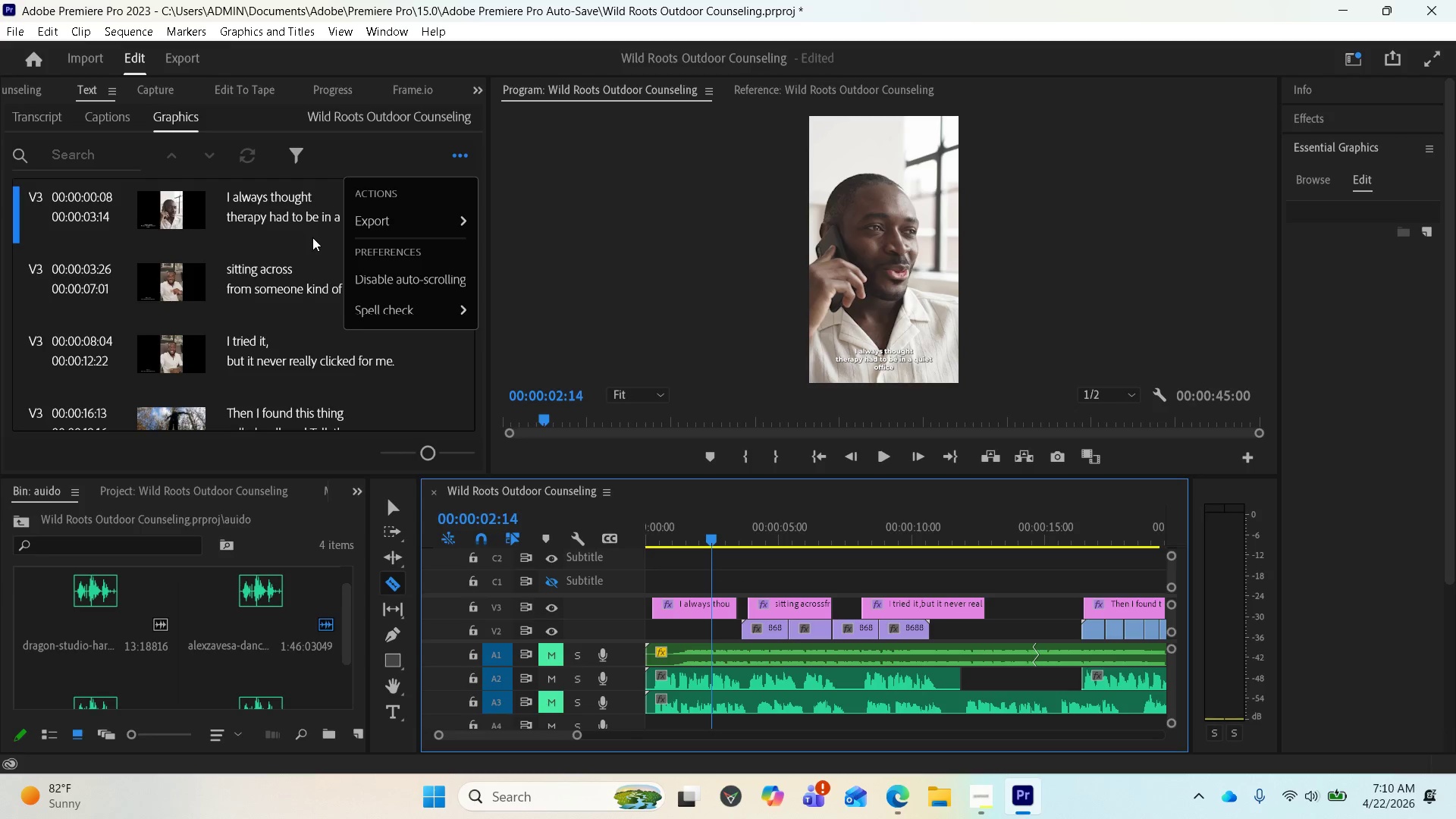 
wait(9.14)
 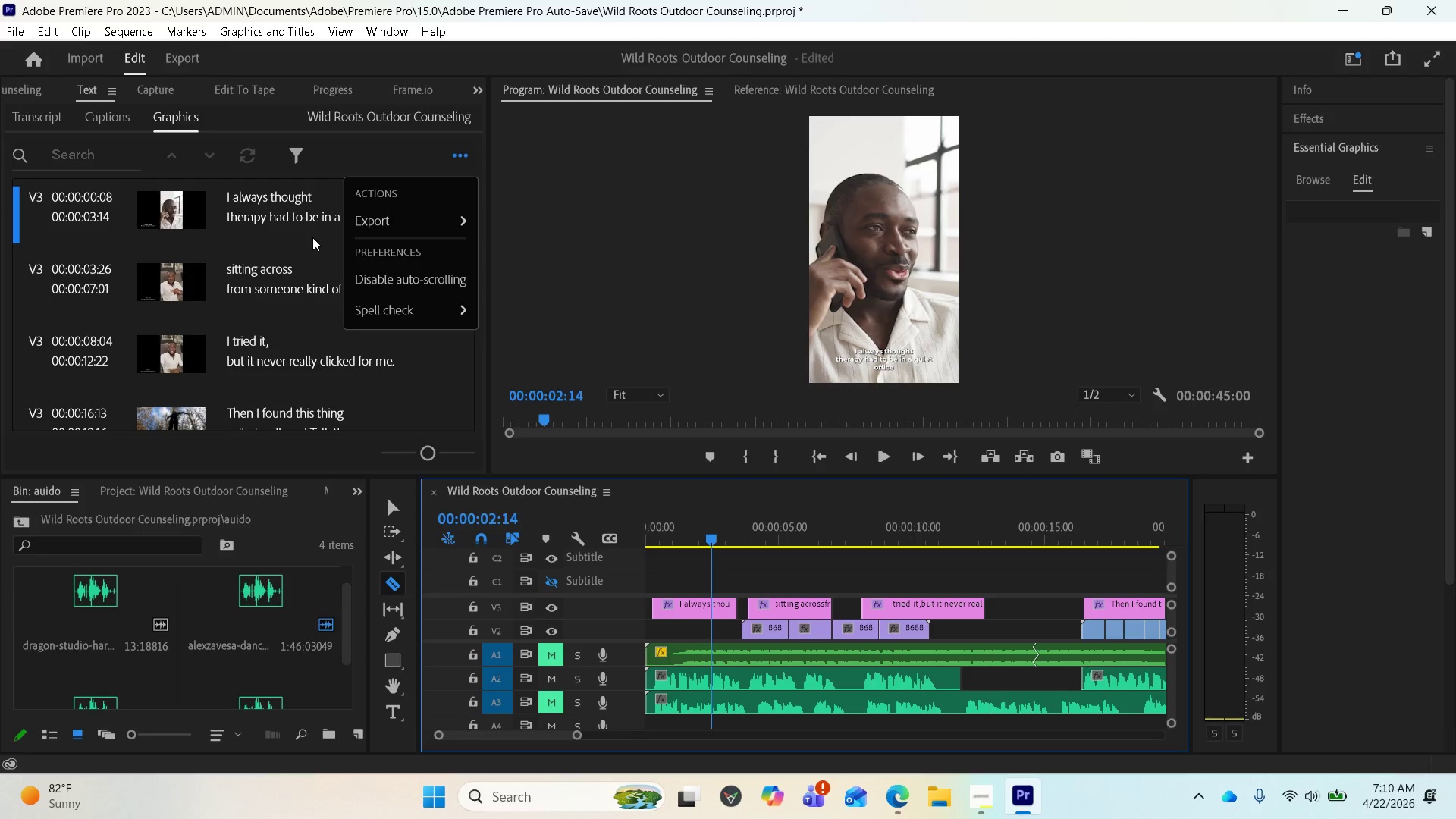 
left_click([311, 216])
 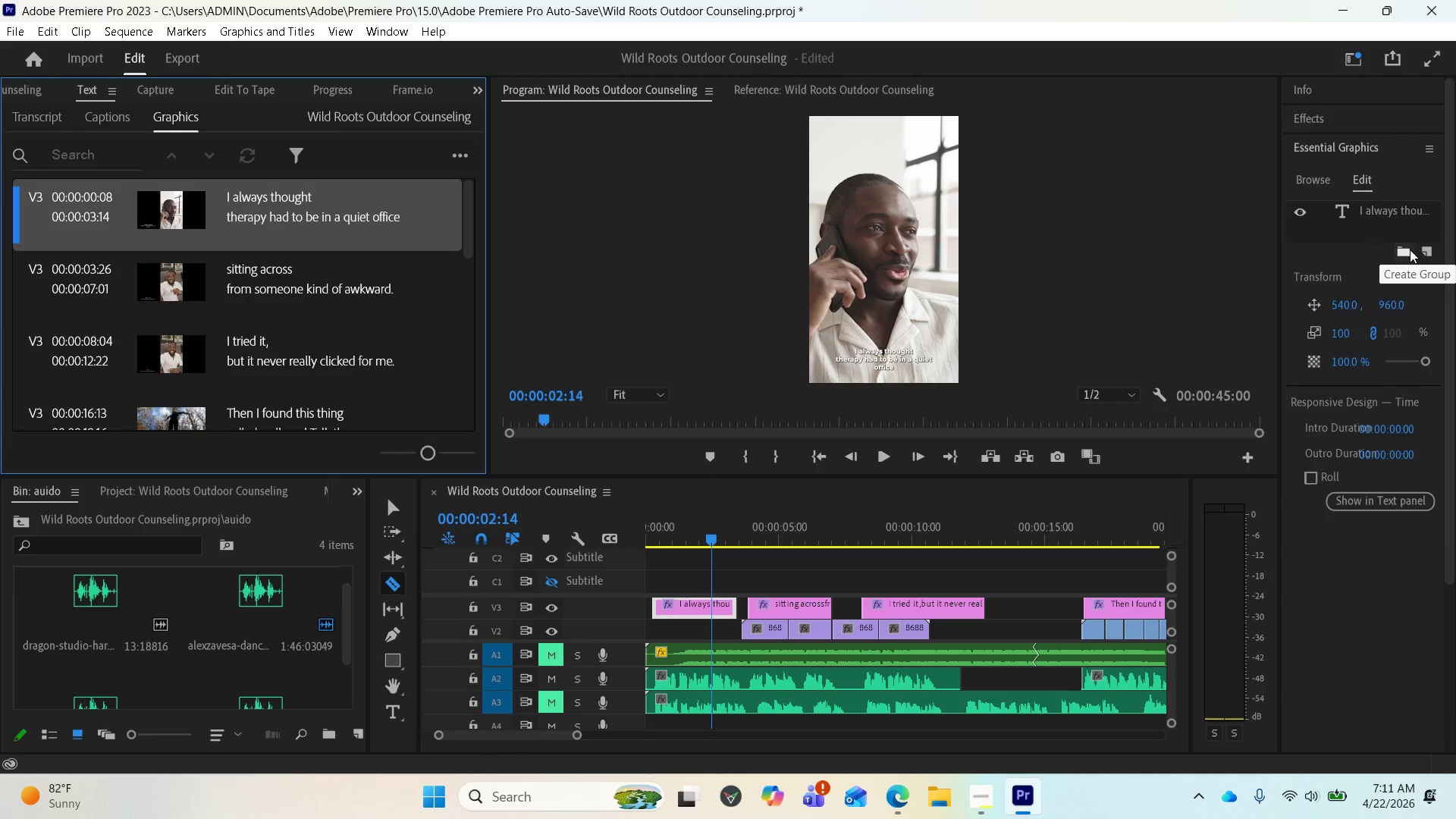 
wait(12.01)
 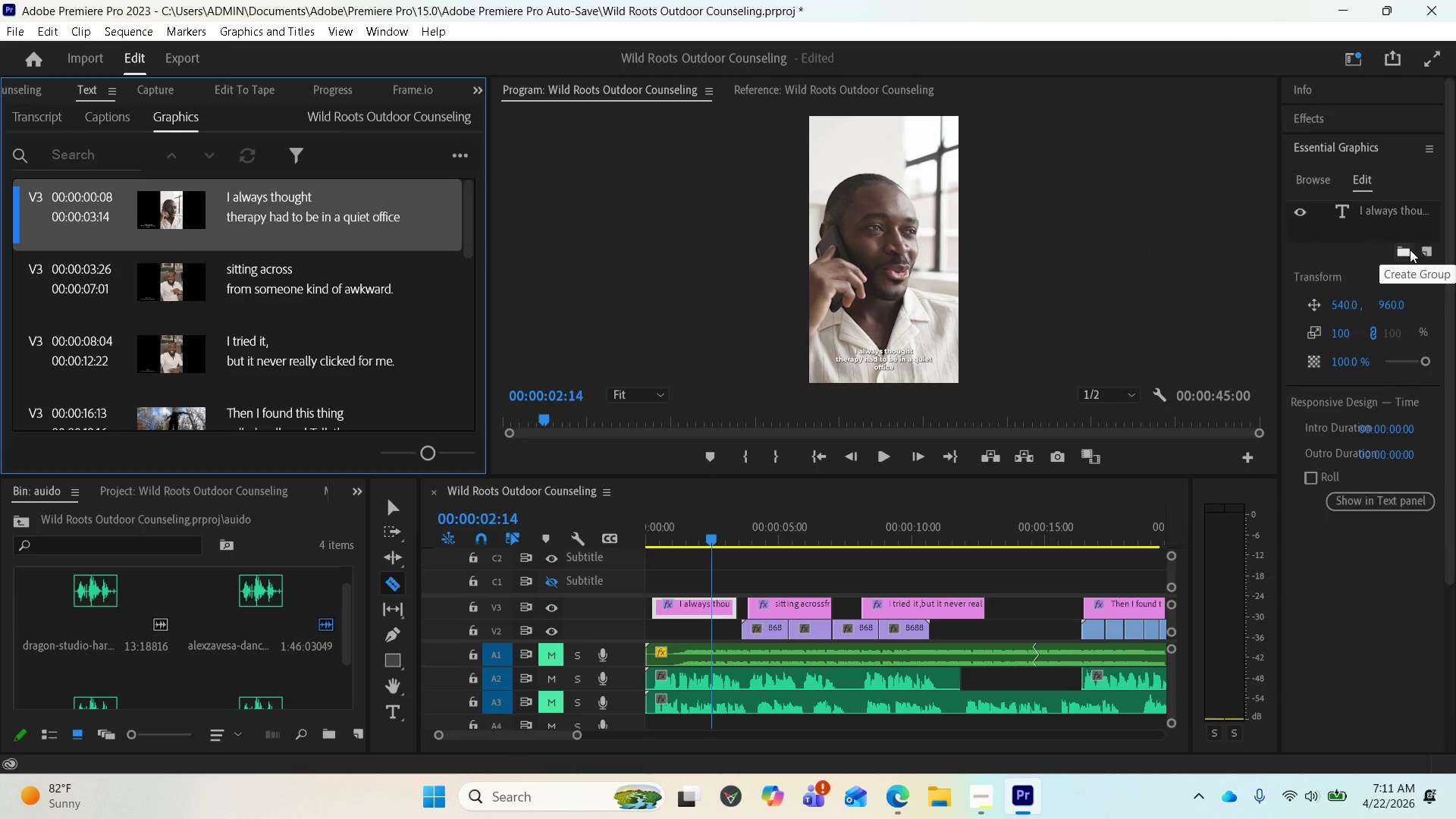 
left_click([1420, 251])
 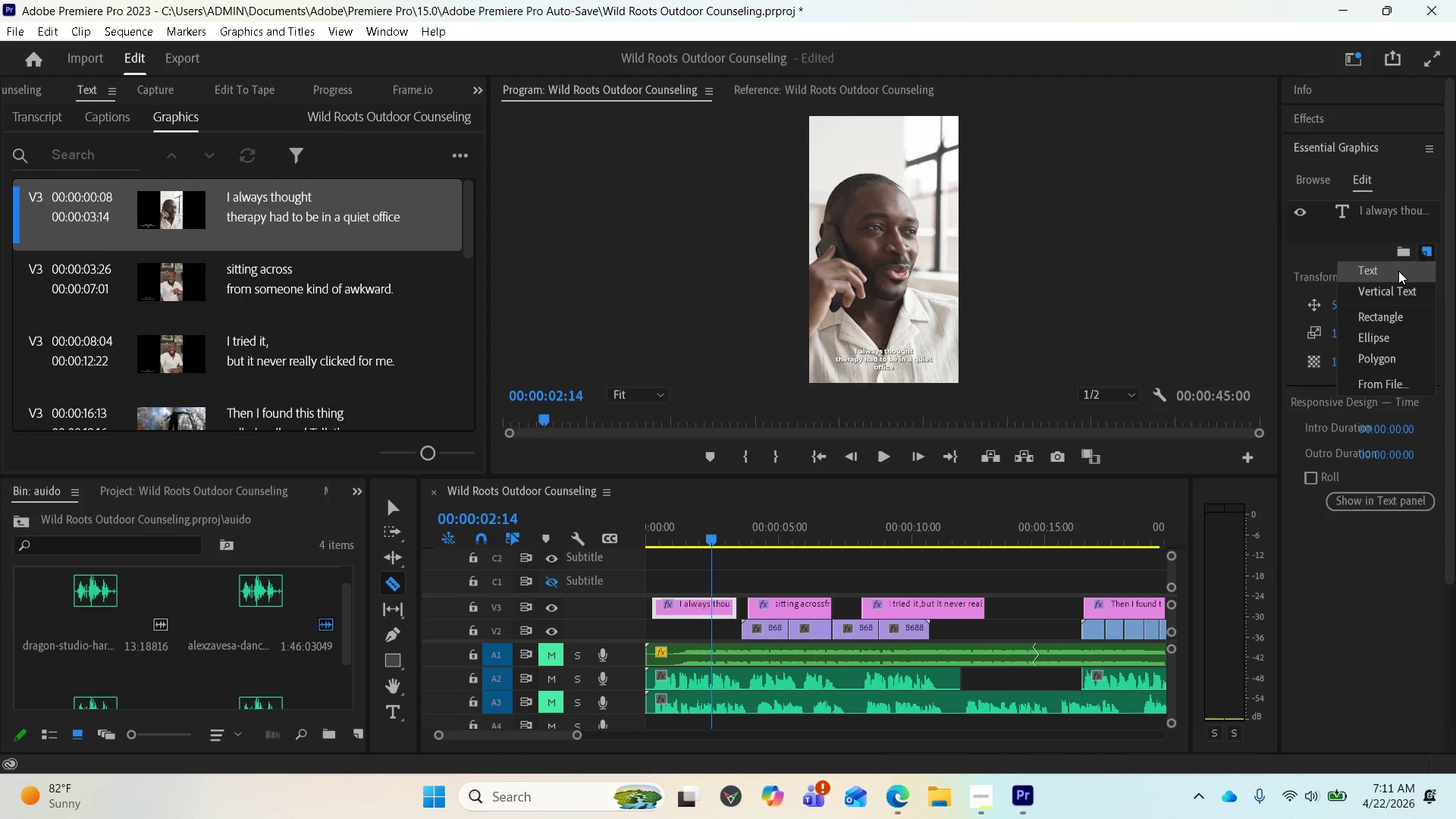 
left_click([1398, 271])
 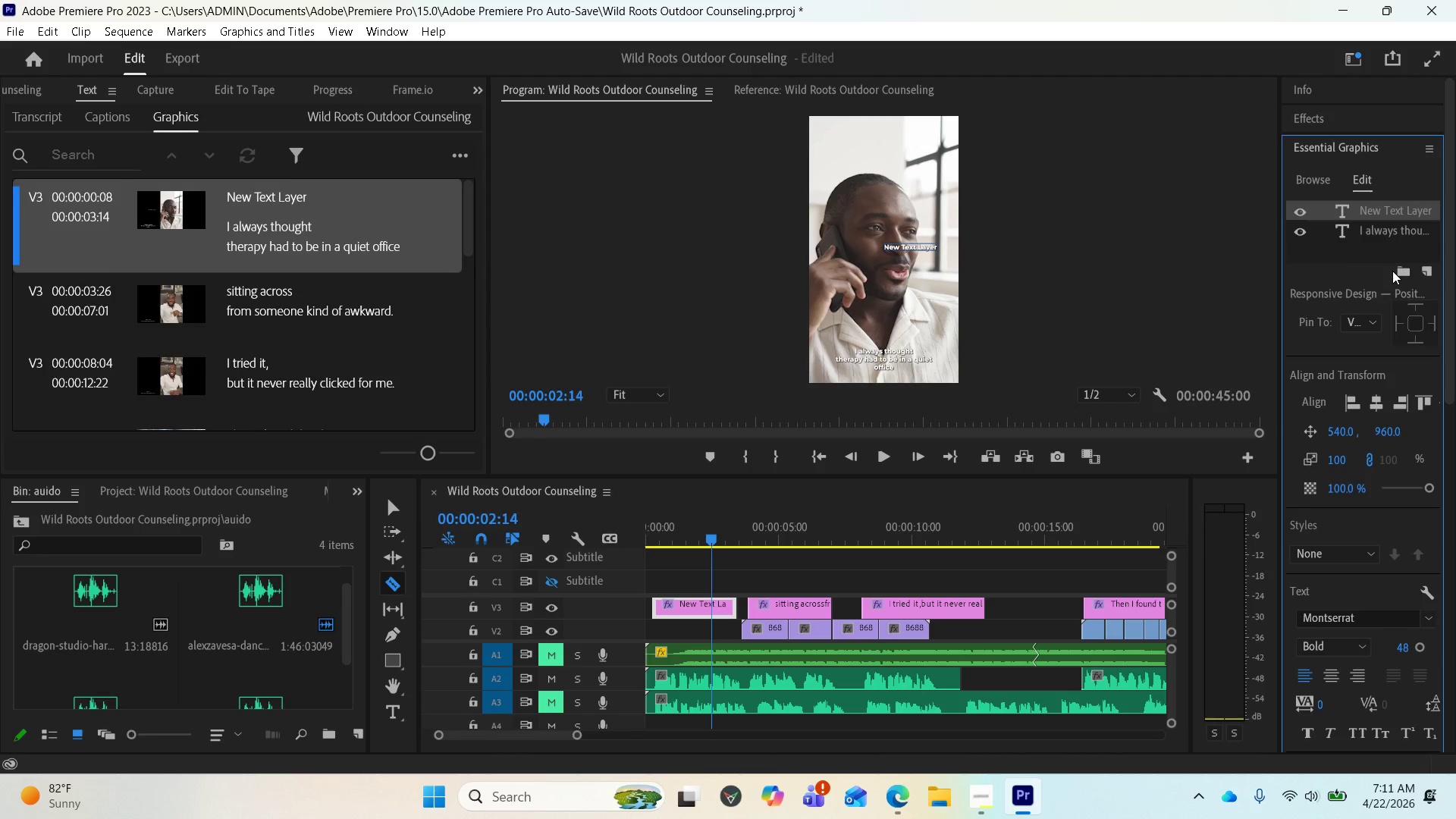 
wait(9.33)
 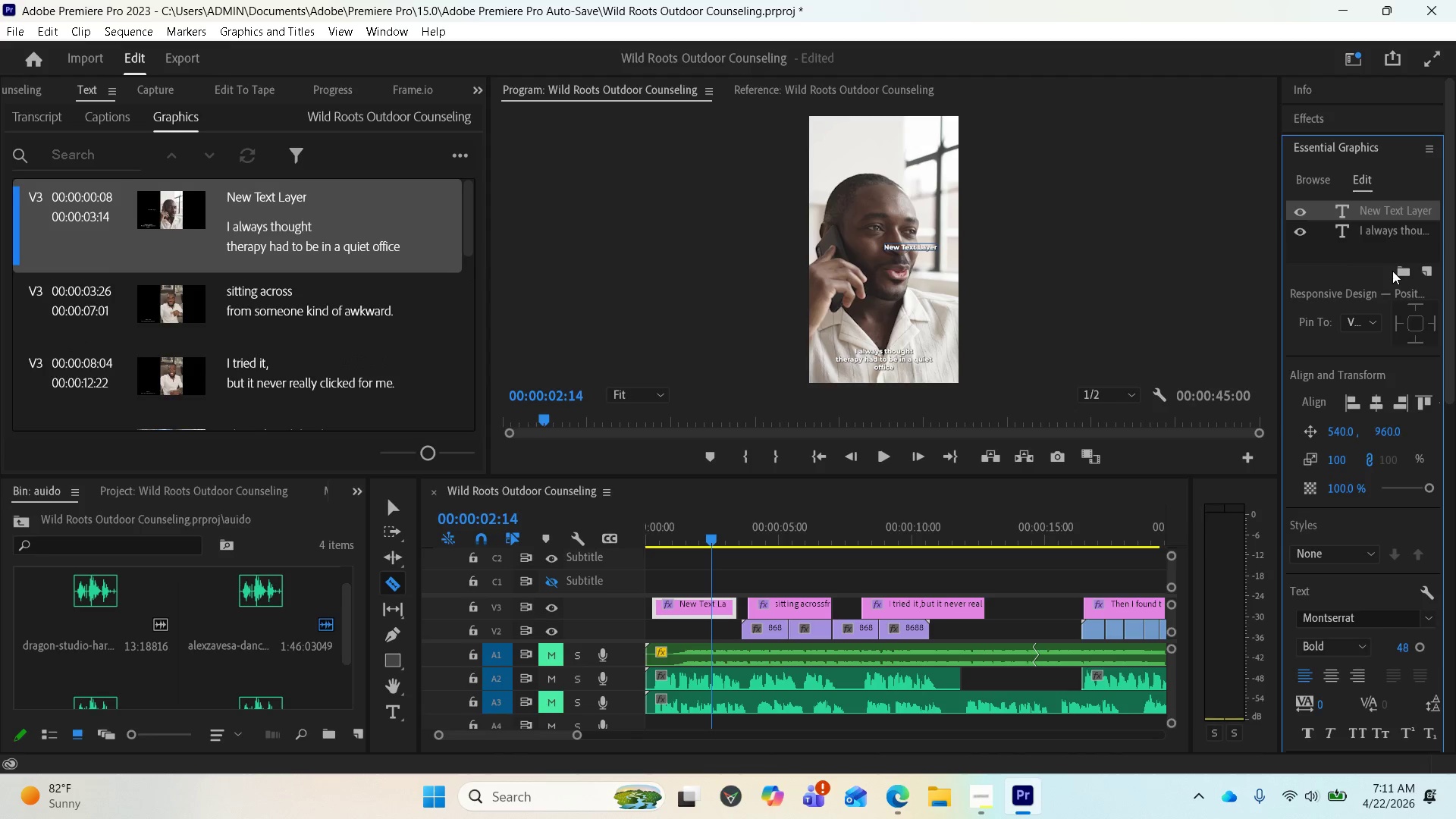 
left_click_drag(start_coordinate=[1373, 228], to_coordinate=[1369, 206])
 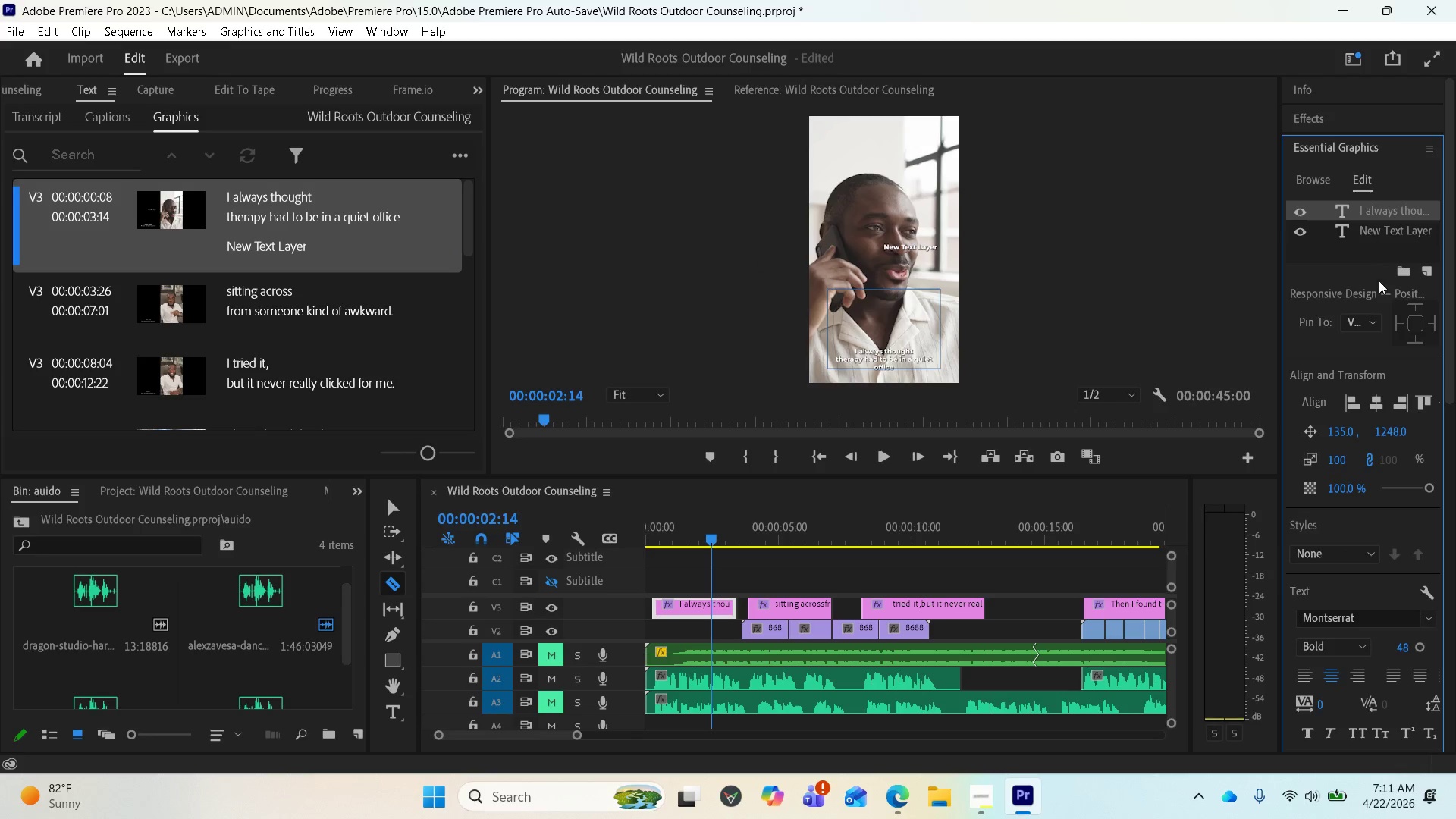 
wait(15.97)
 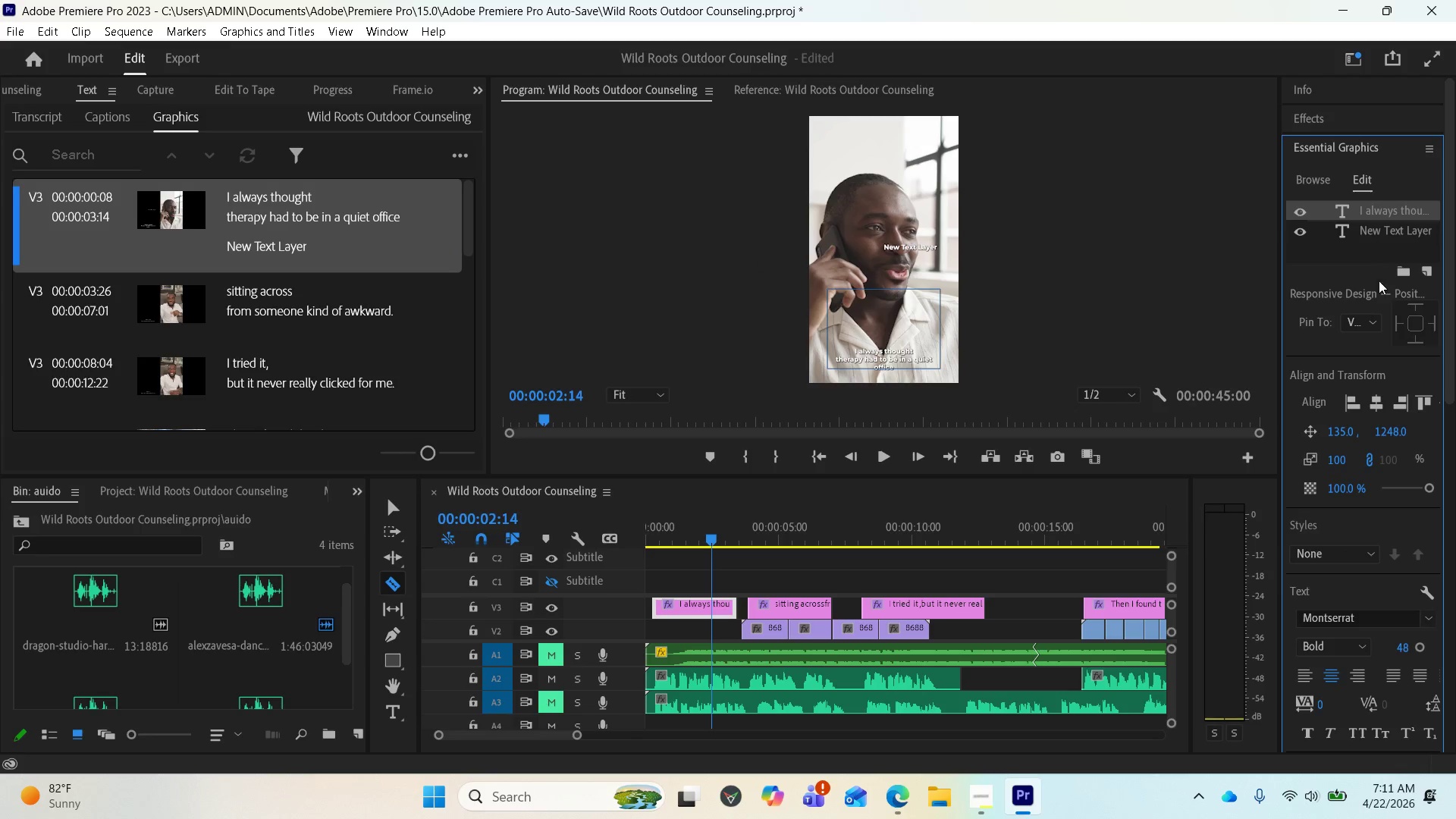 
left_click([320, 215])
 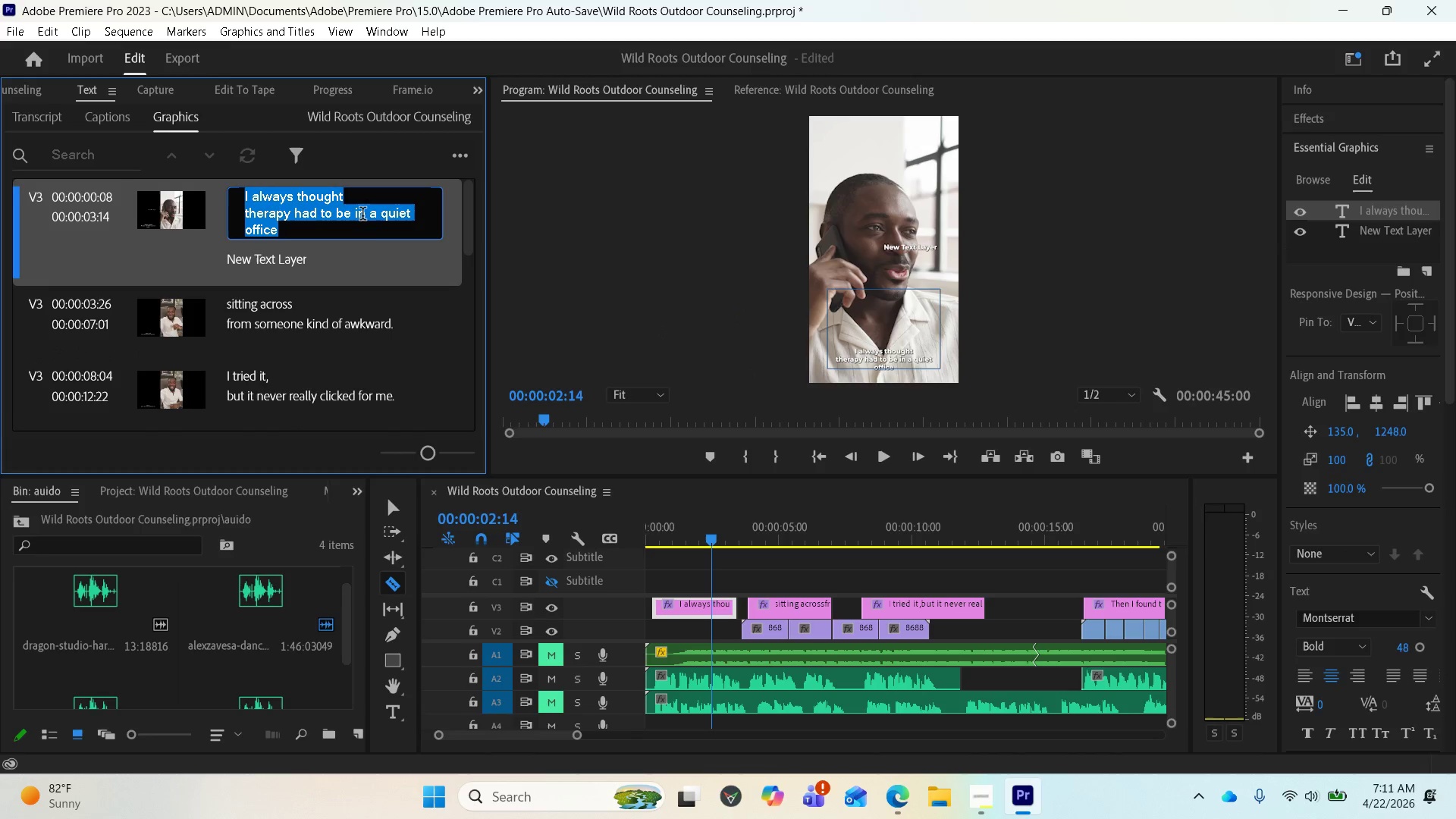 
wait(9.28)
 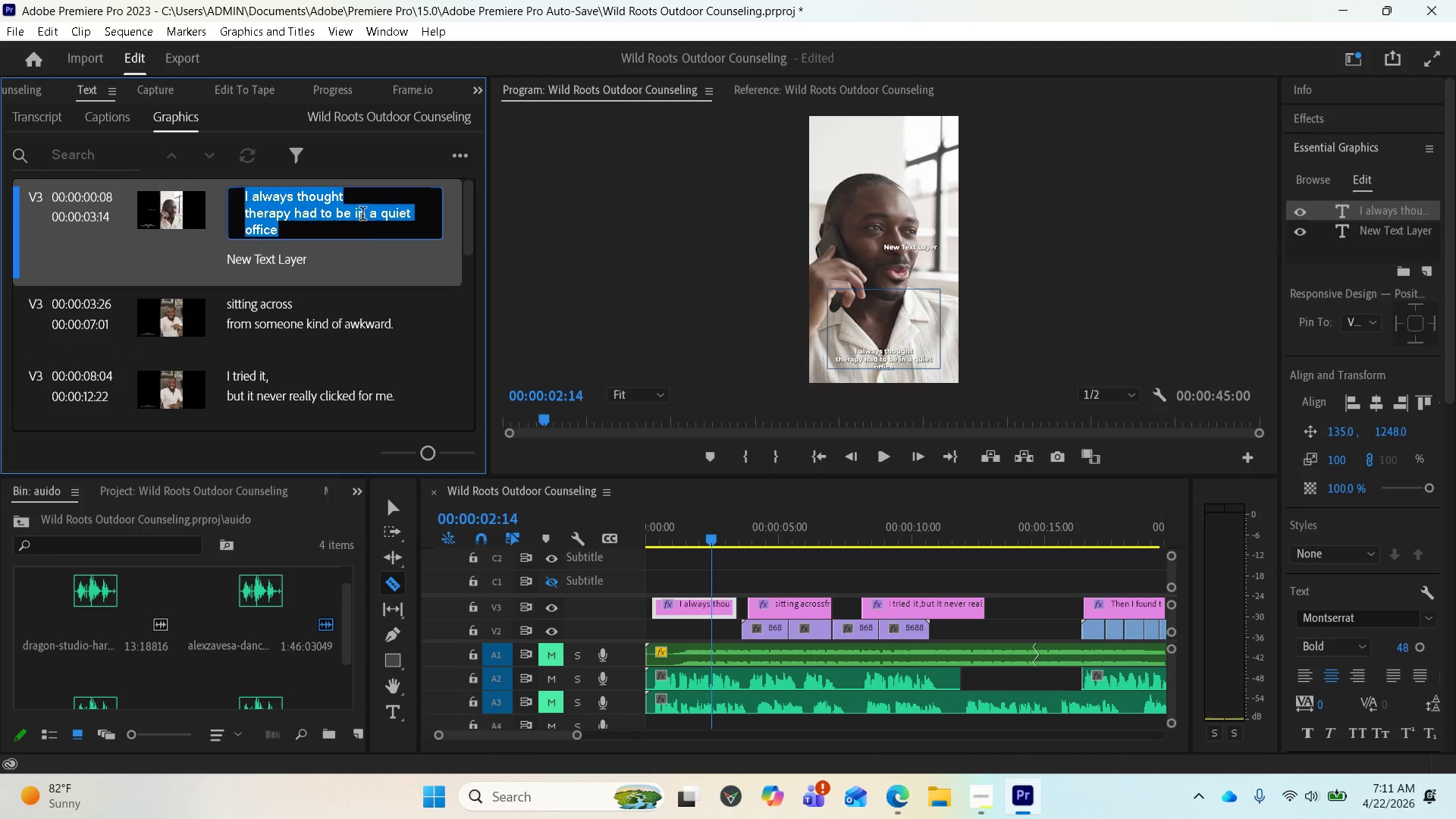 
left_click_drag(start_coordinate=[350, 218], to_coordinate=[405, 221])
 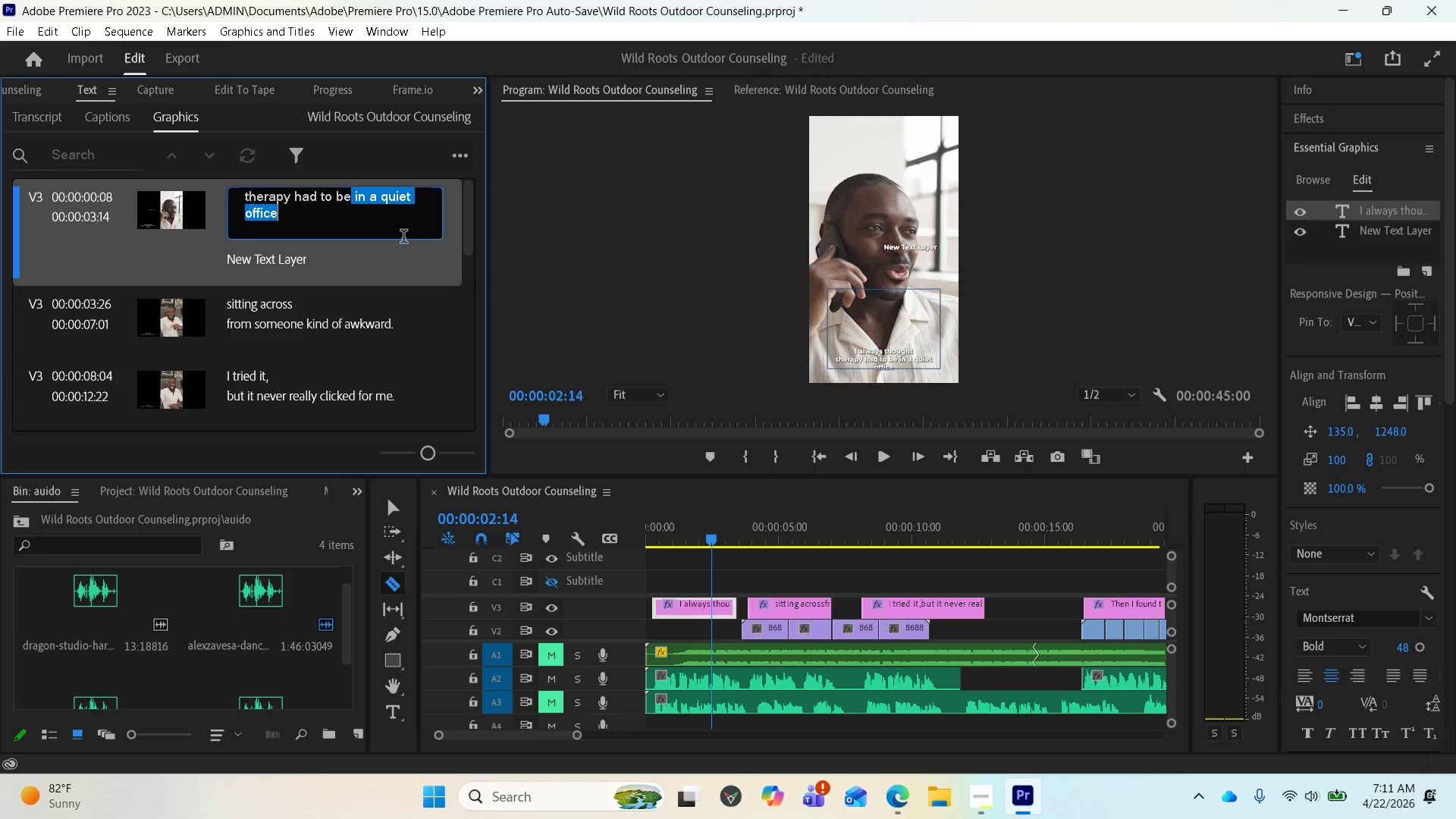 
key(Control+C)
 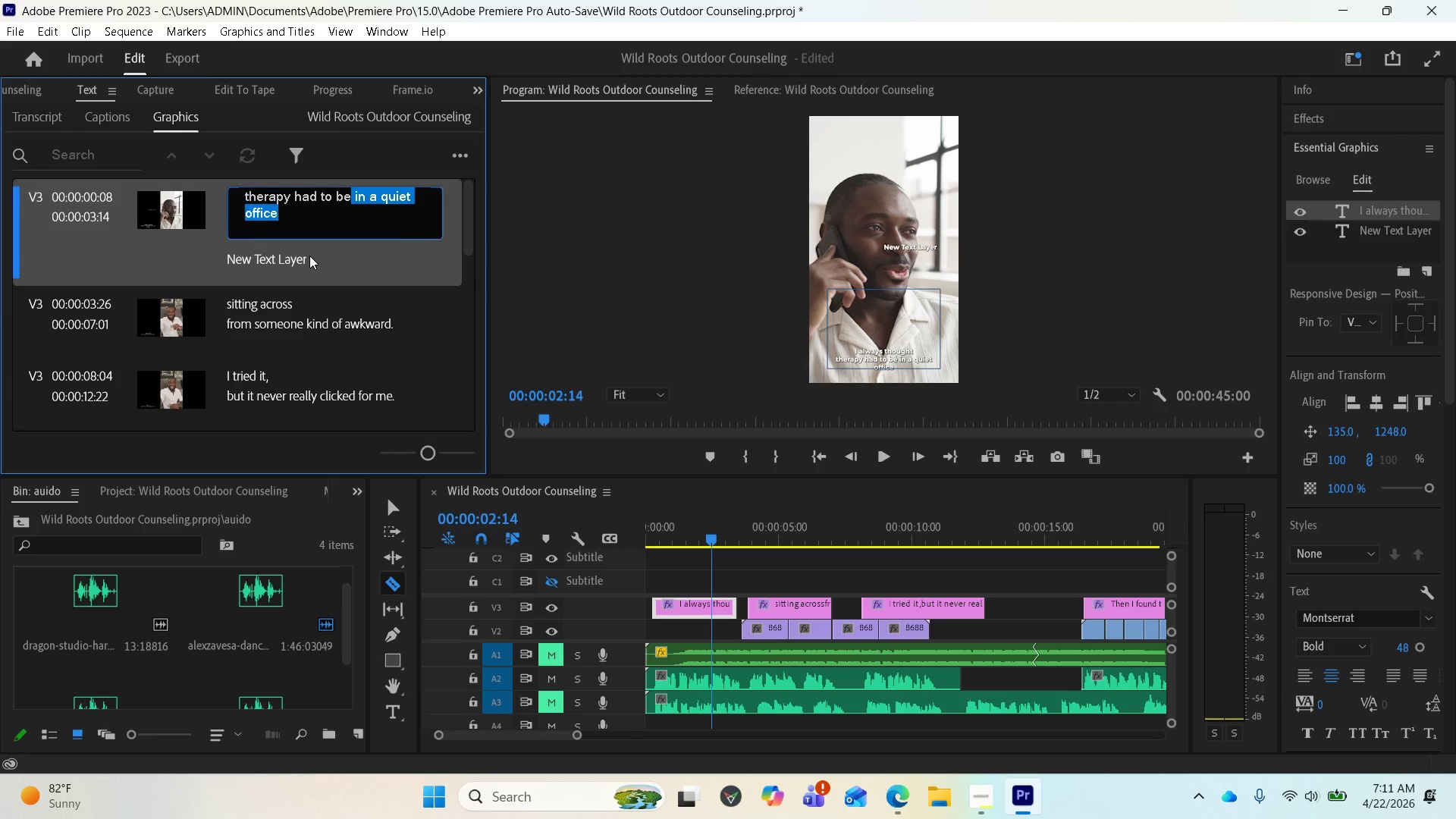 
double_click([309, 256])
 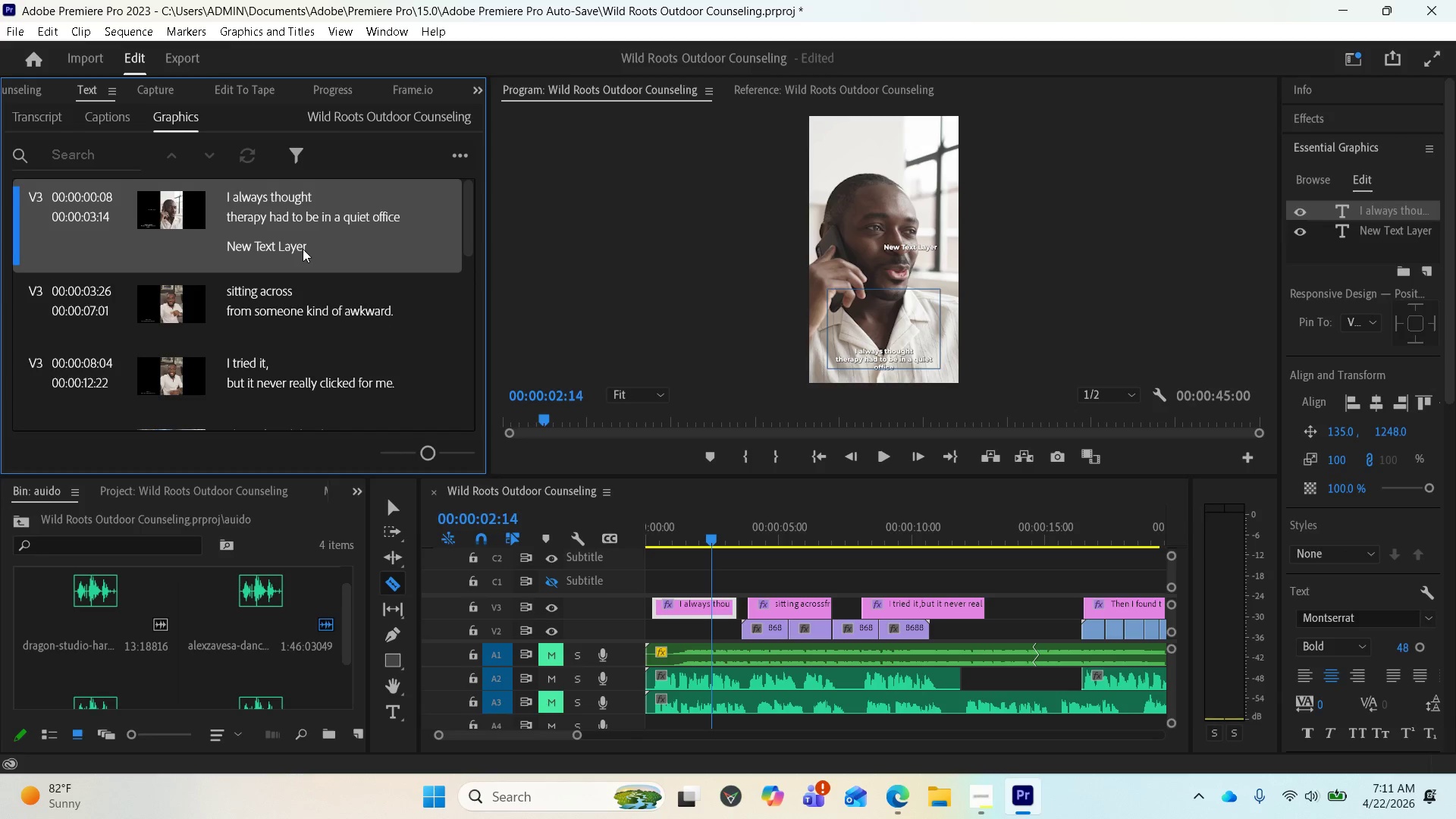 
double_click([303, 249])
 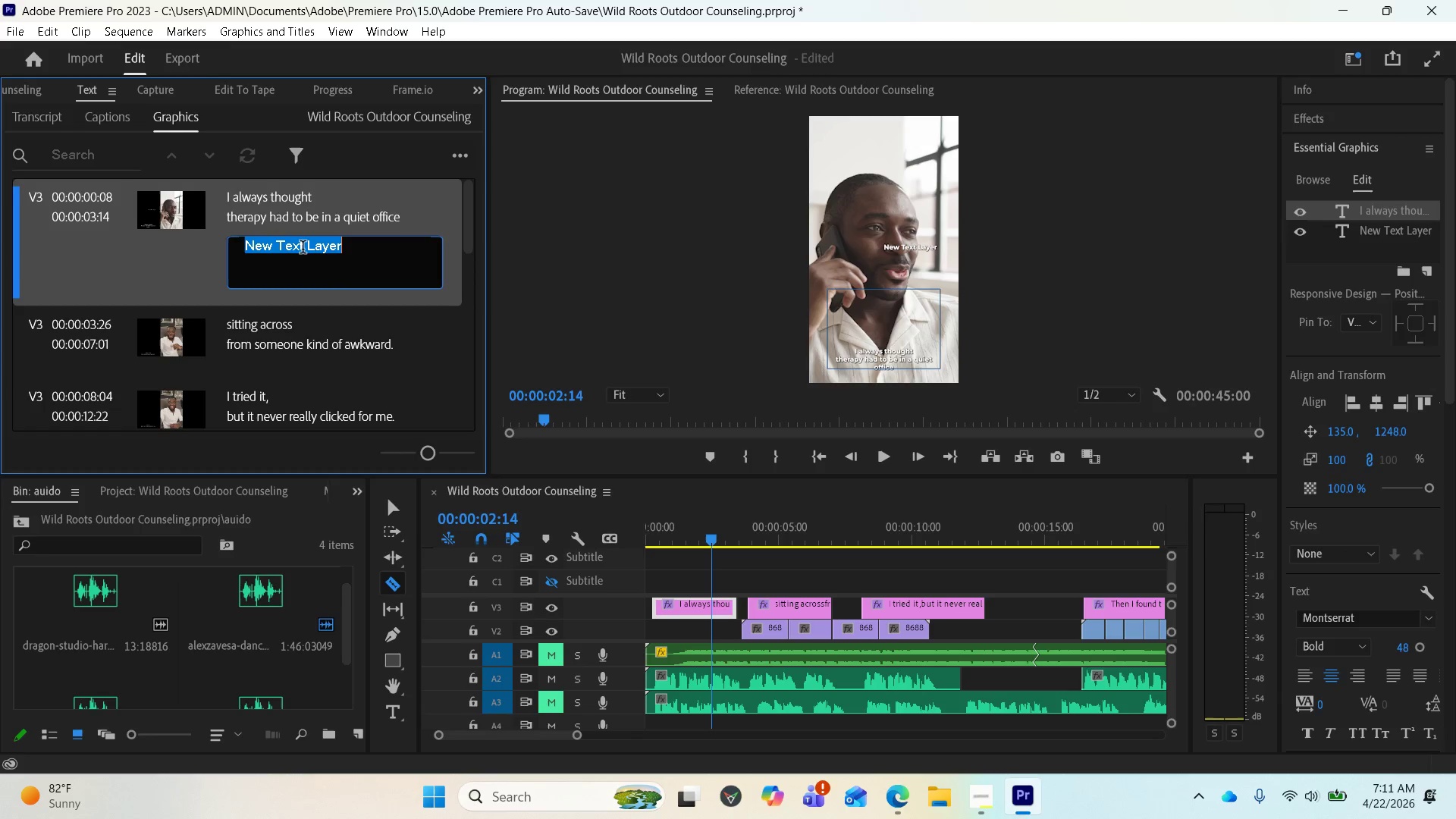 
key(Control+V)
 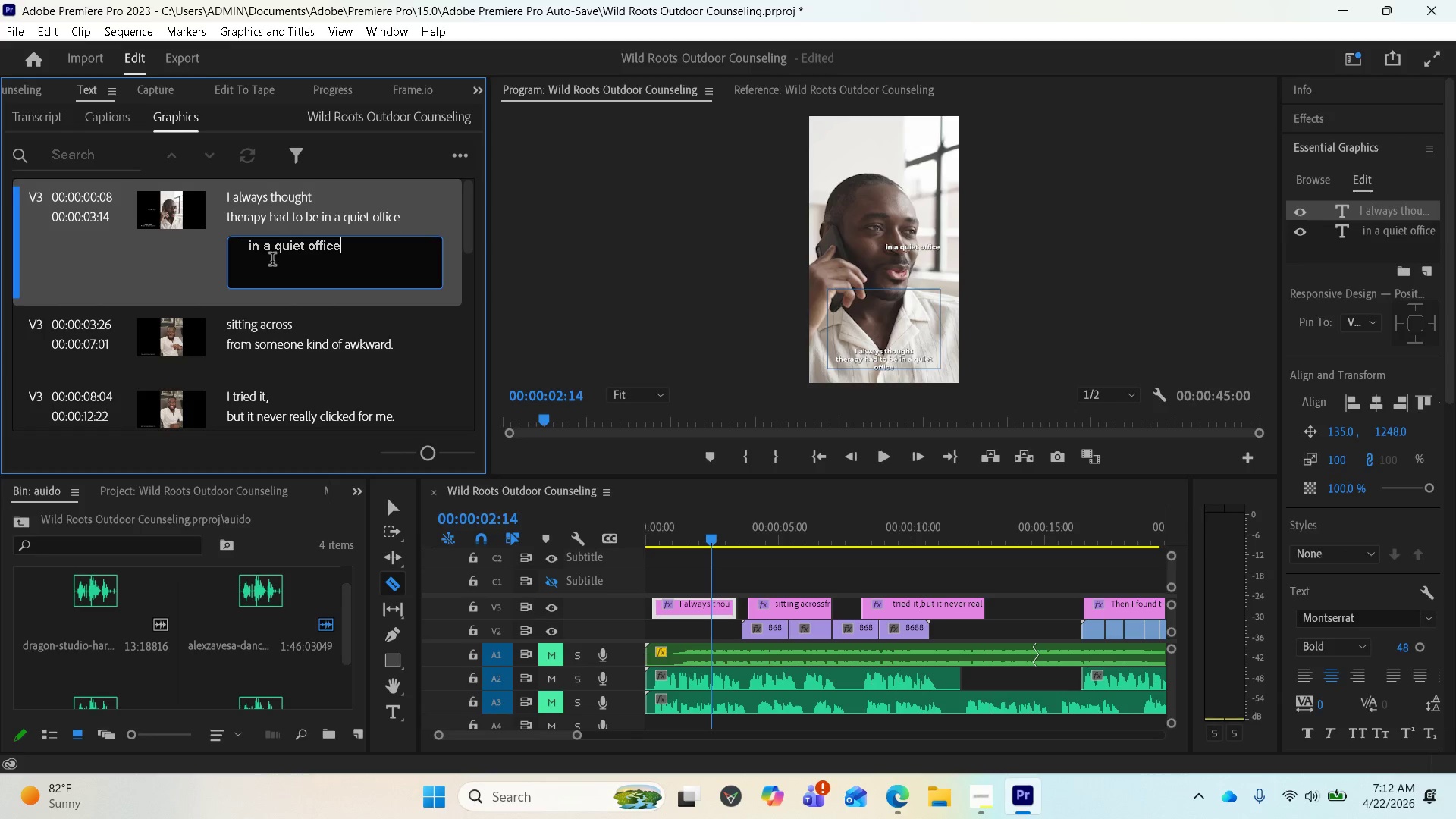 
left_click([250, 249])
 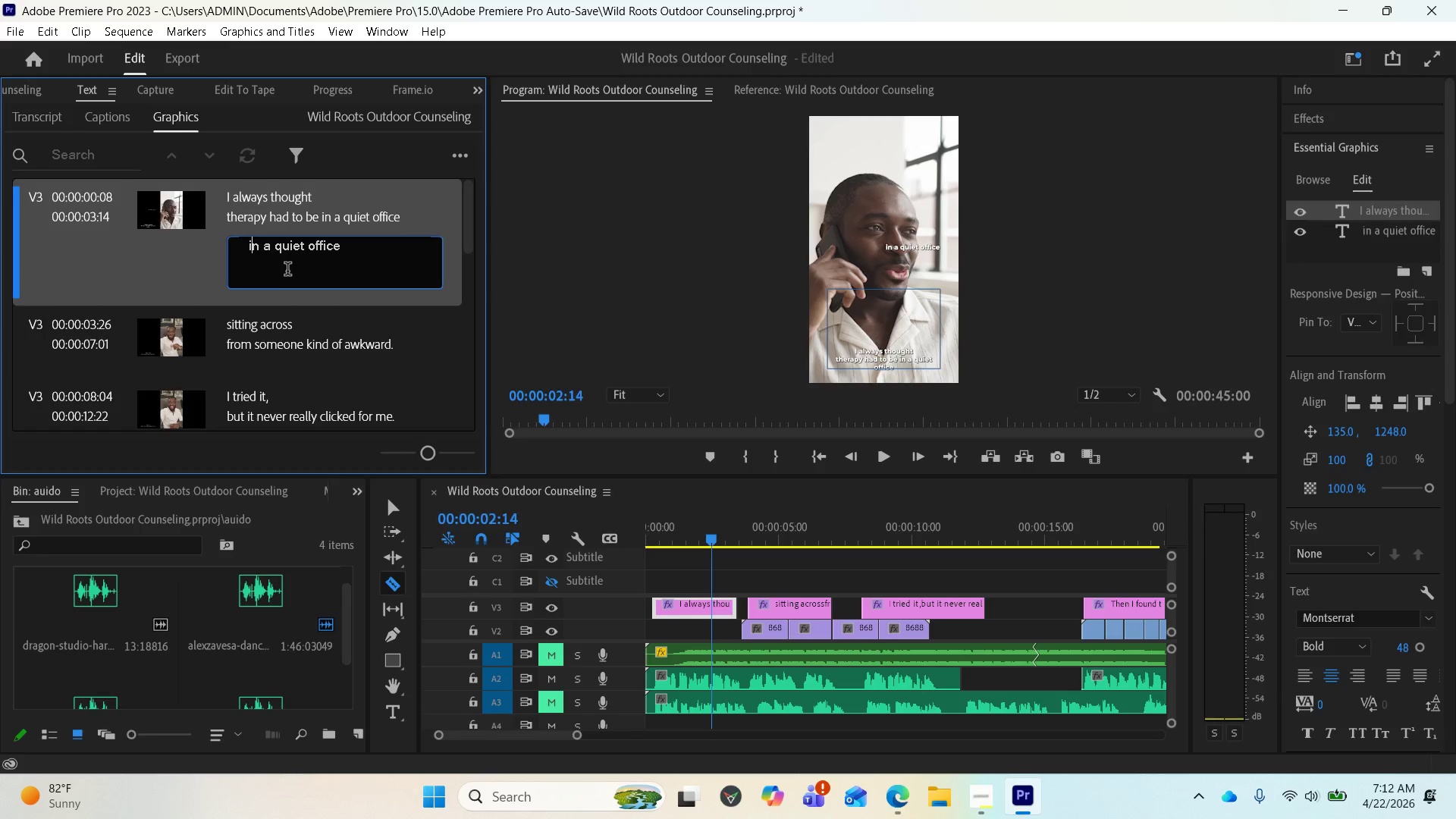 
key(Backspace)
 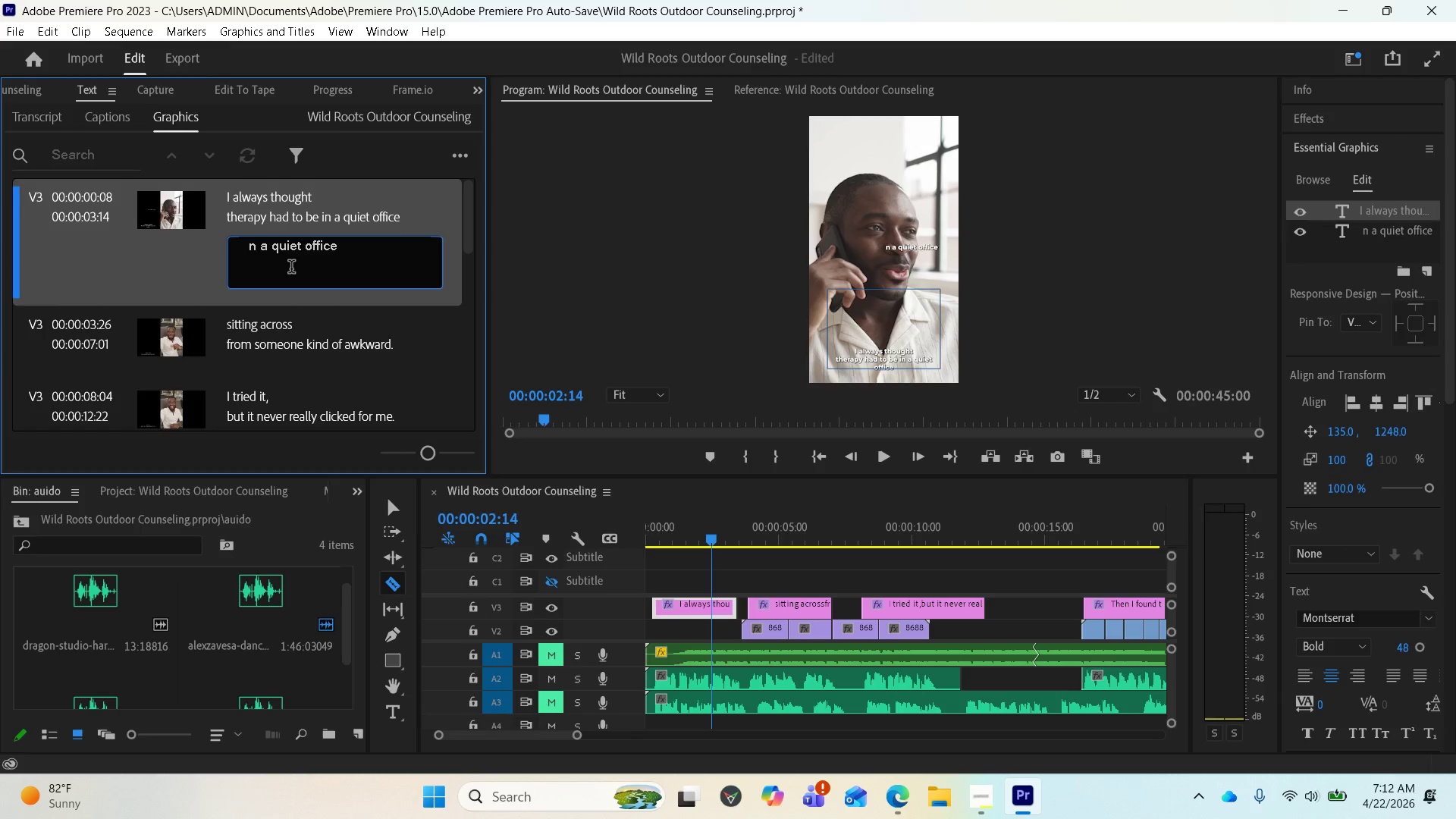 
key(Backspace)
 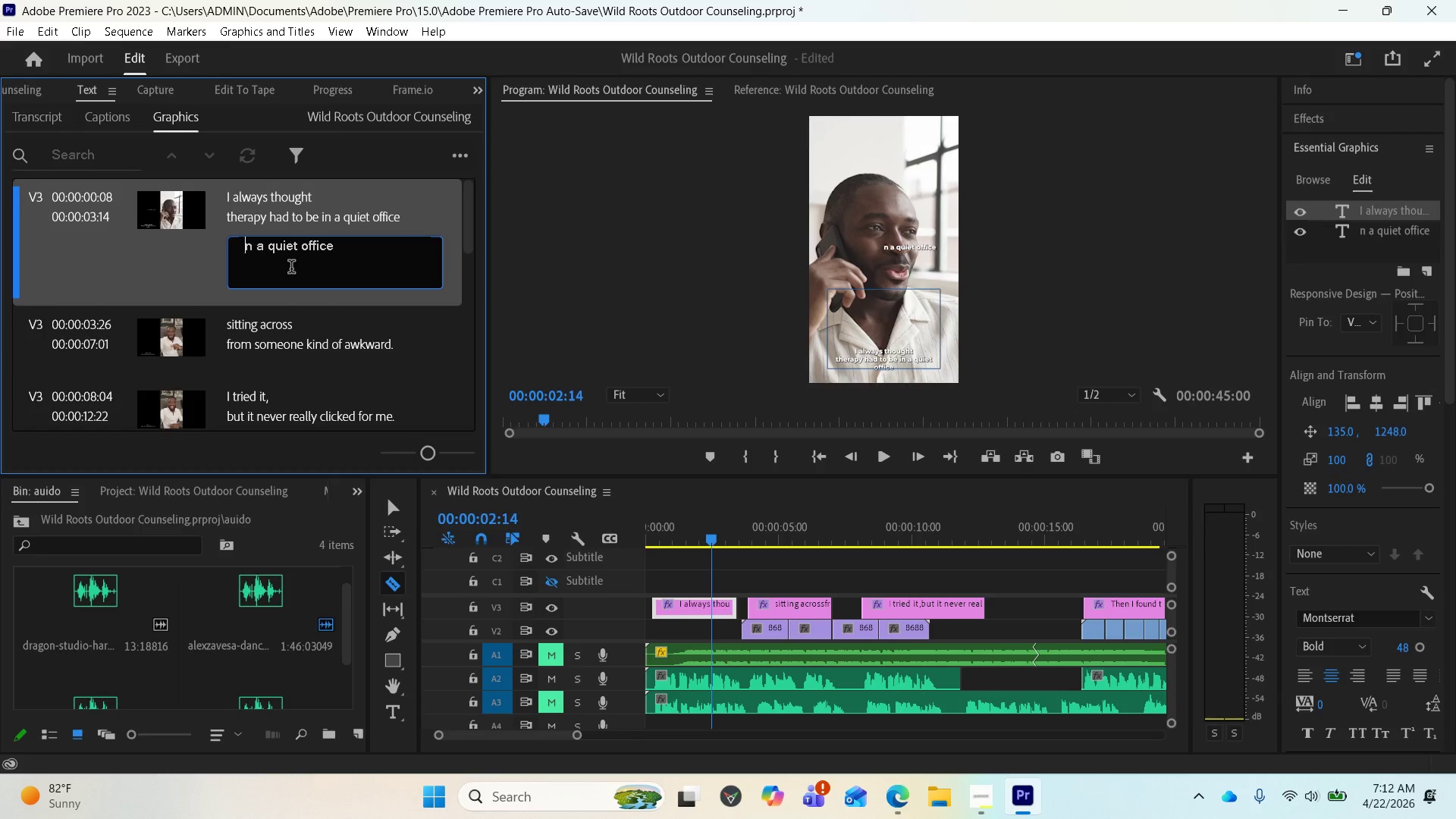 
key(Backspace)
 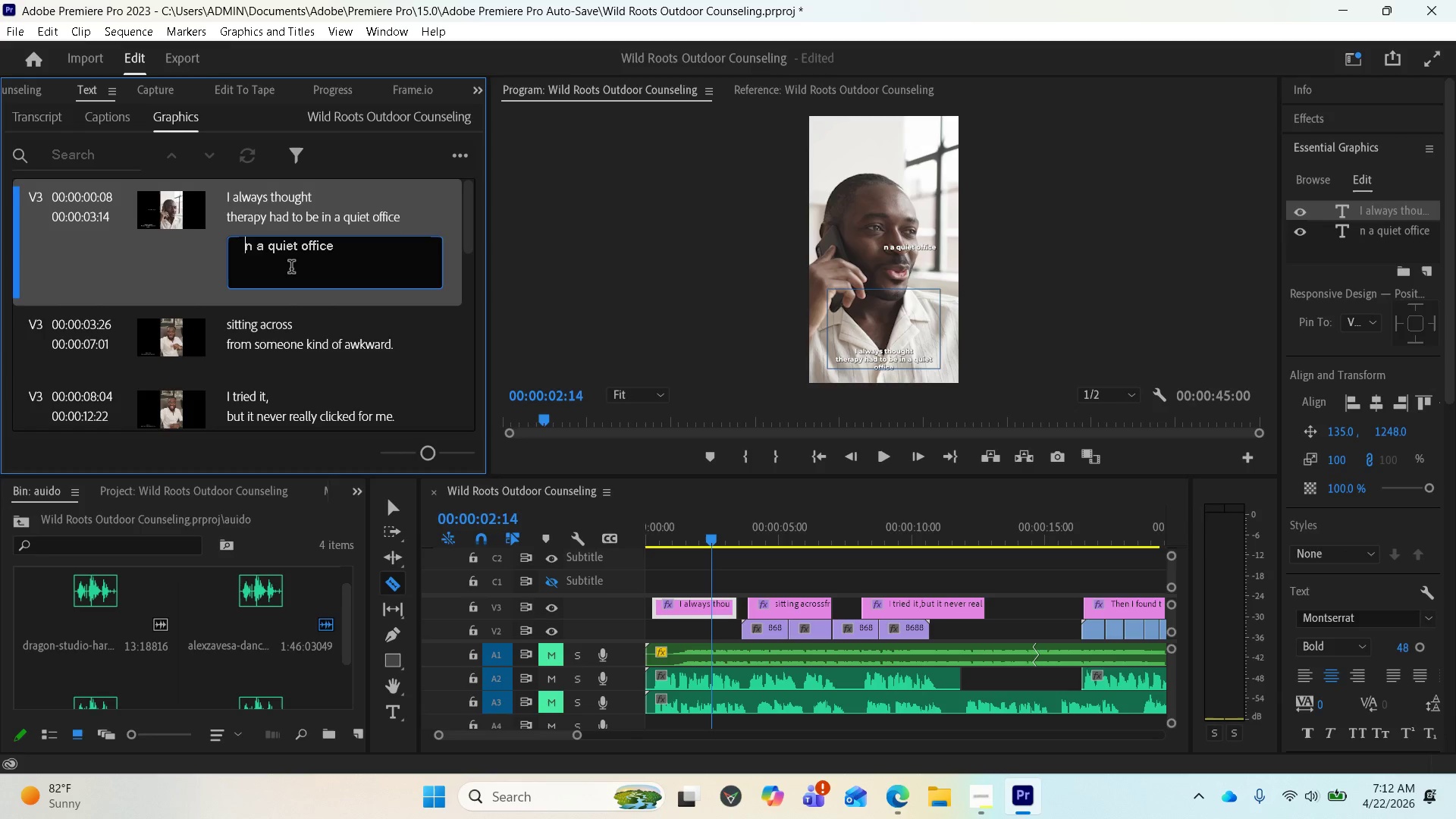 
key(Backspace)
 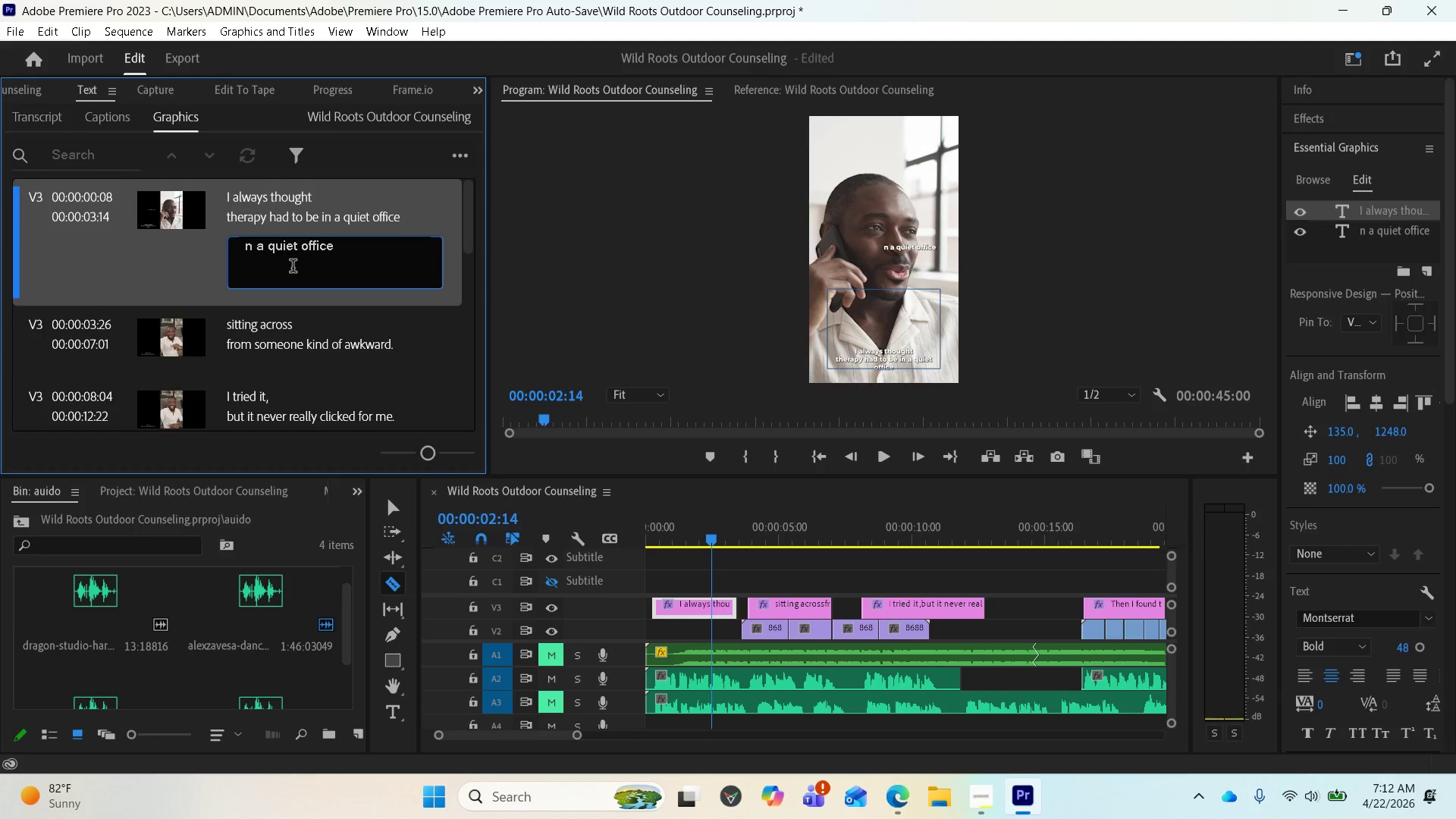 
key(I)
 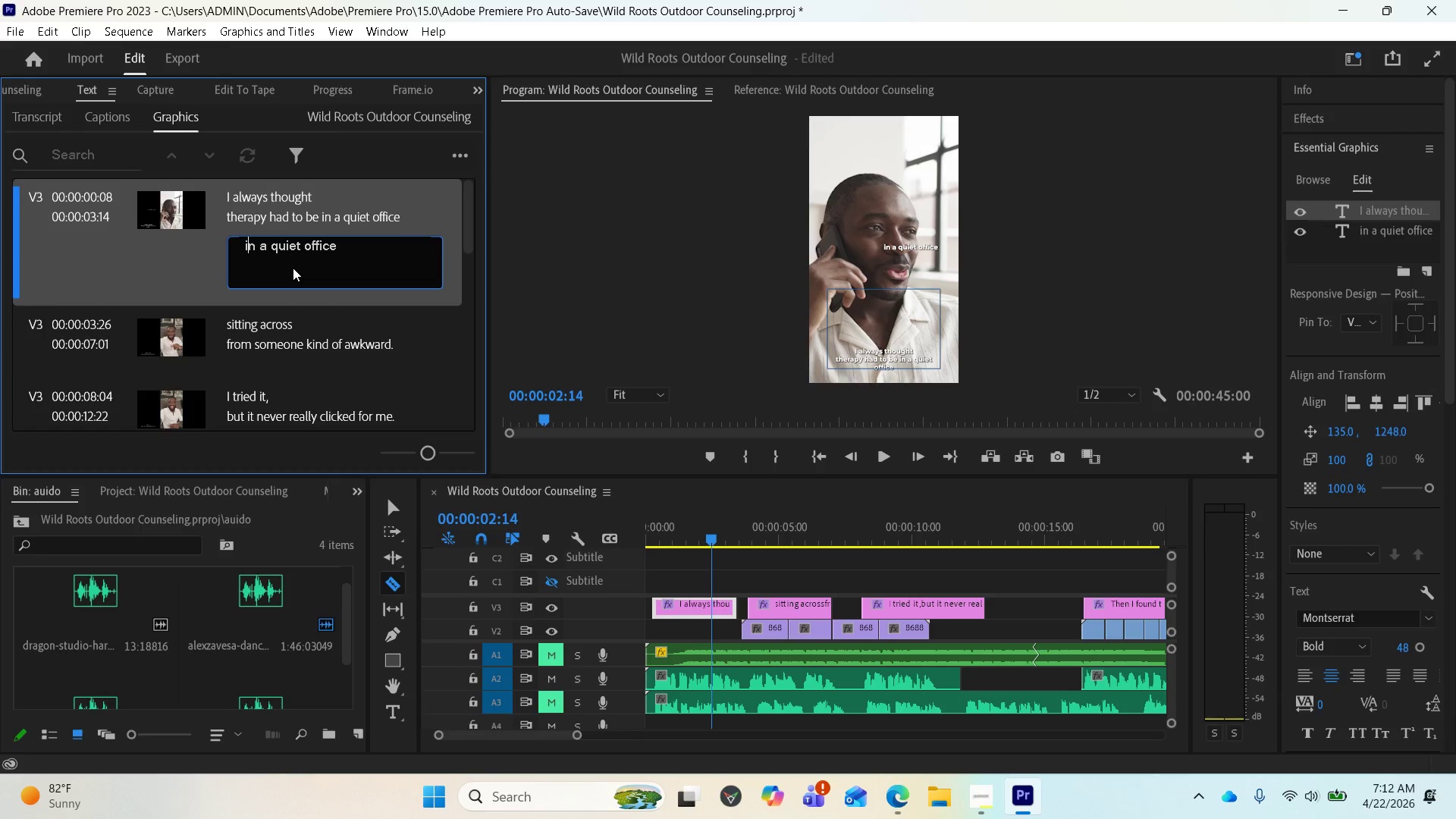 
key(Enter)
 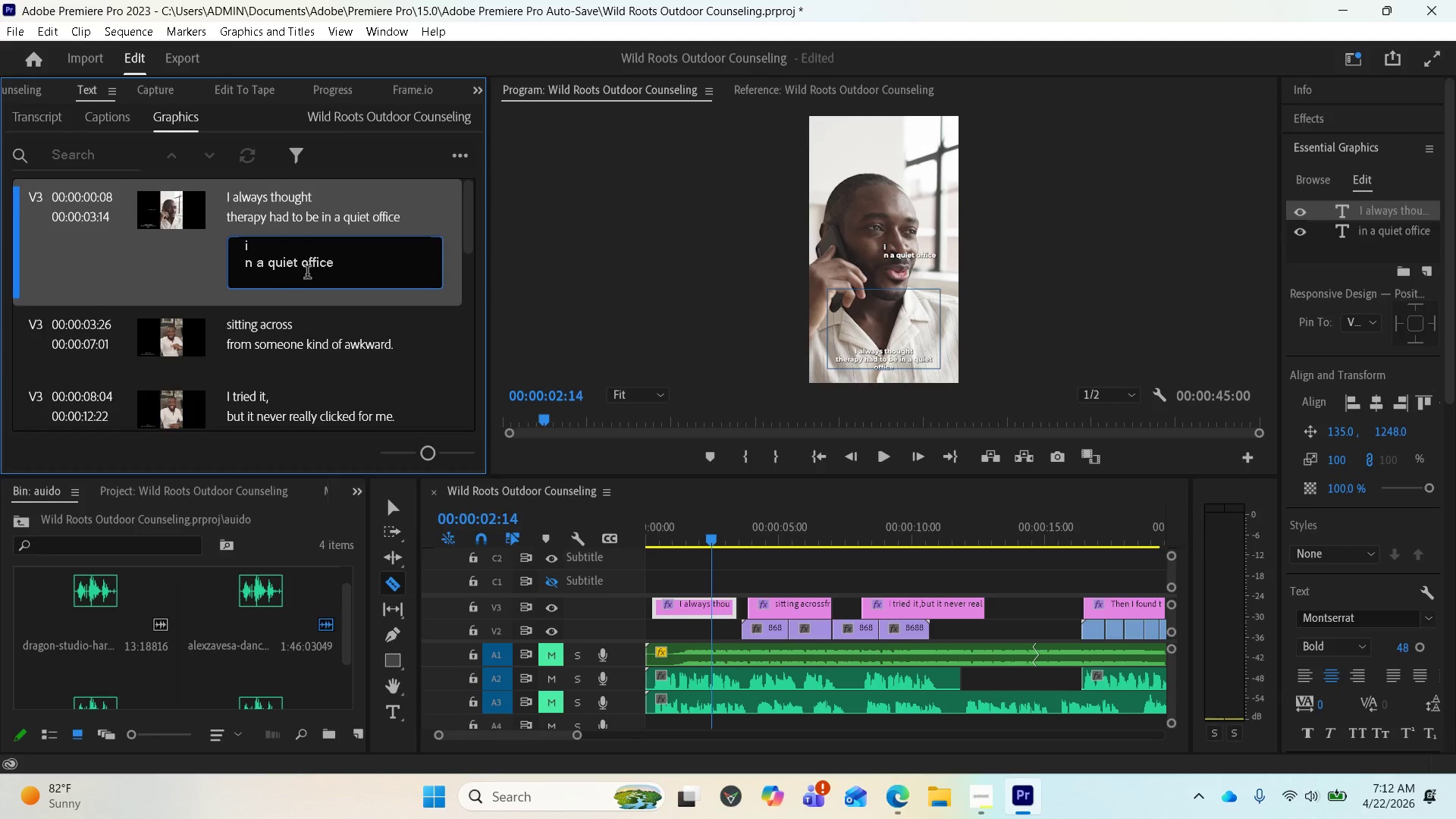 
key(Backspace)
 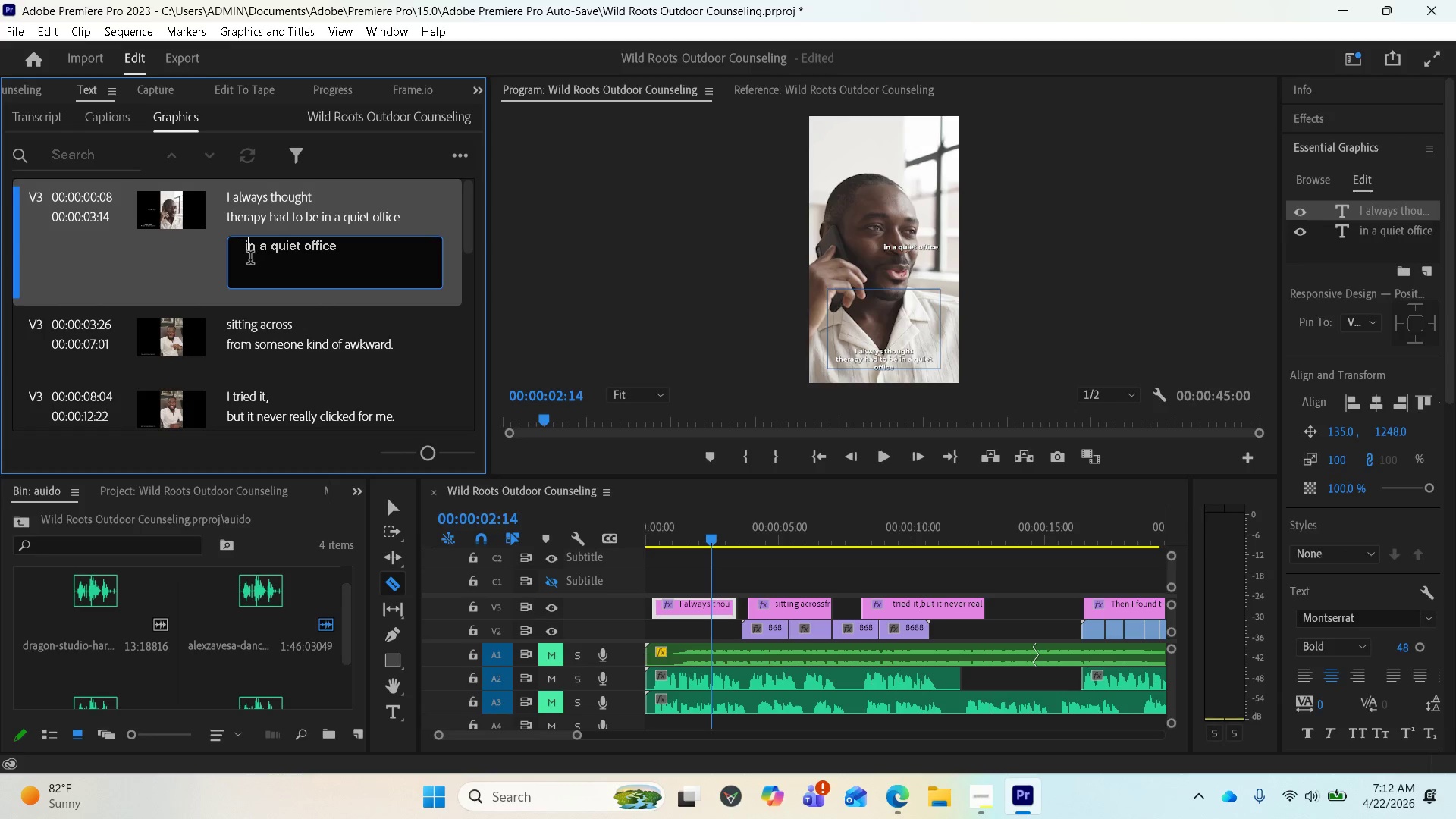 
left_click([244, 253])
 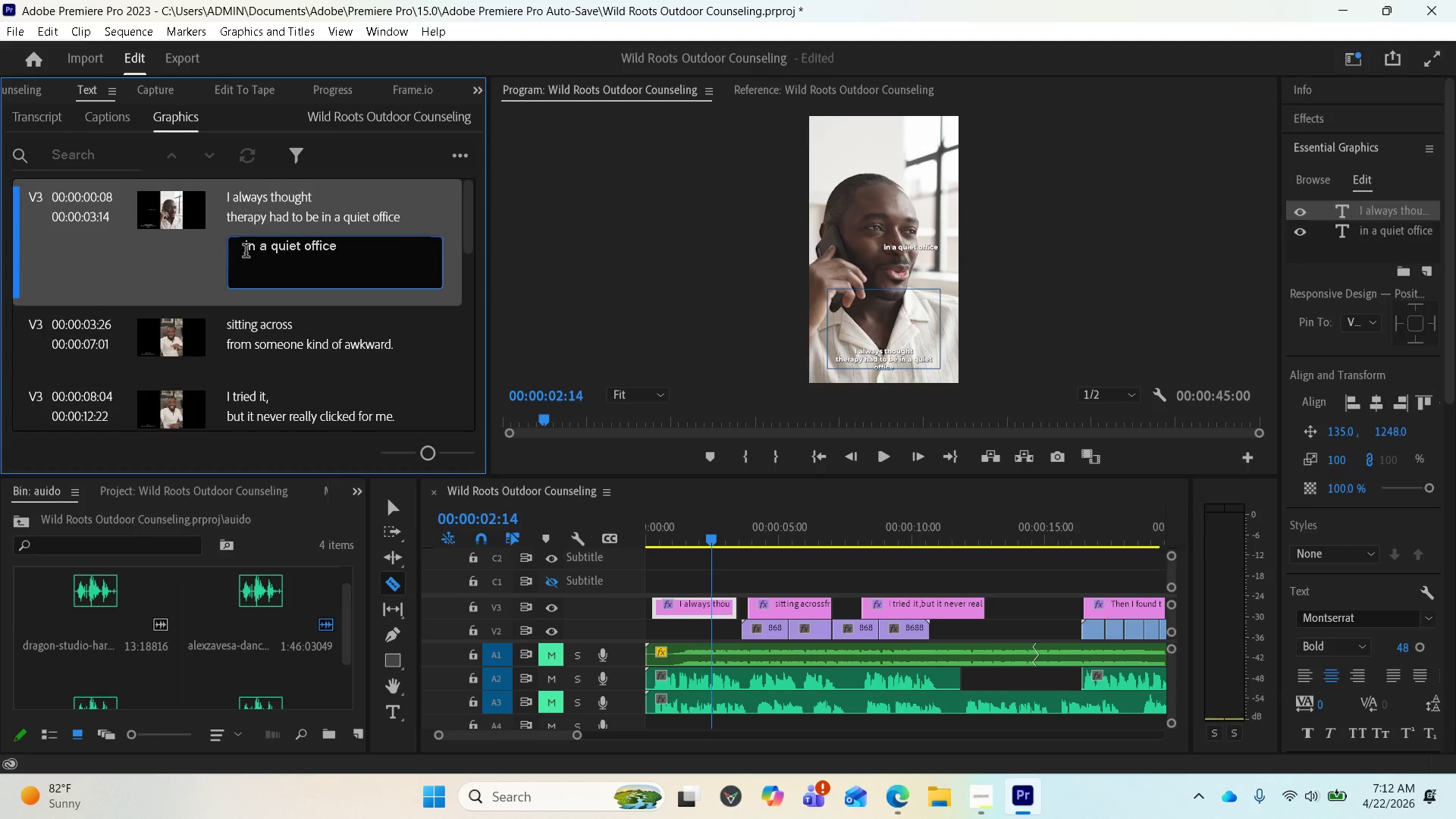 
key(Backspace)
 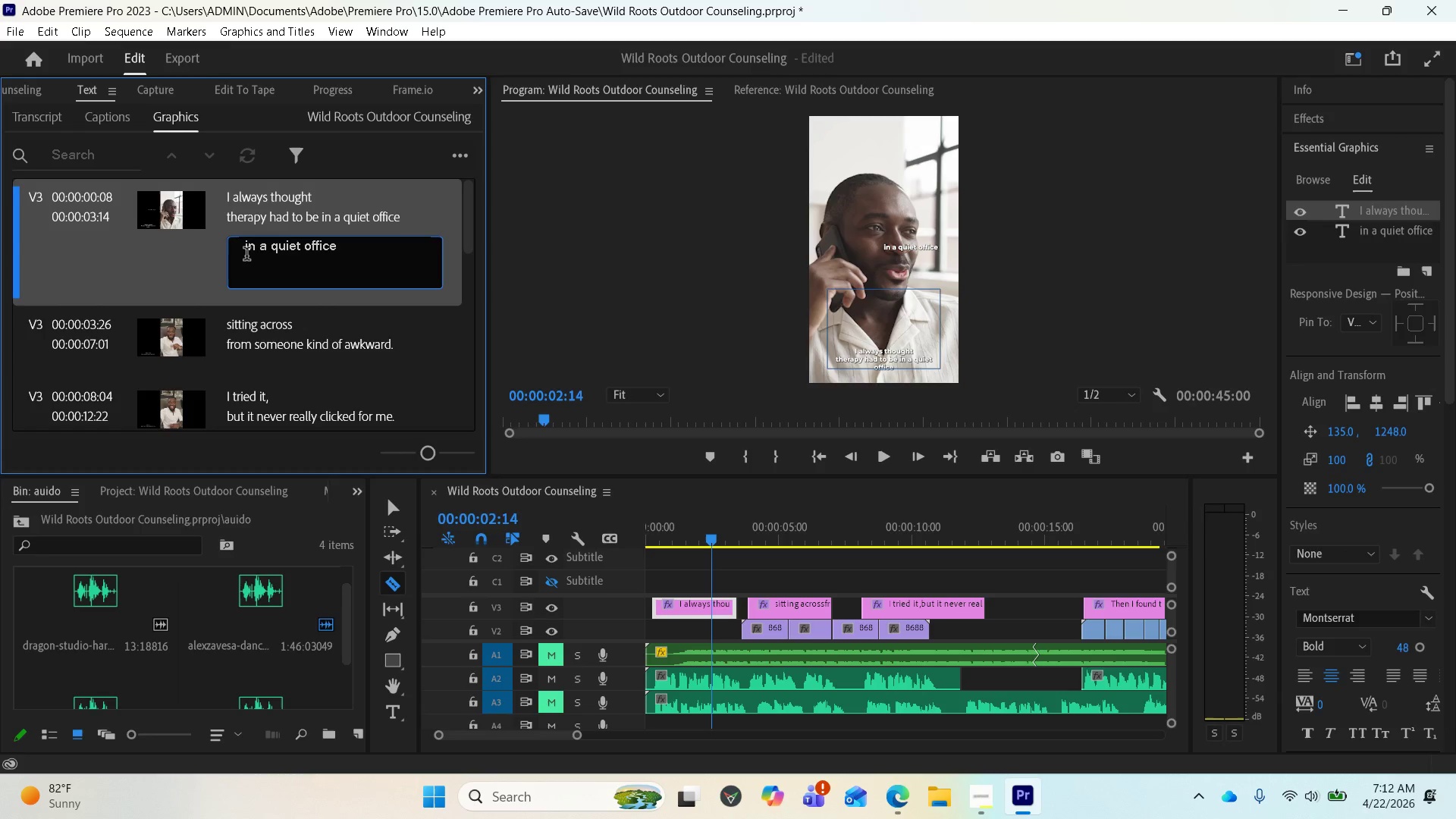 
key(Backspace)
 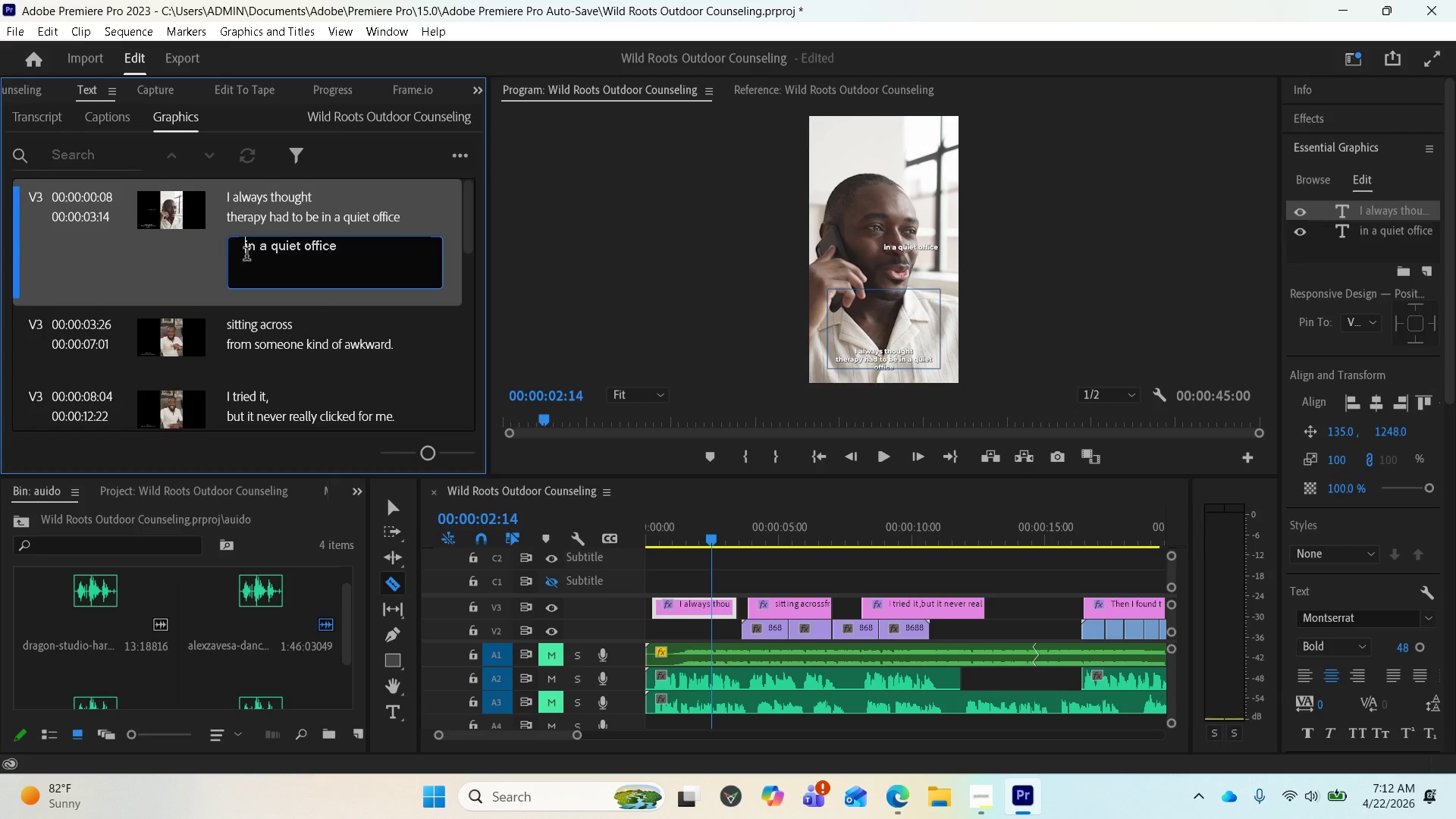 
key(Backspace)
 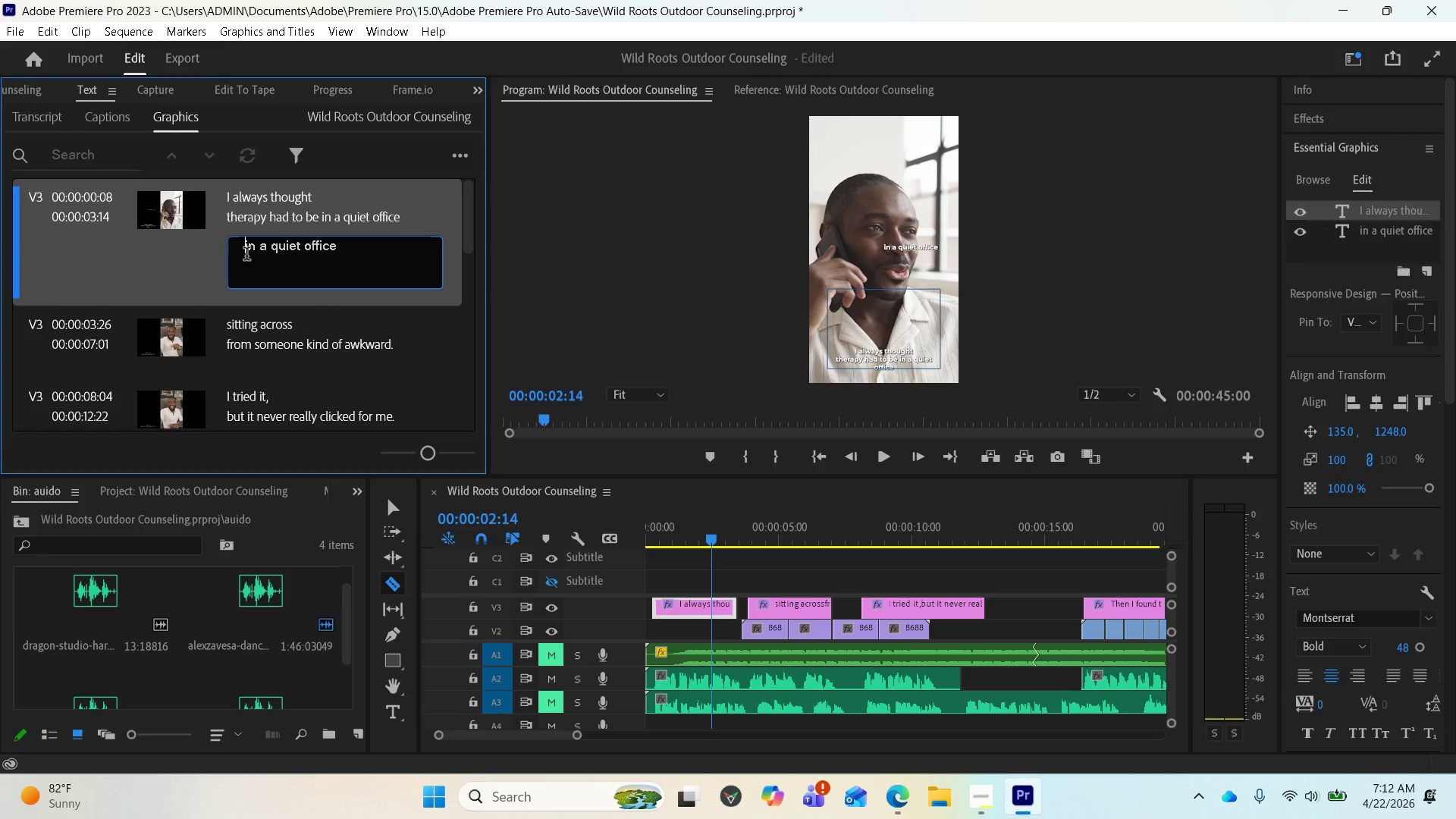 
key(Backspace)
 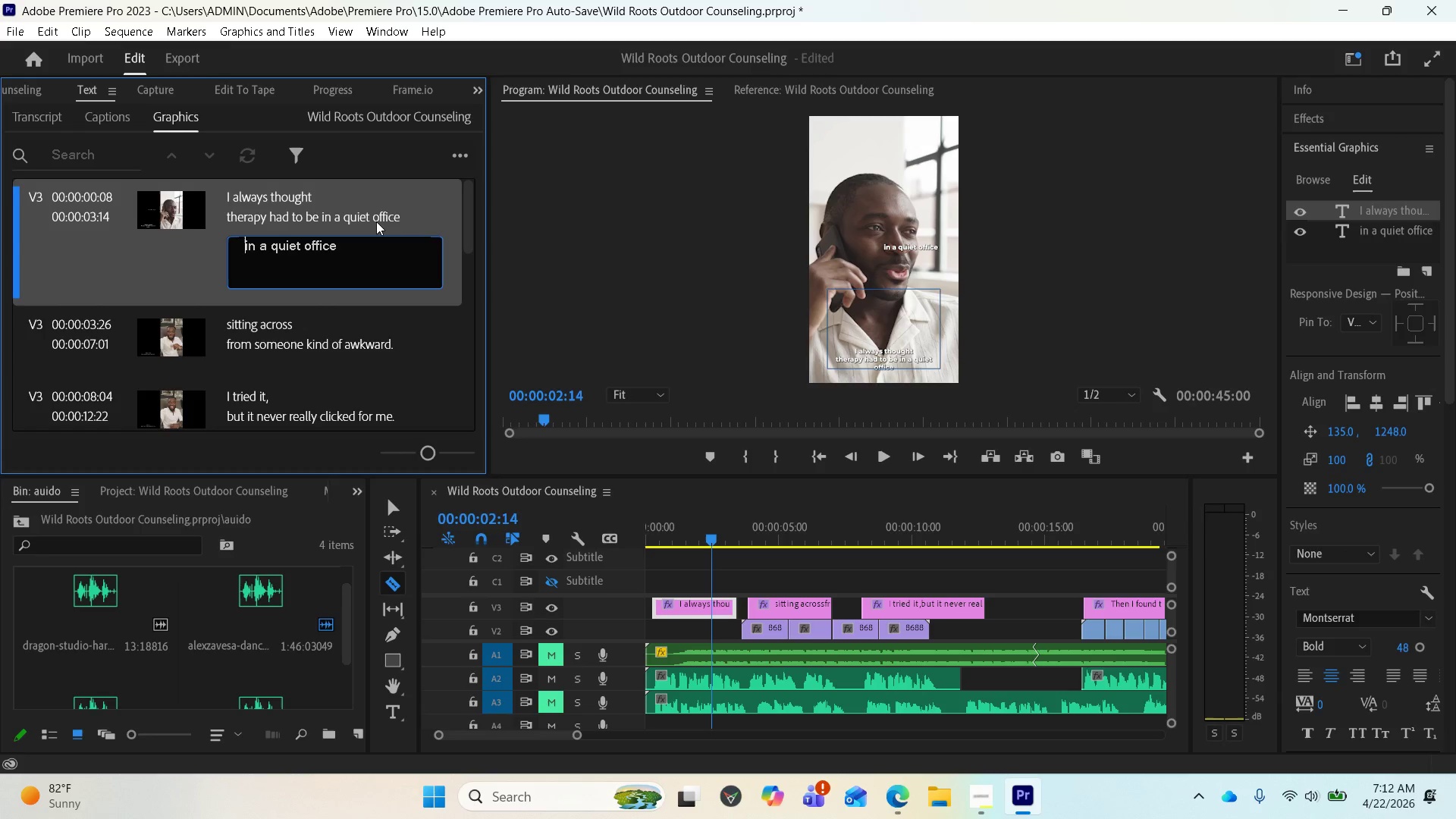 
left_click([376, 221])
 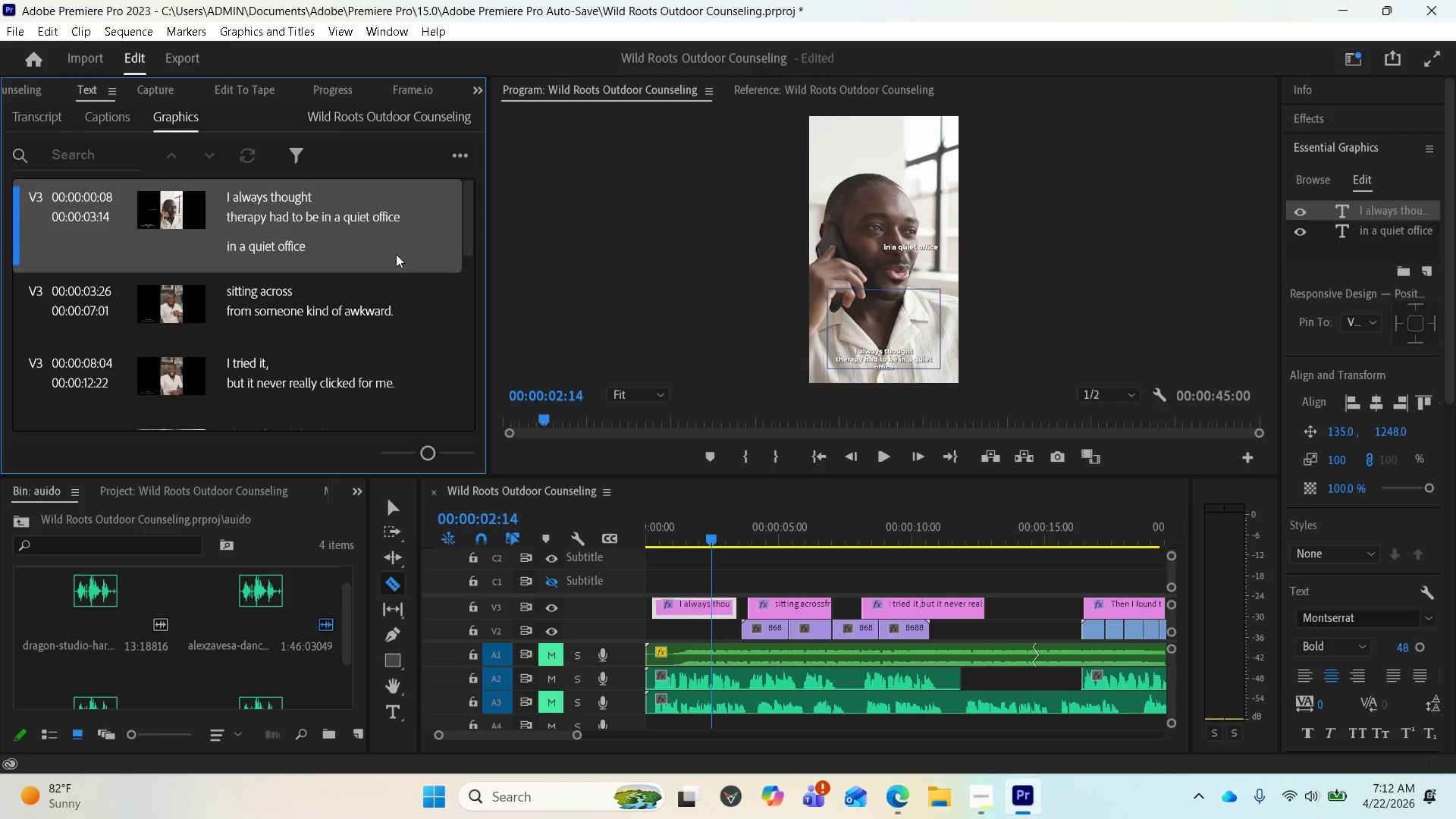 
left_click([287, 243])
 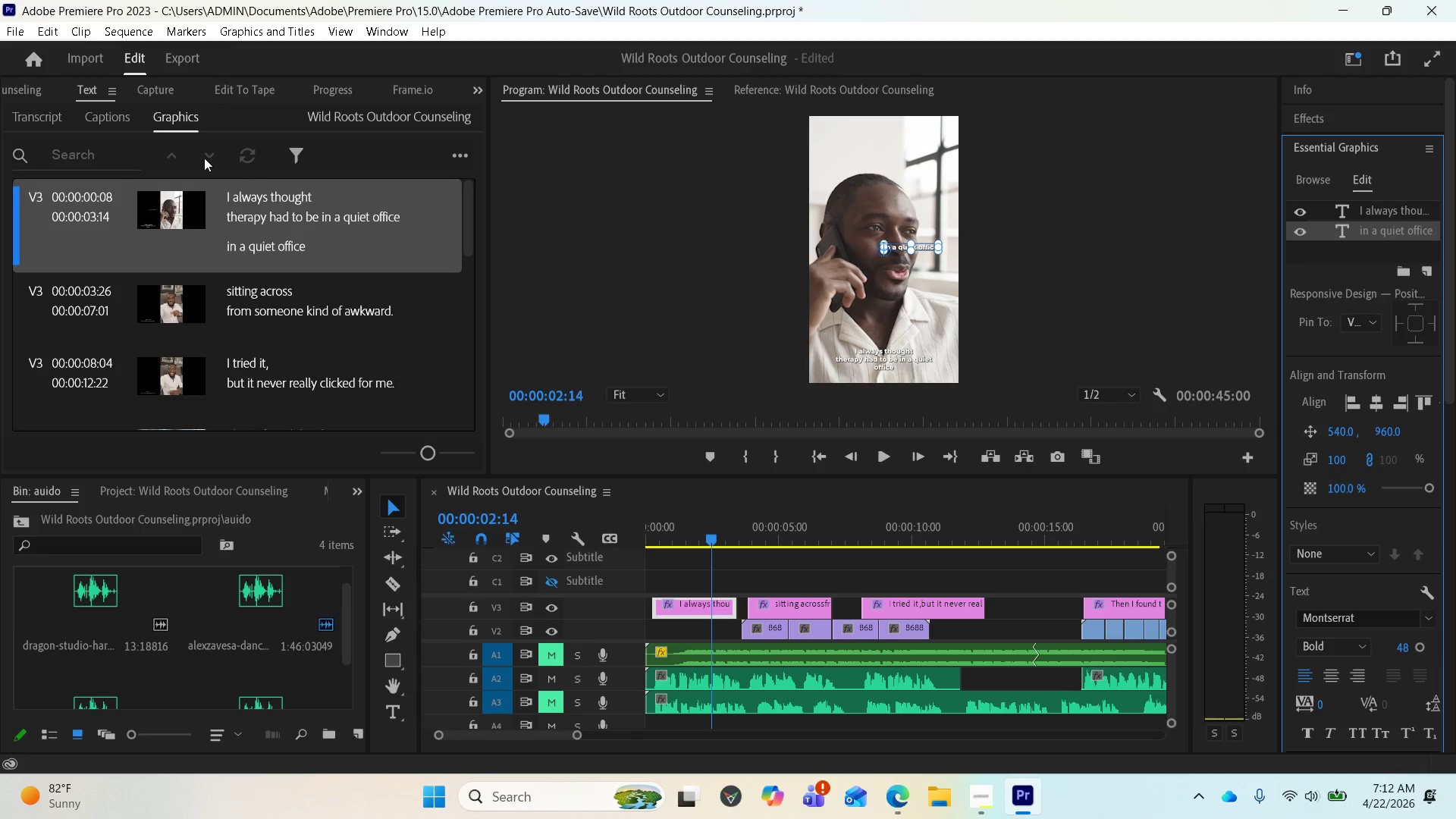 
wait(23.64)
 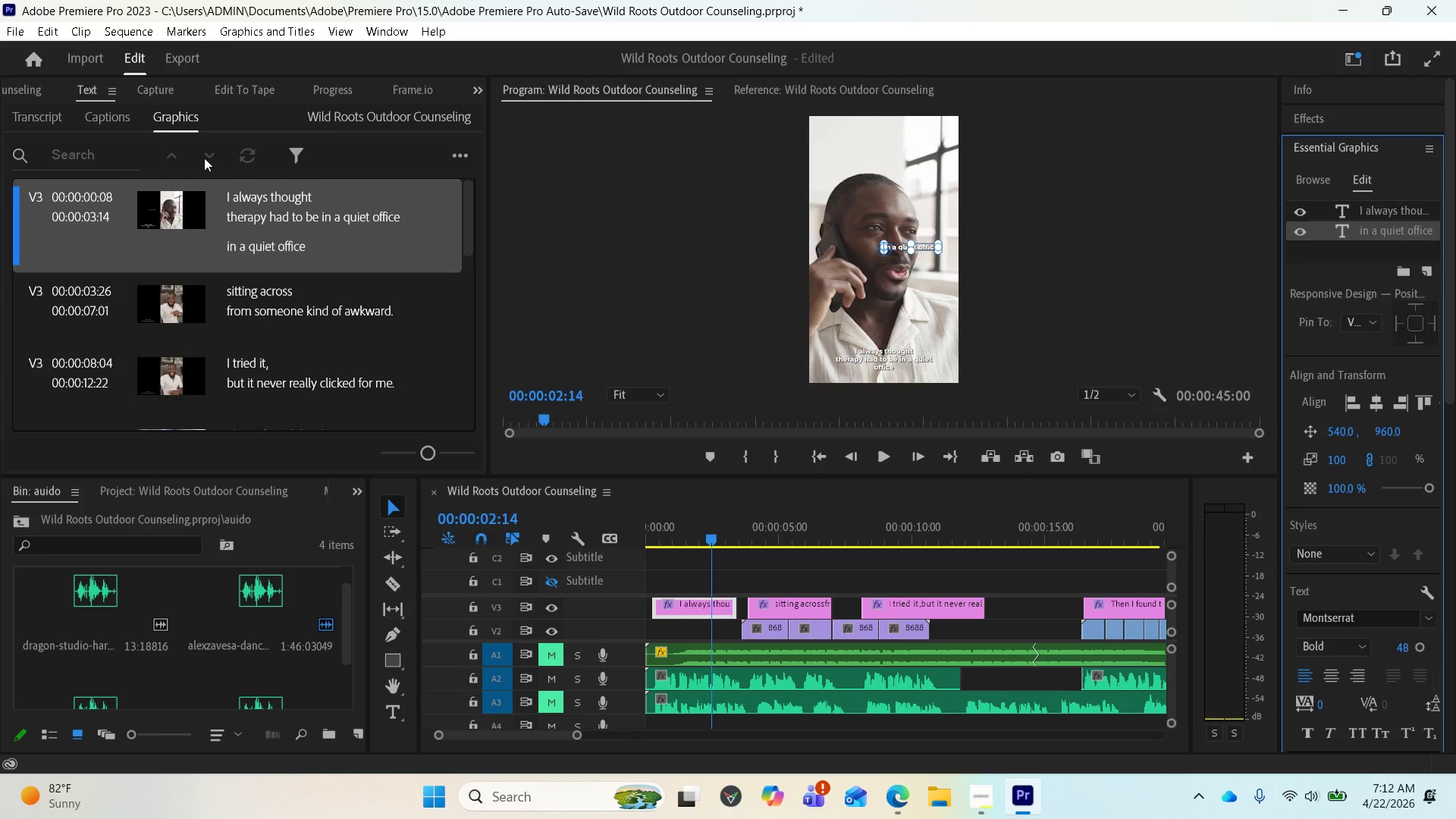 
left_click([481, 89])
 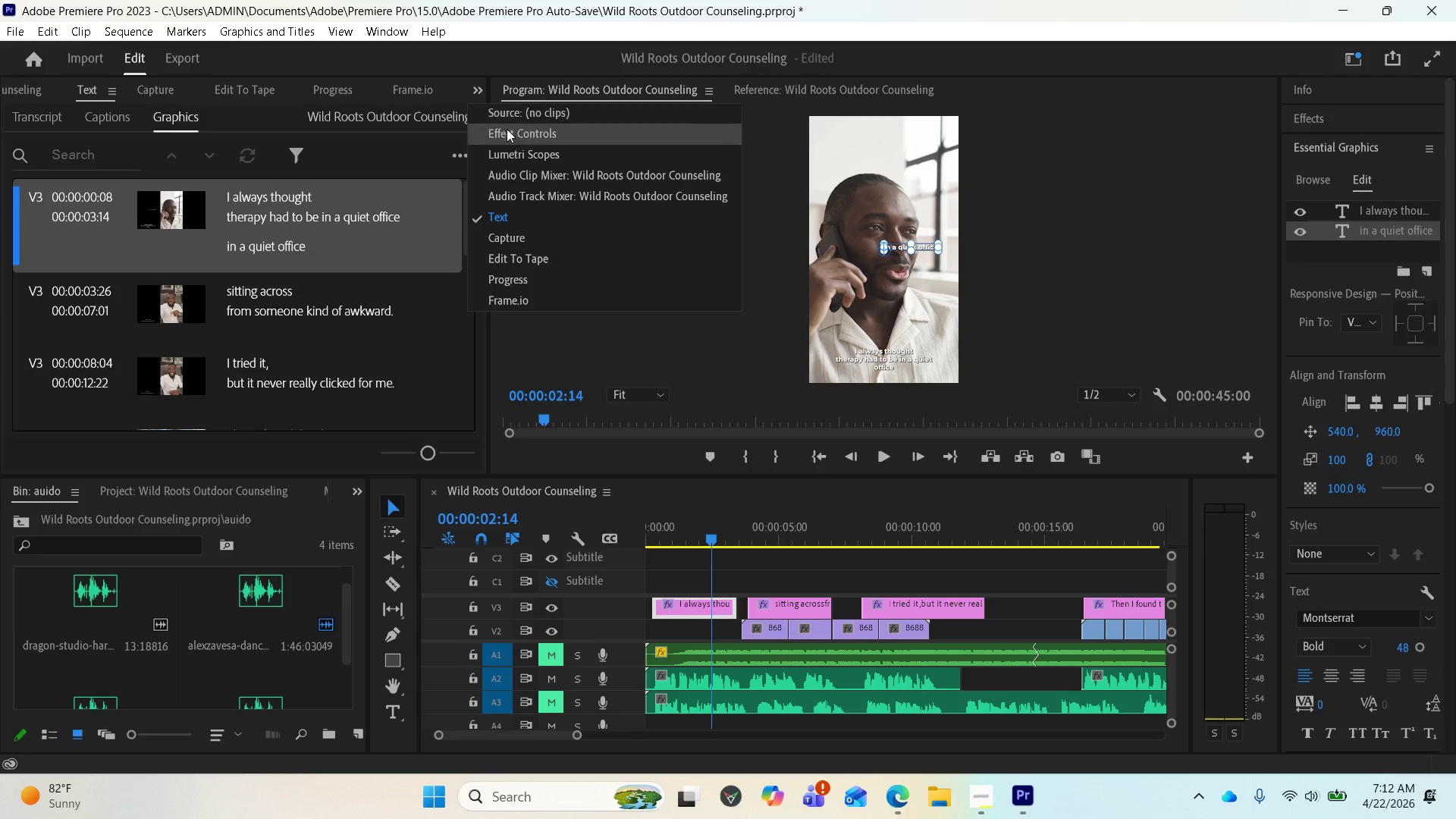 
left_click([507, 129])
 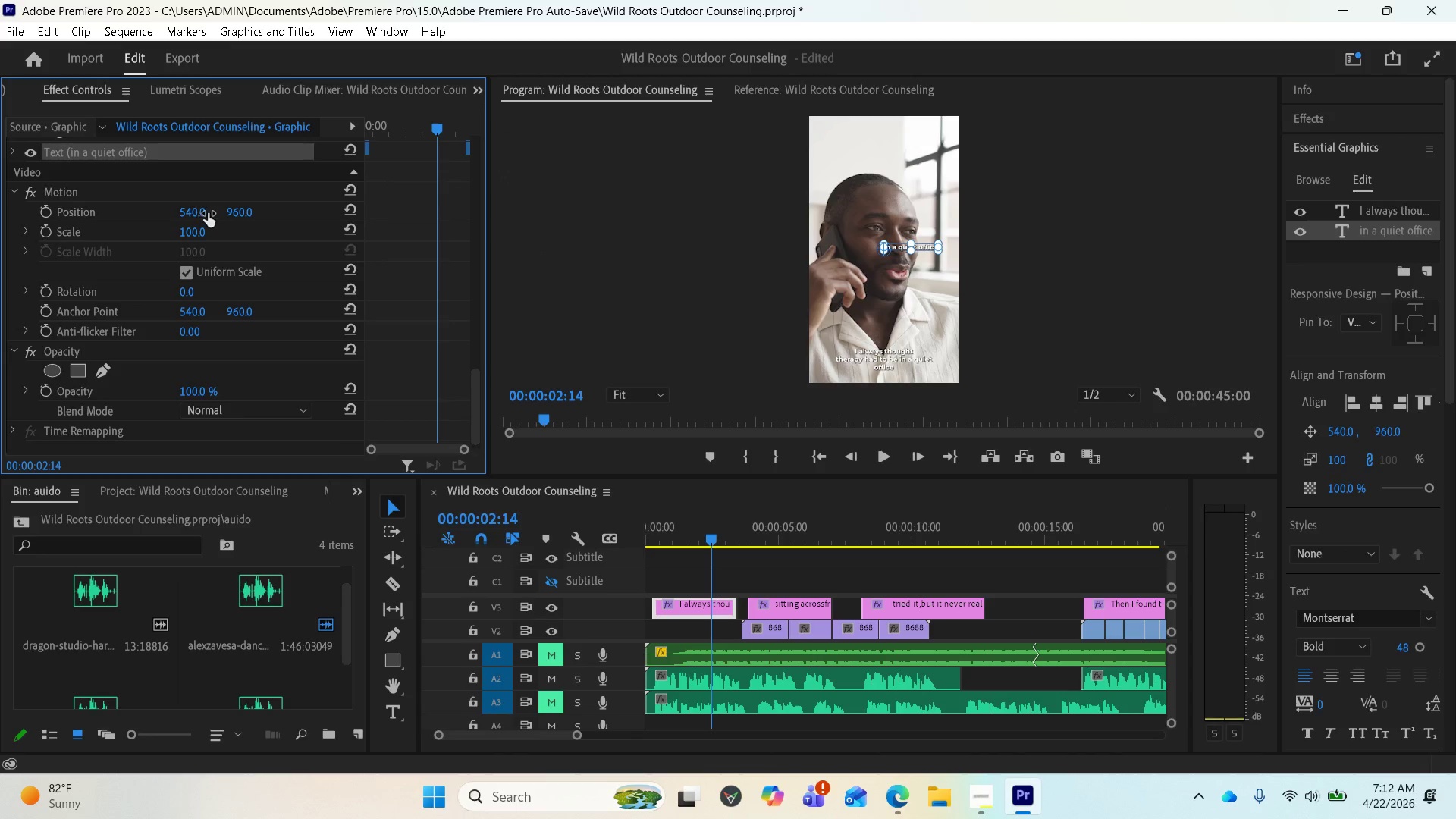 
left_click_drag(start_coordinate=[199, 212], to_coordinate=[267, 221])
 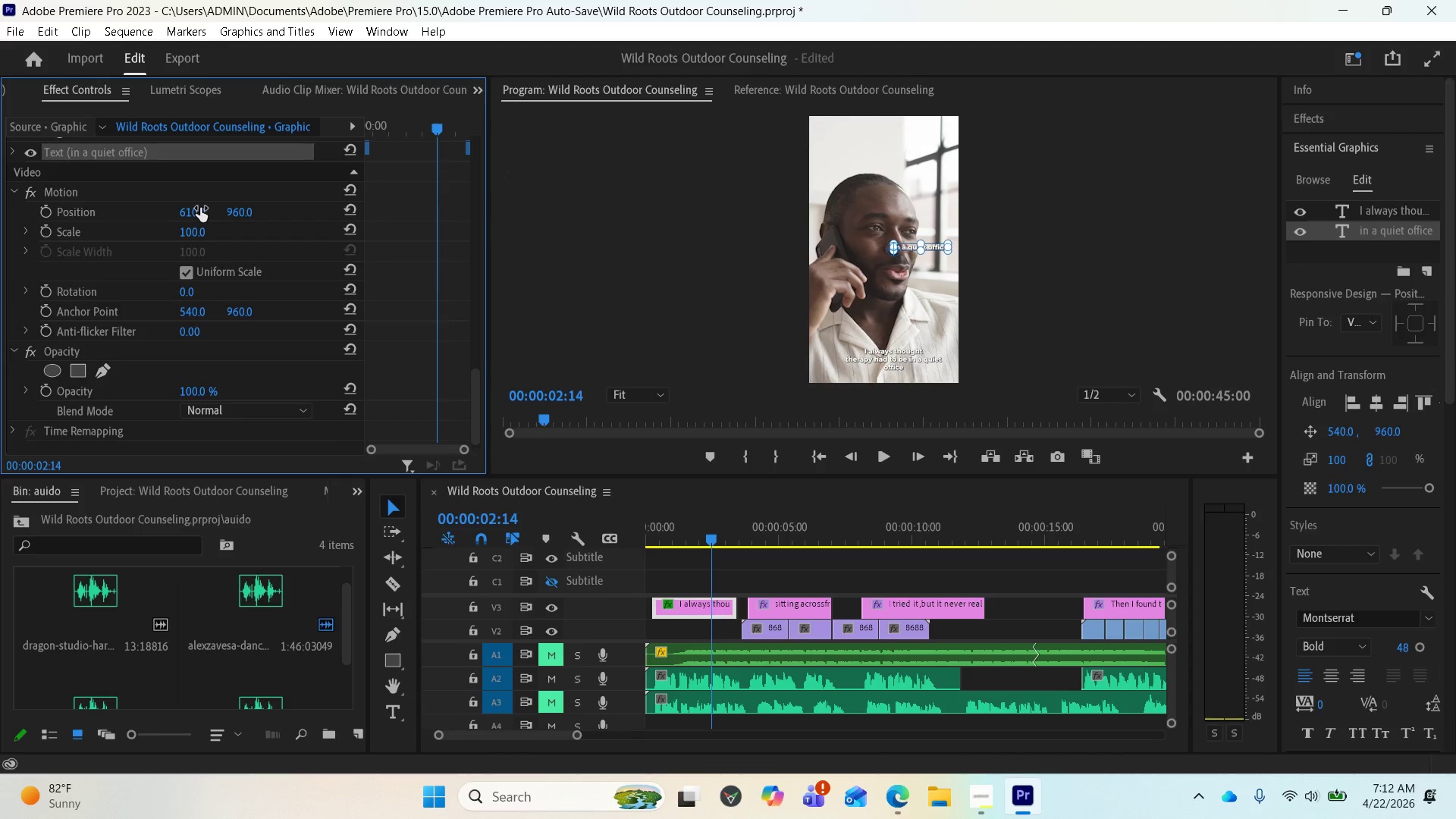 
key(Control+Z)
 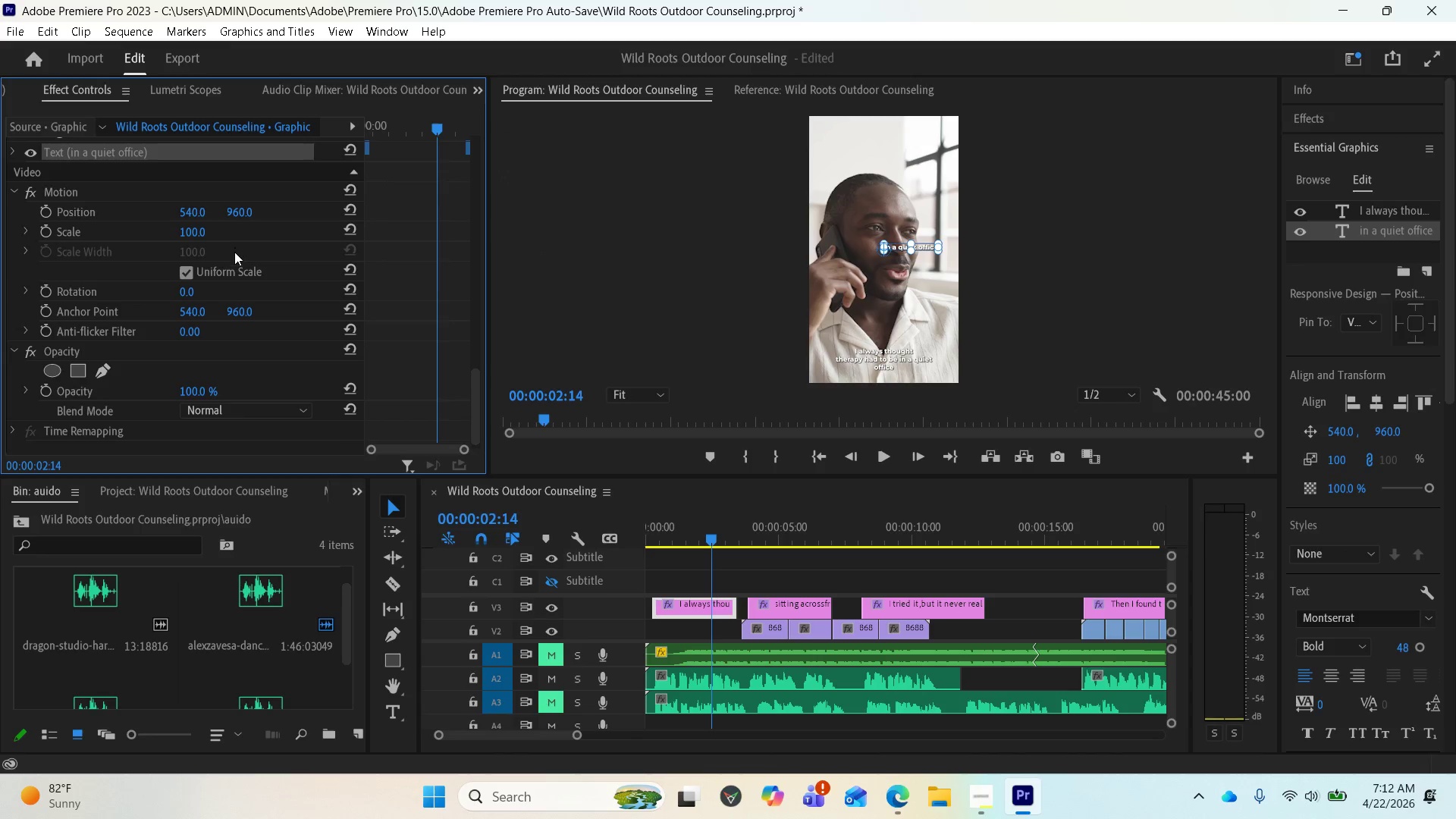 
scroll: coordinate [243, 352], scroll_direction: down, amount: 5.0
 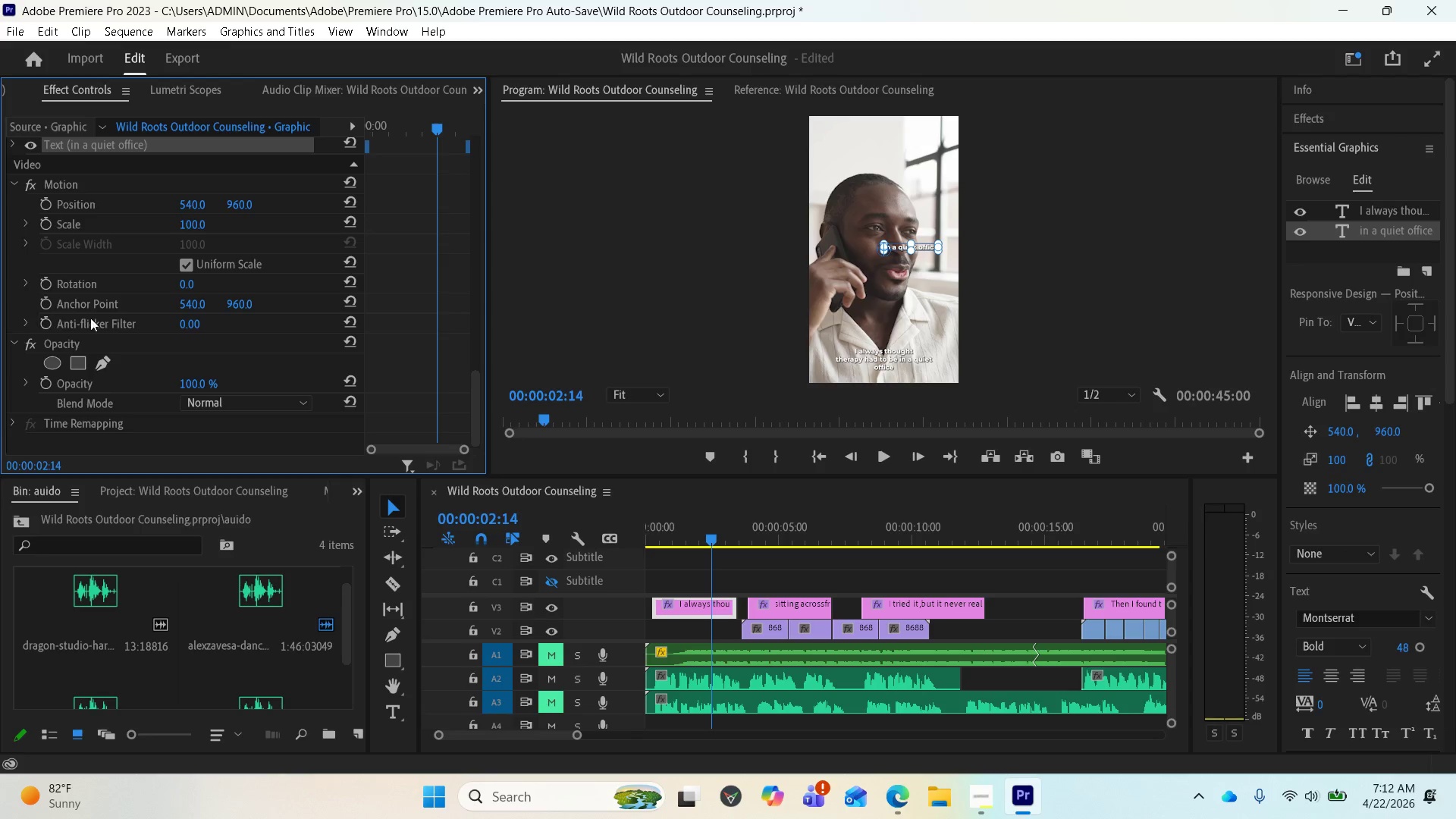 
scroll: coordinate [159, 259], scroll_direction: up, amount: 27.0
 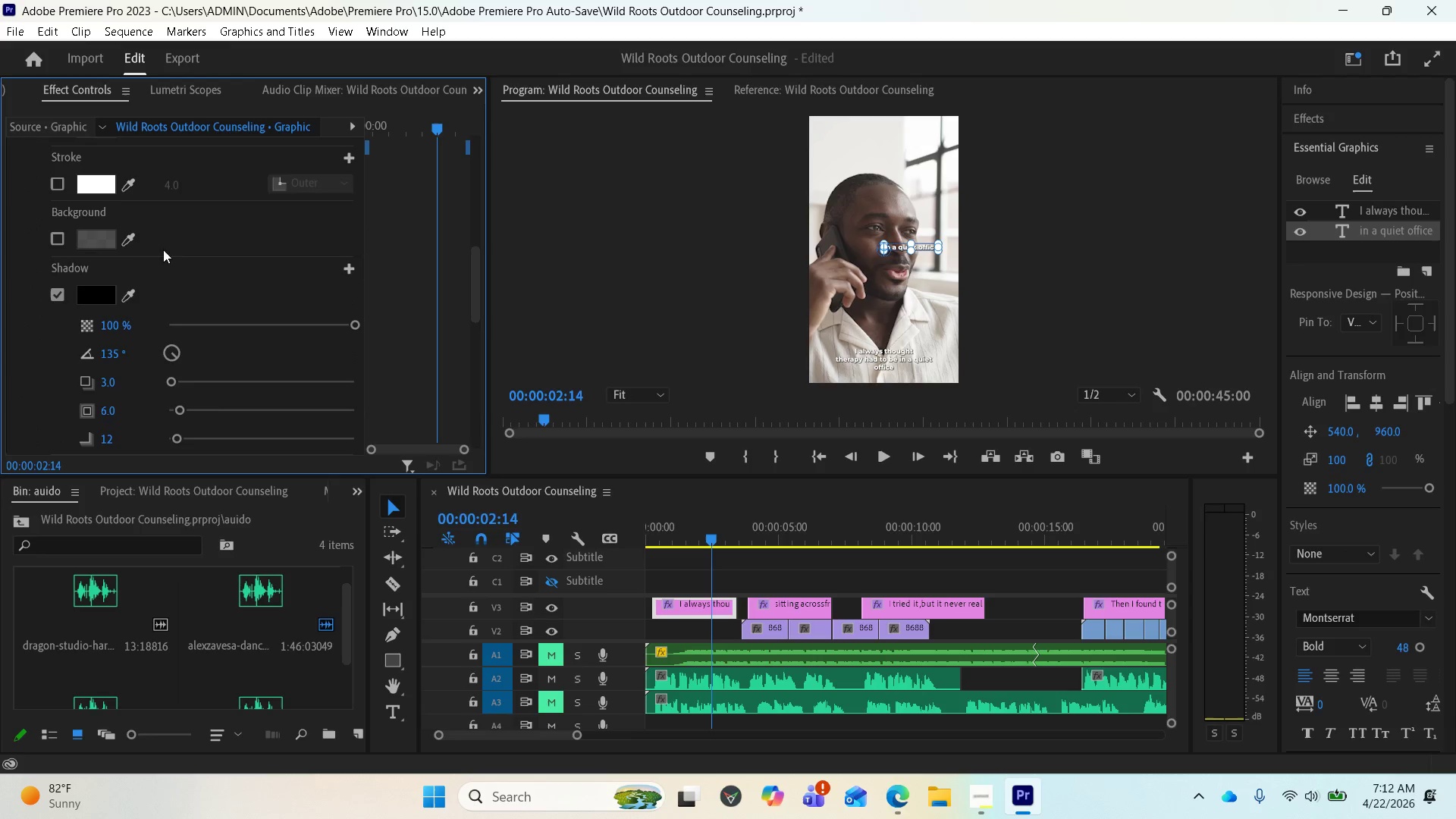 
scroll: coordinate [189, 295], scroll_direction: down, amount: 11.0
 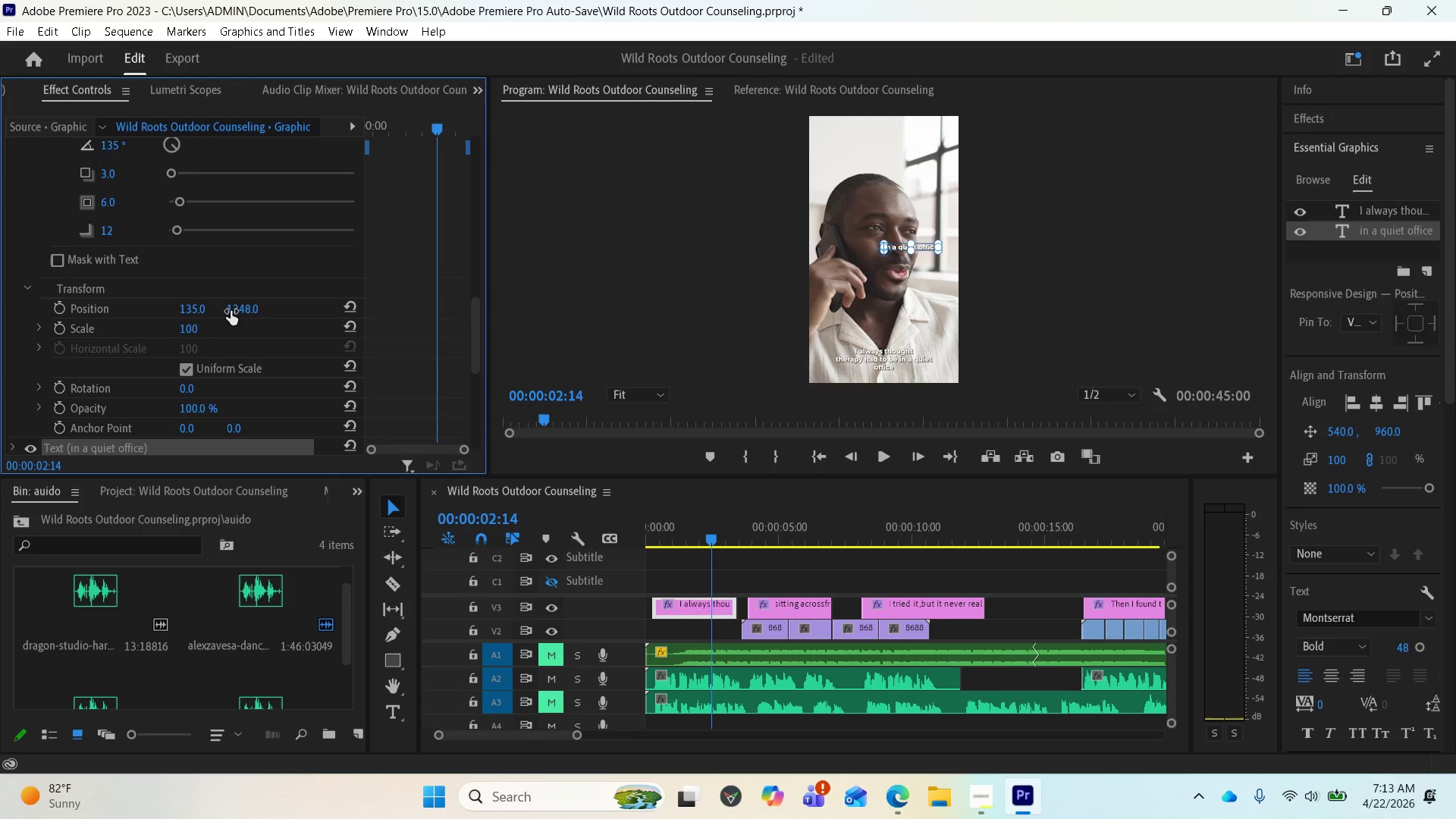 
left_click_drag(start_coordinate=[231, 310], to_coordinate=[315, 312])
 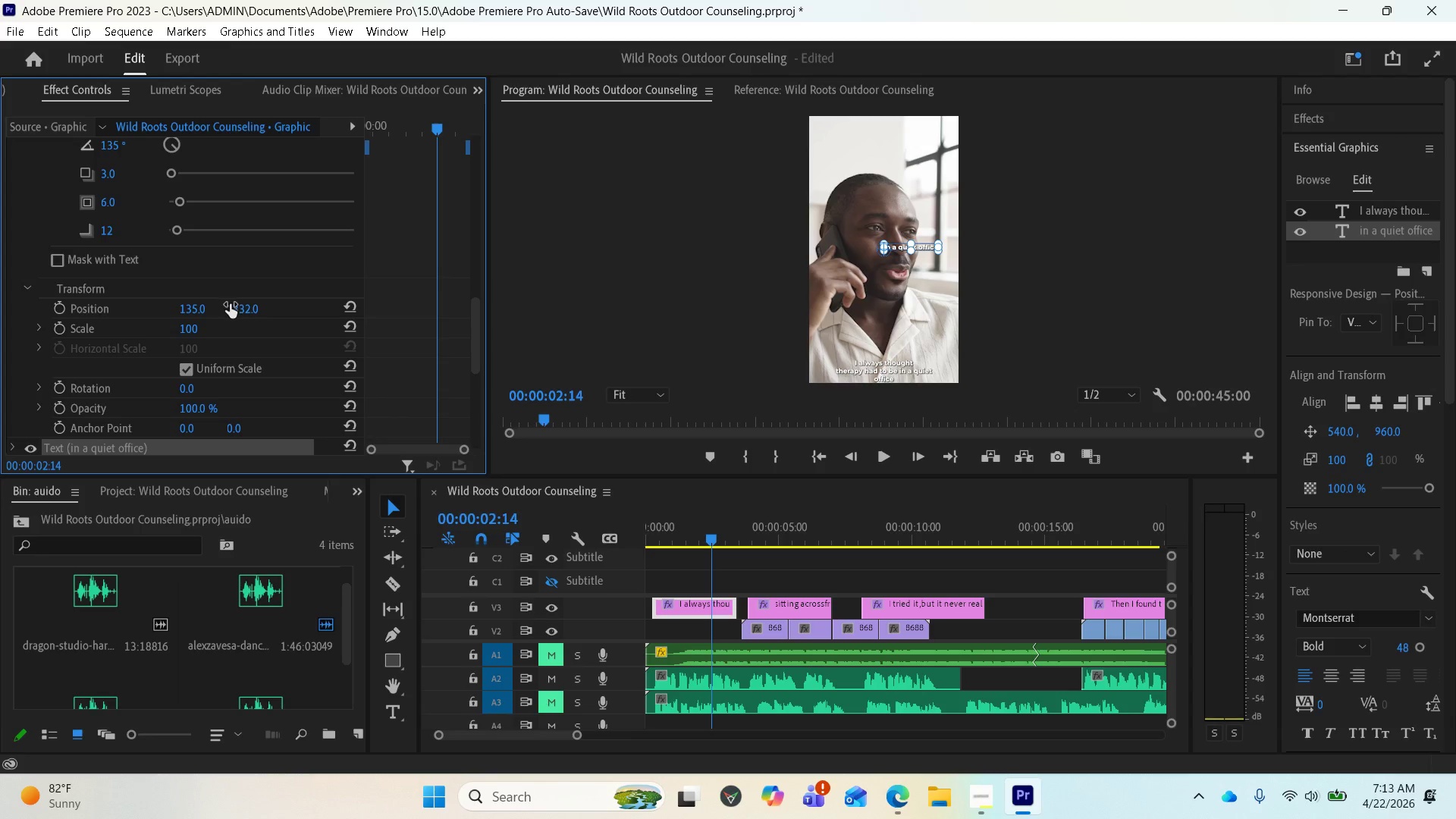 
key(Control+Z)
 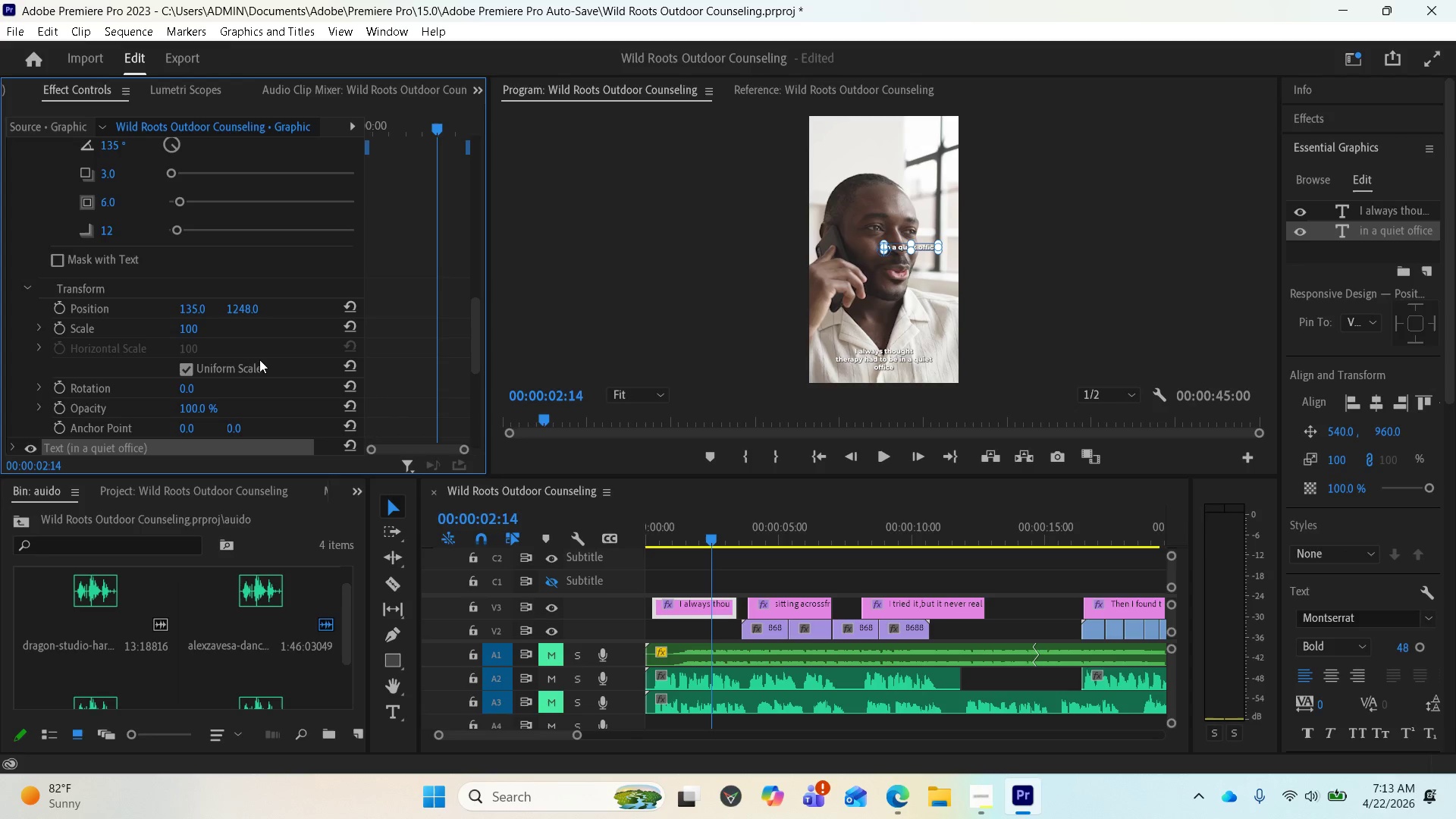 
scroll: coordinate [256, 375], scroll_direction: down, amount: 6.0
 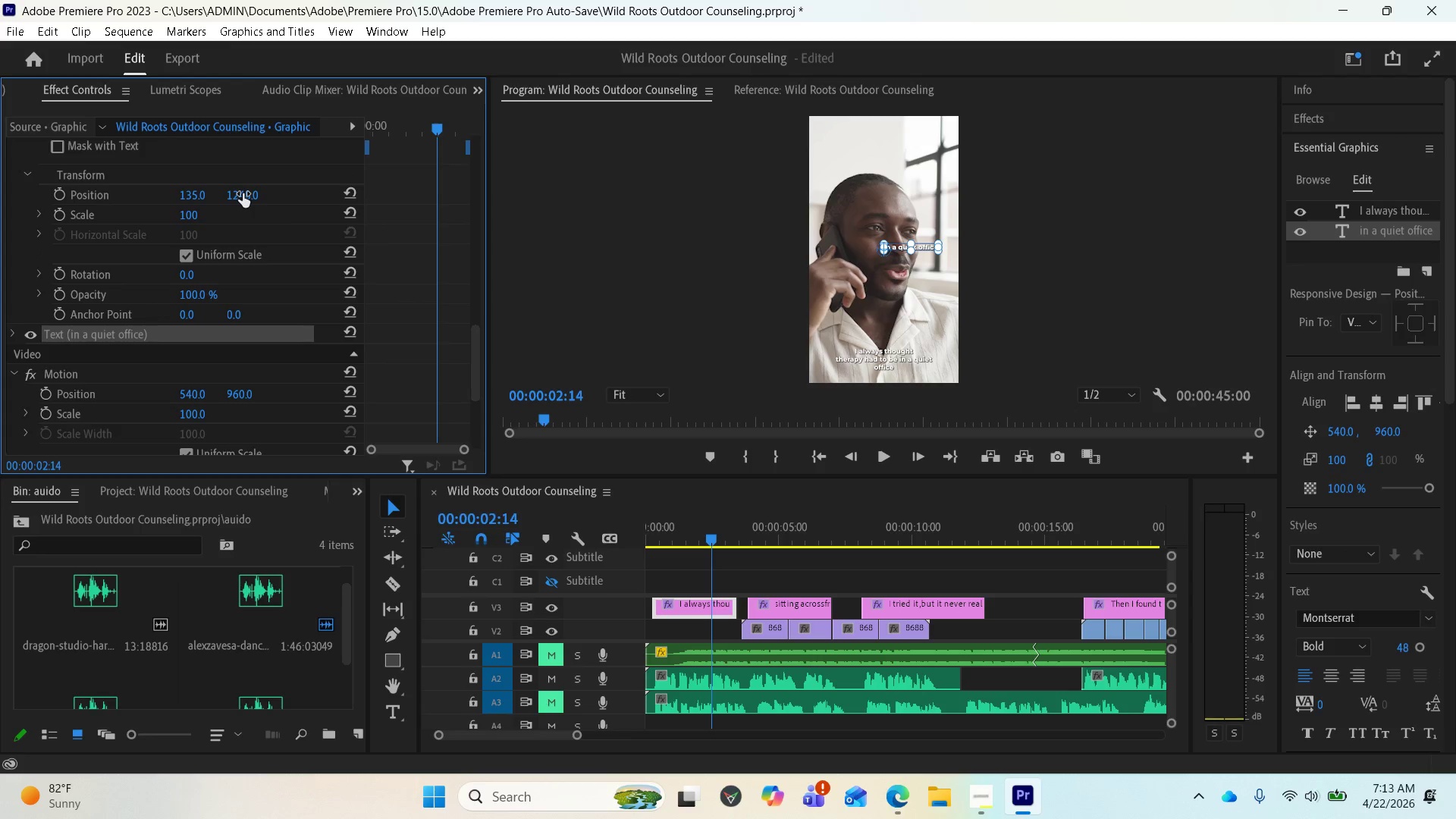 
wait(8.92)
 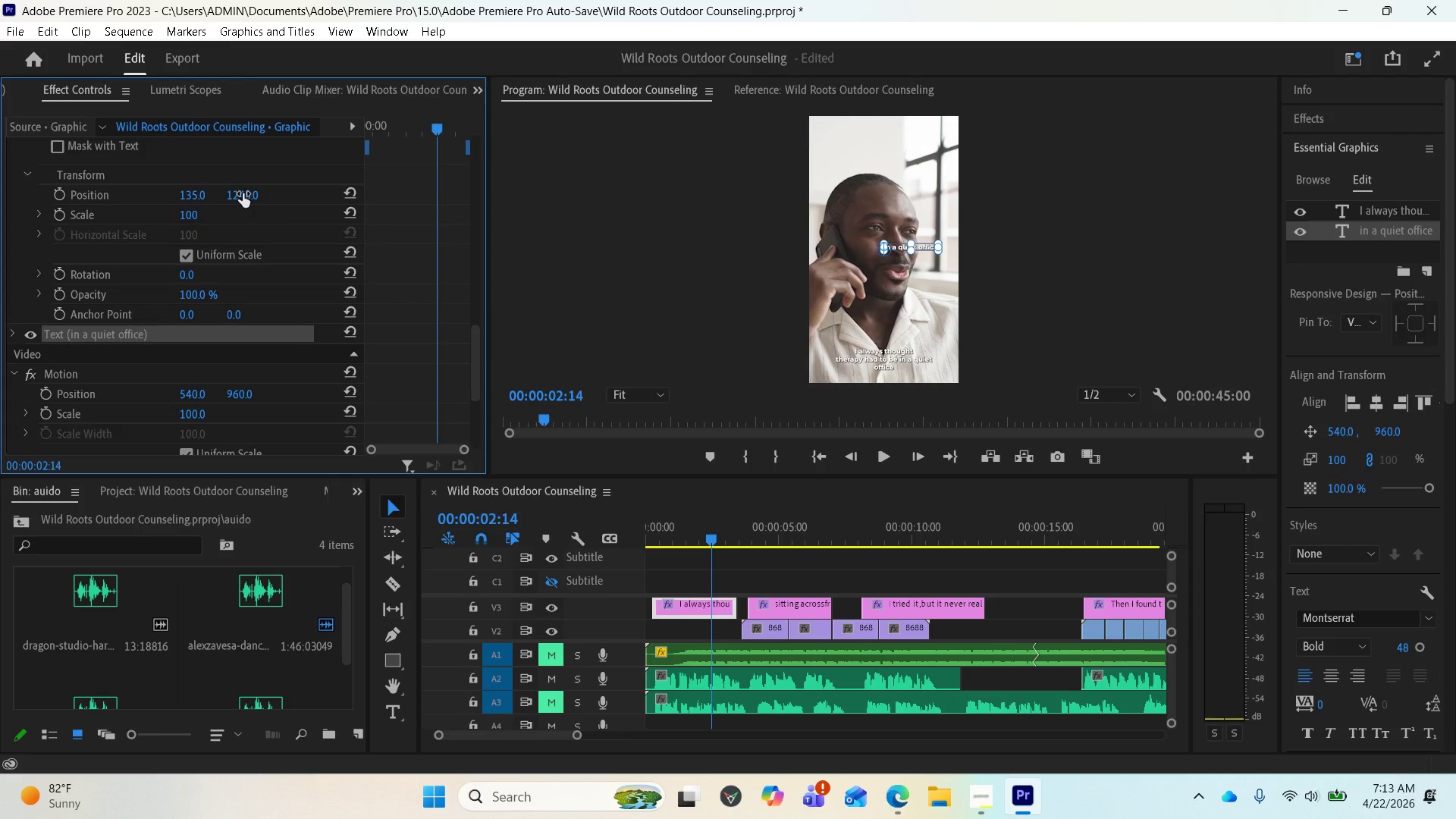 
left_click([244, 199])
 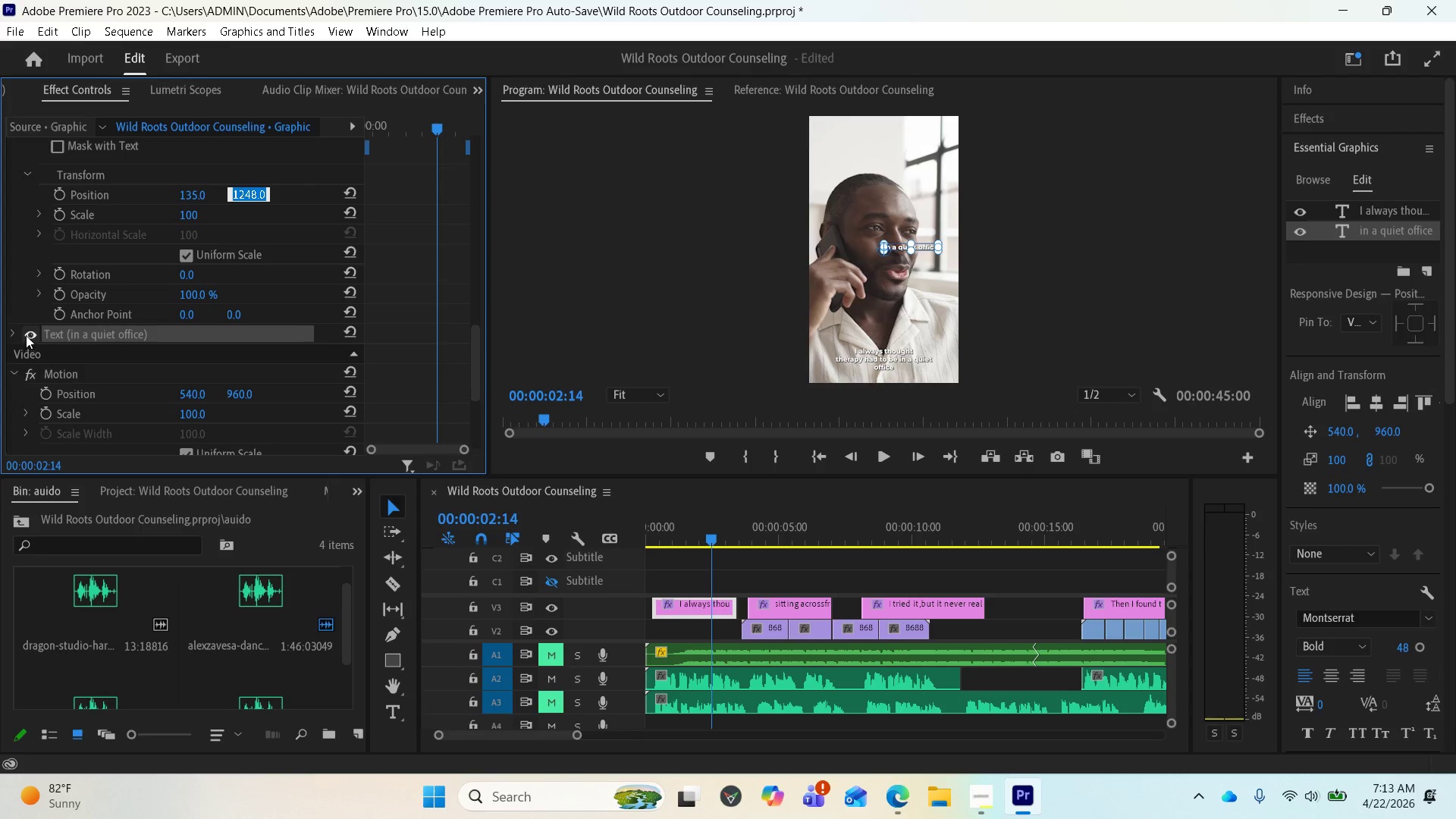 
left_click([8, 331])
 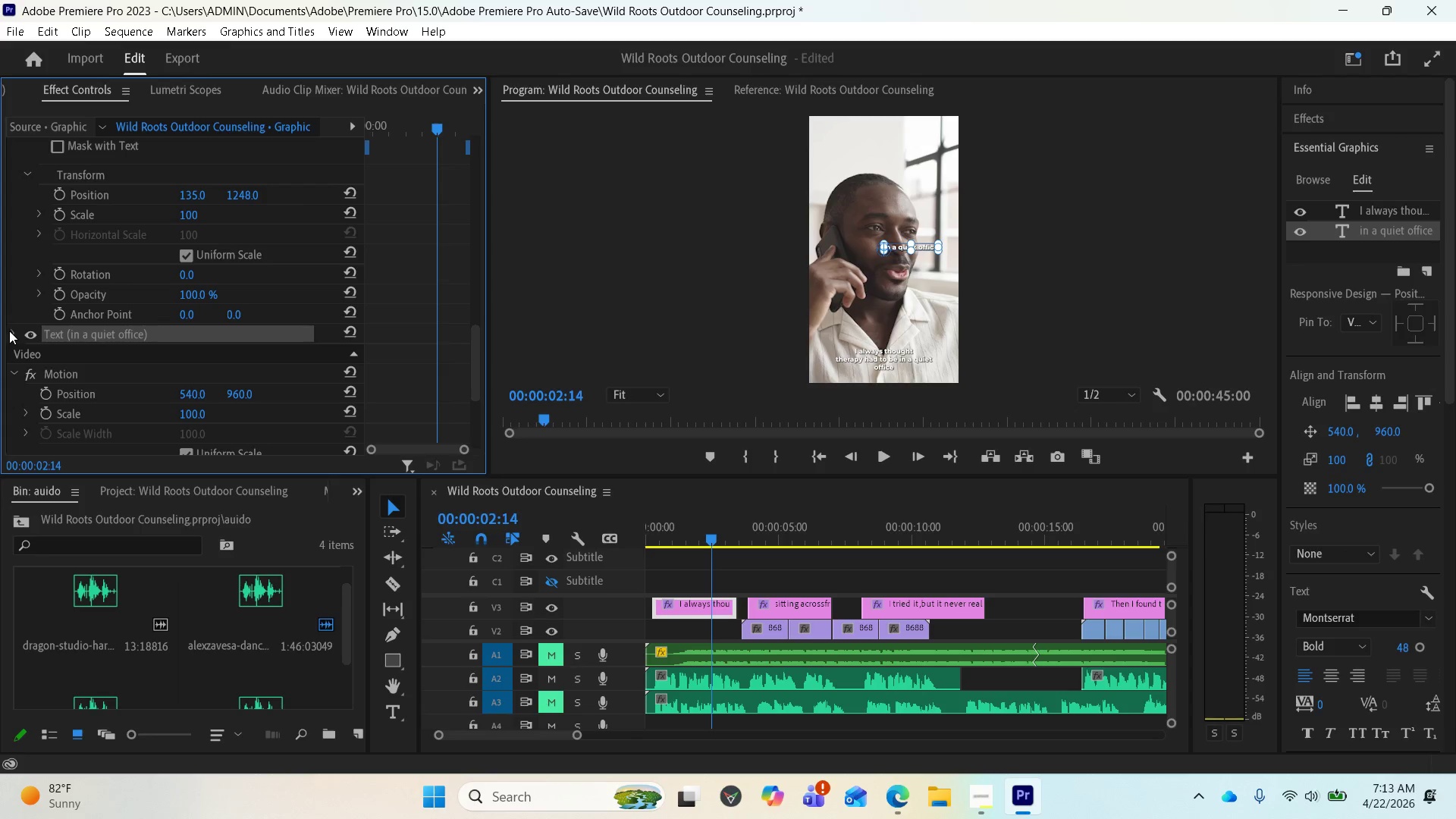 
left_click([12, 331])
 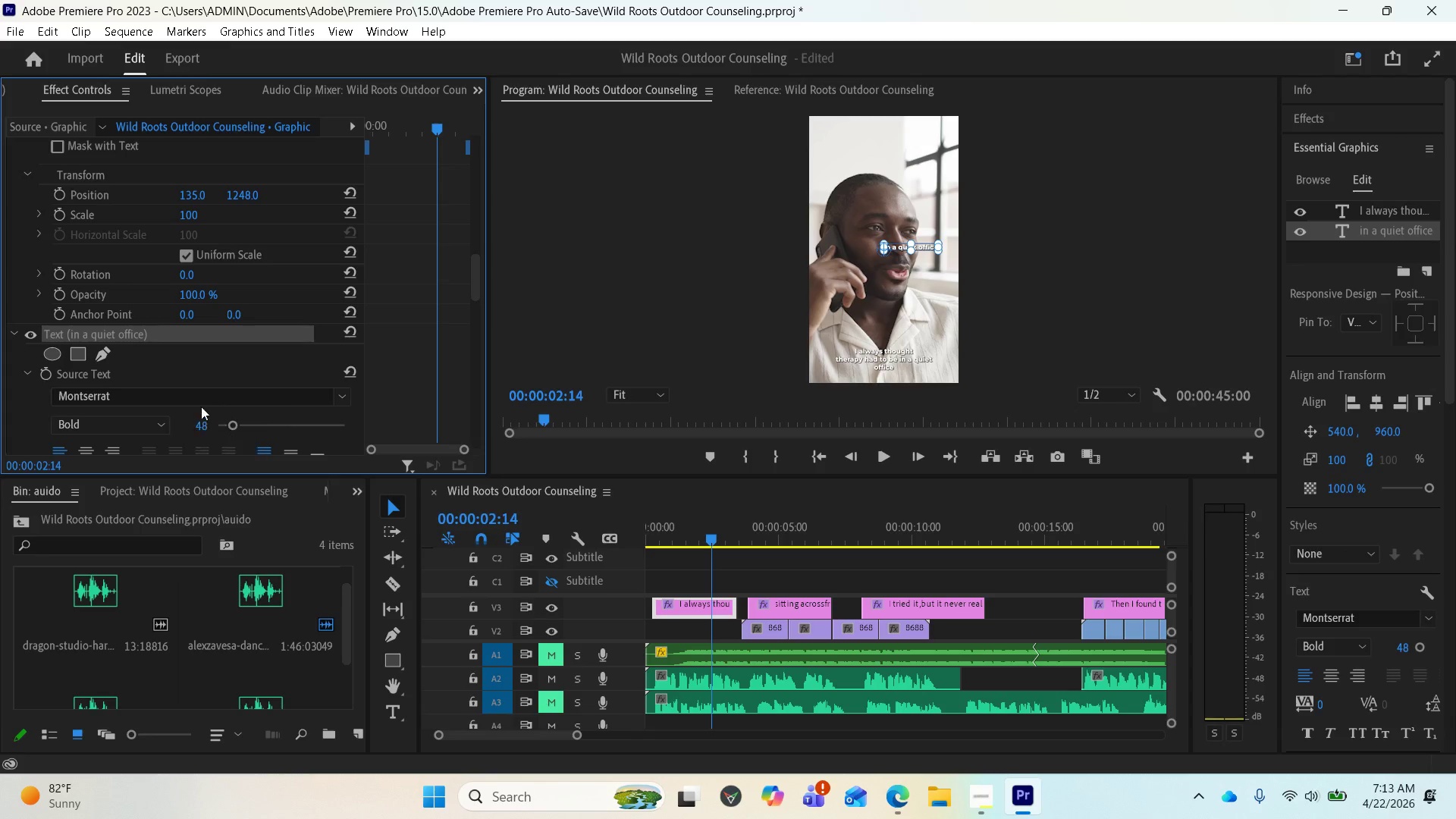 
scroll: coordinate [246, 369], scroll_direction: down, amount: 37.0
 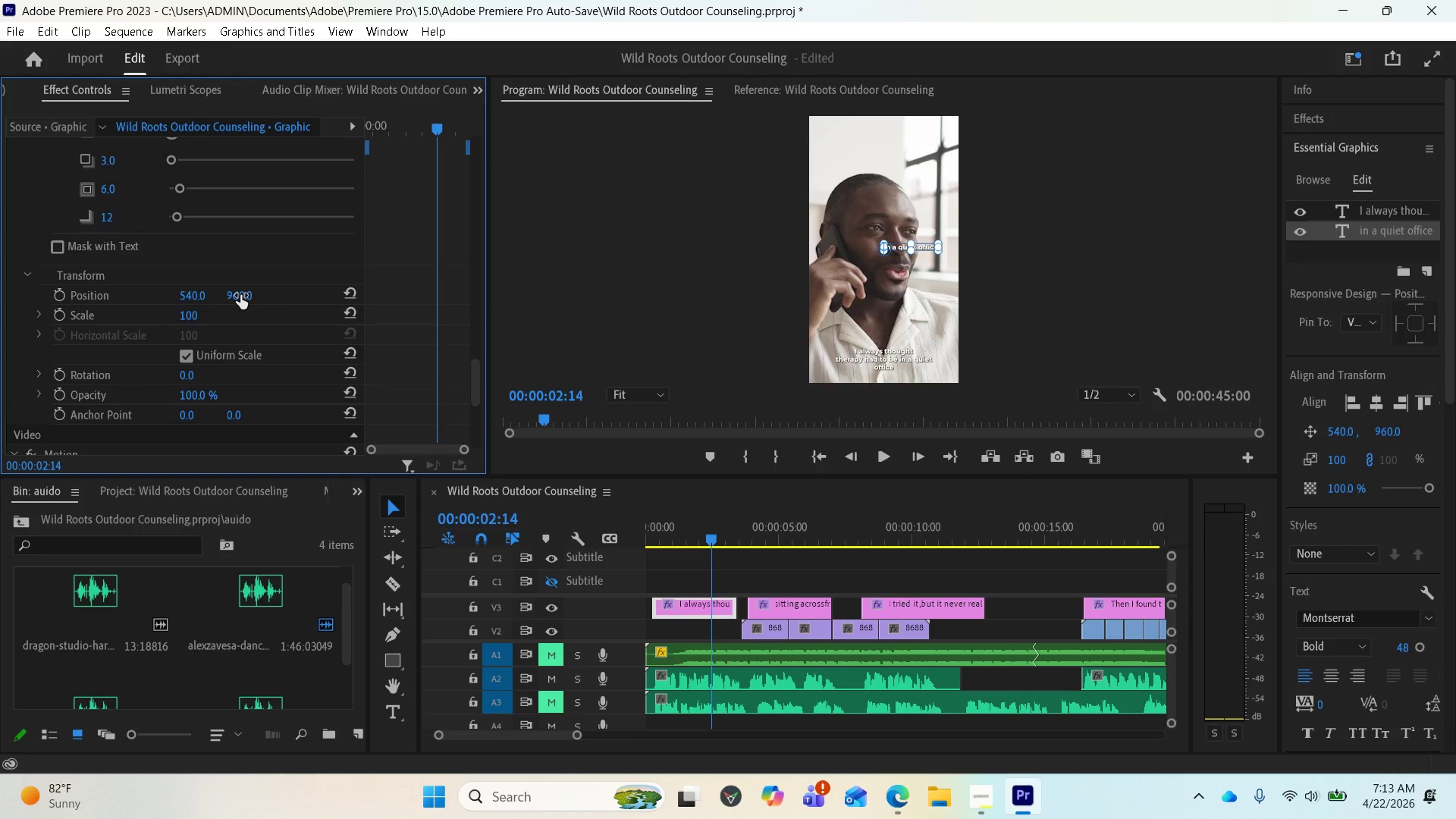 
left_click_drag(start_coordinate=[240, 295], to_coordinate=[1015, 306])
 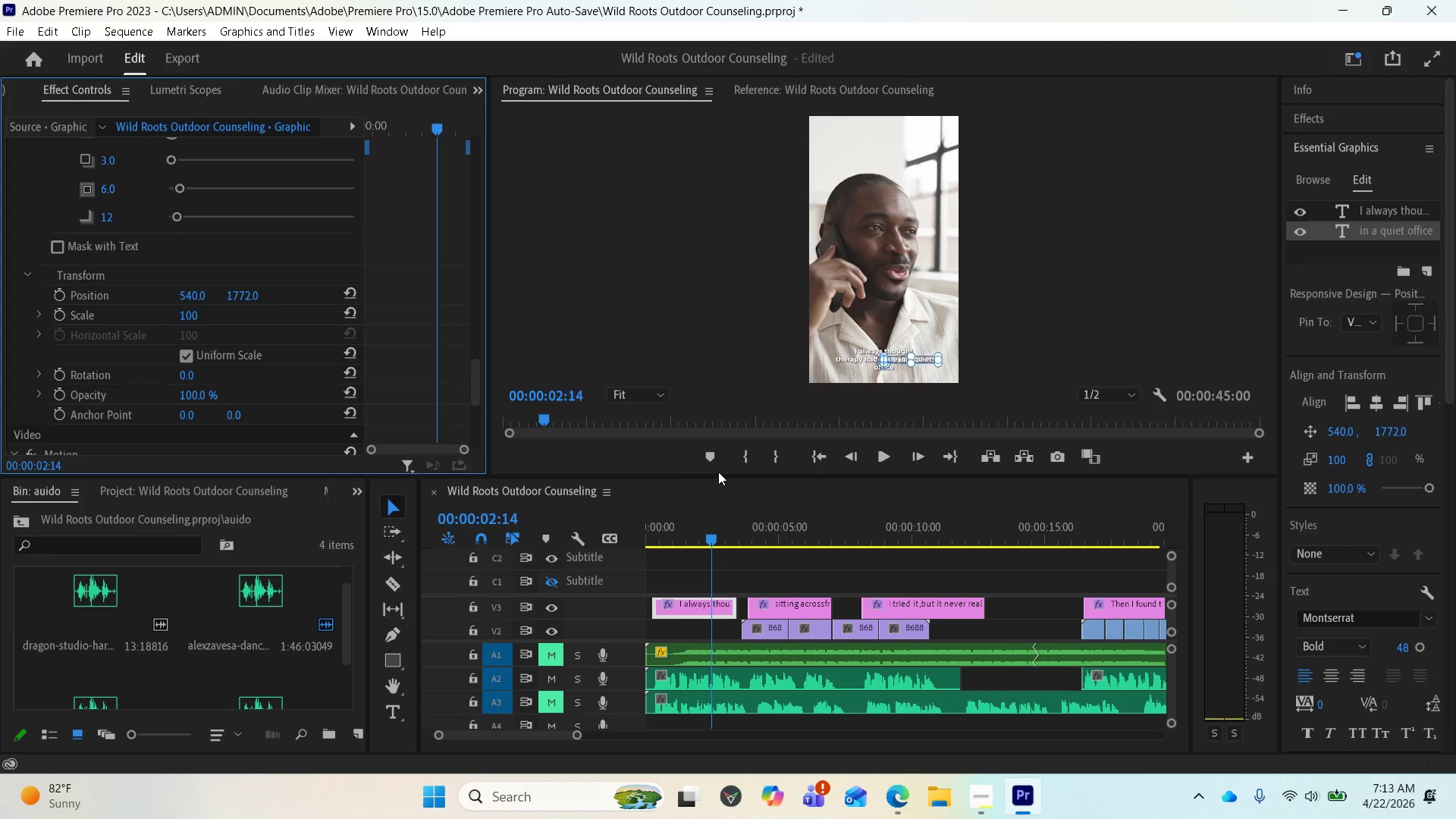 
left_click_drag(start_coordinate=[714, 478], to_coordinate=[713, 528])
 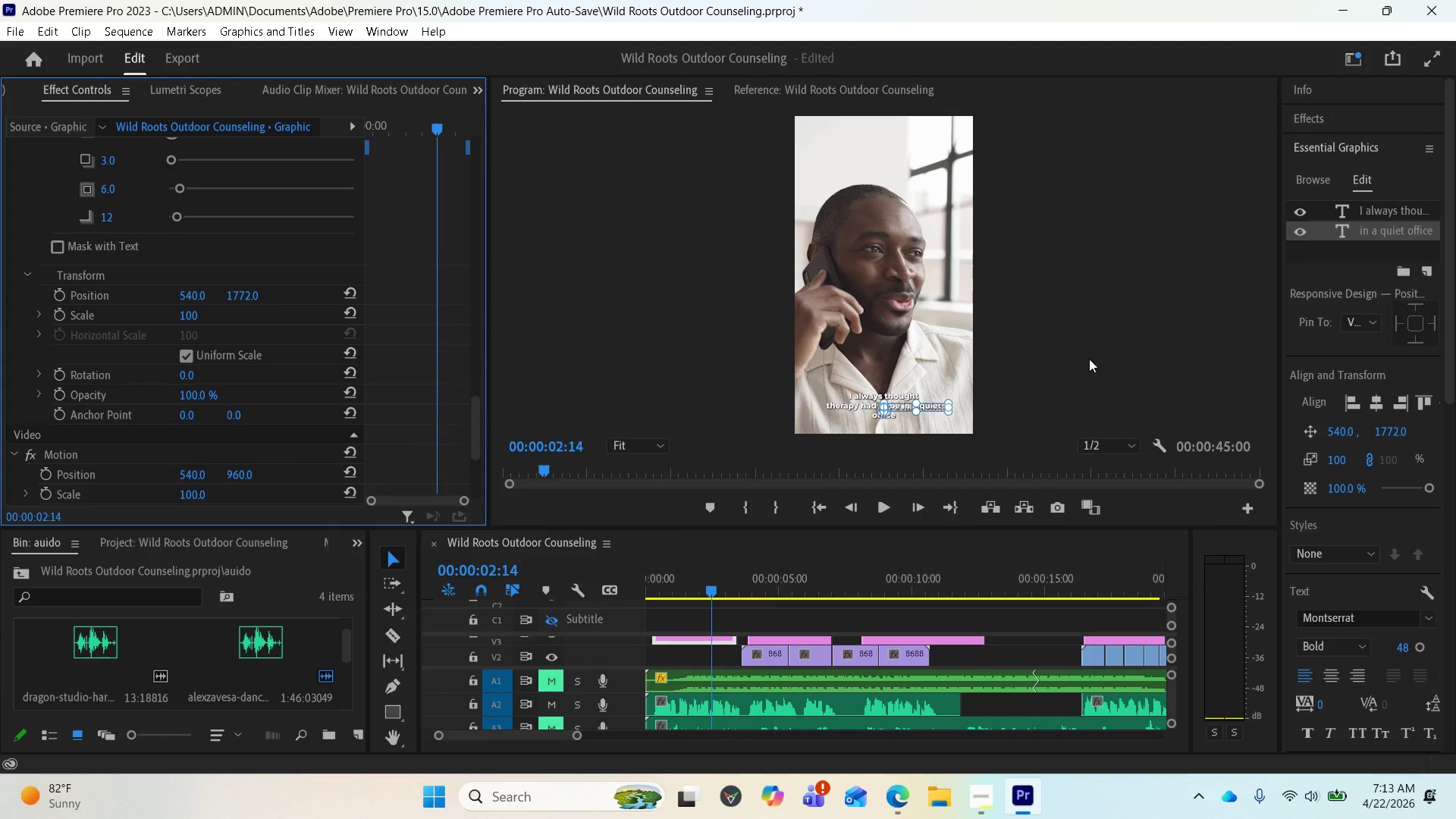 
scroll: coordinate [1025, 399], scroll_direction: up, amount: 2.0
 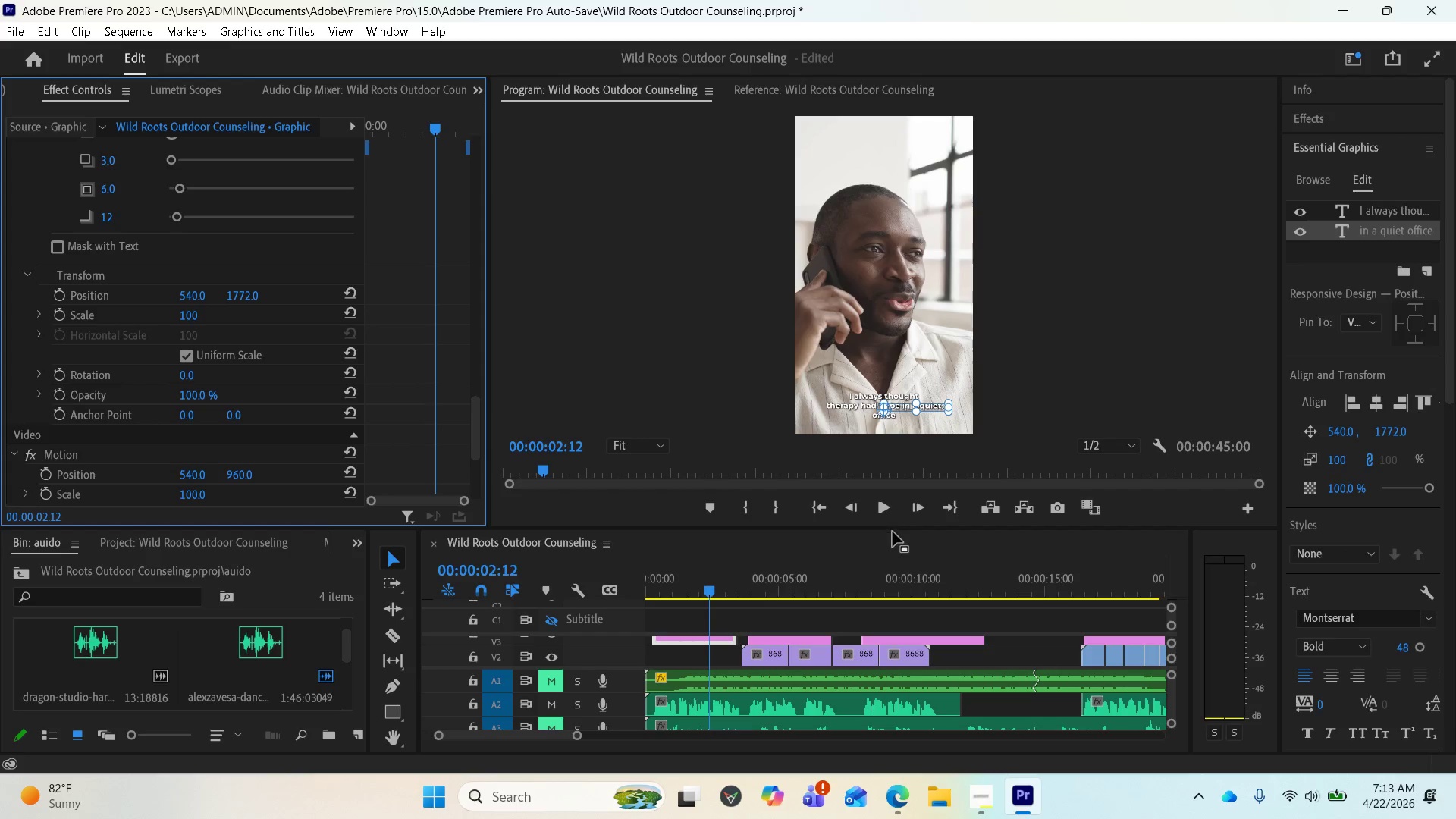 
left_click_drag(start_coordinate=[892, 529], to_coordinate=[882, 566])
 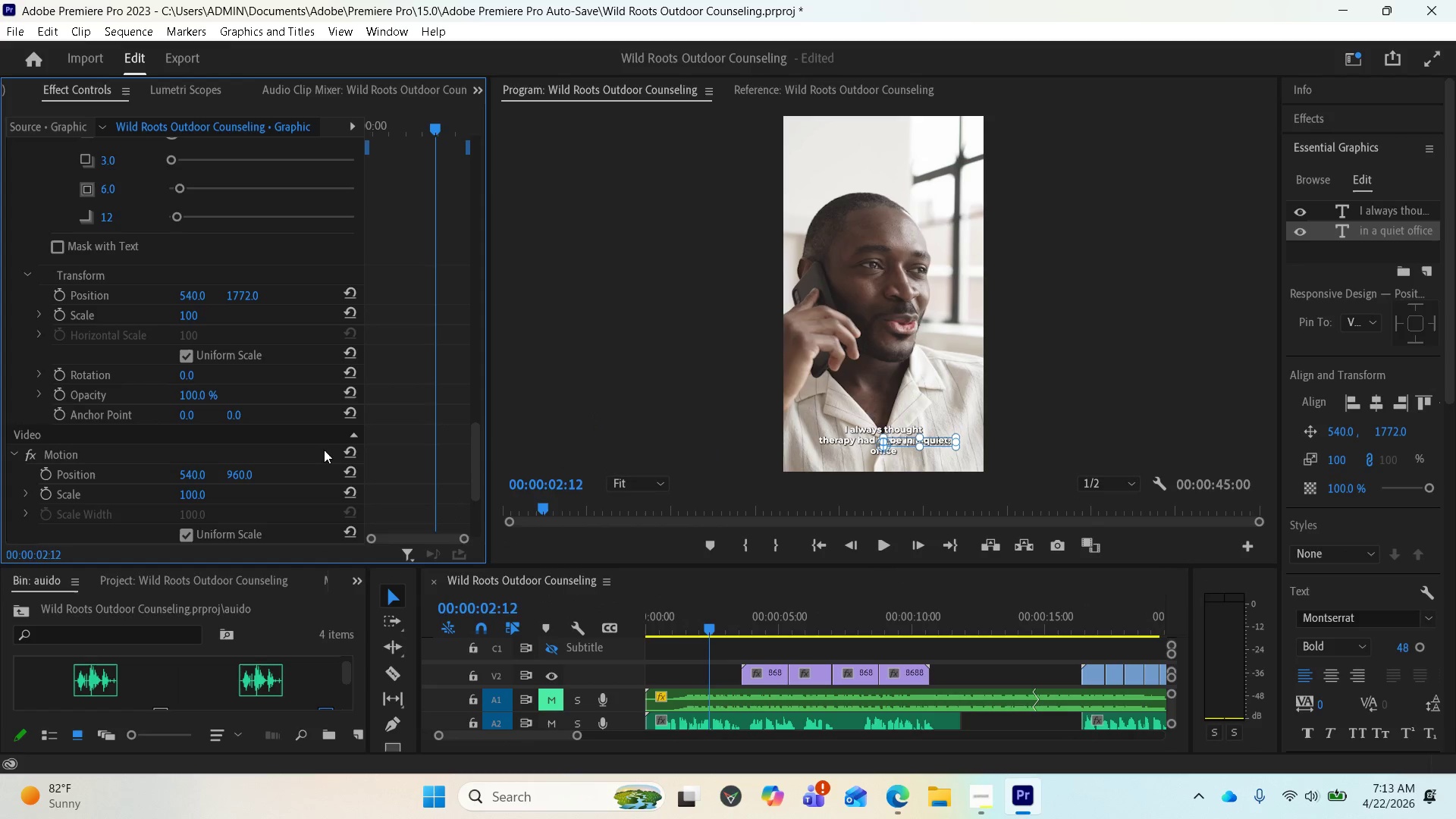 
wait(5.55)
 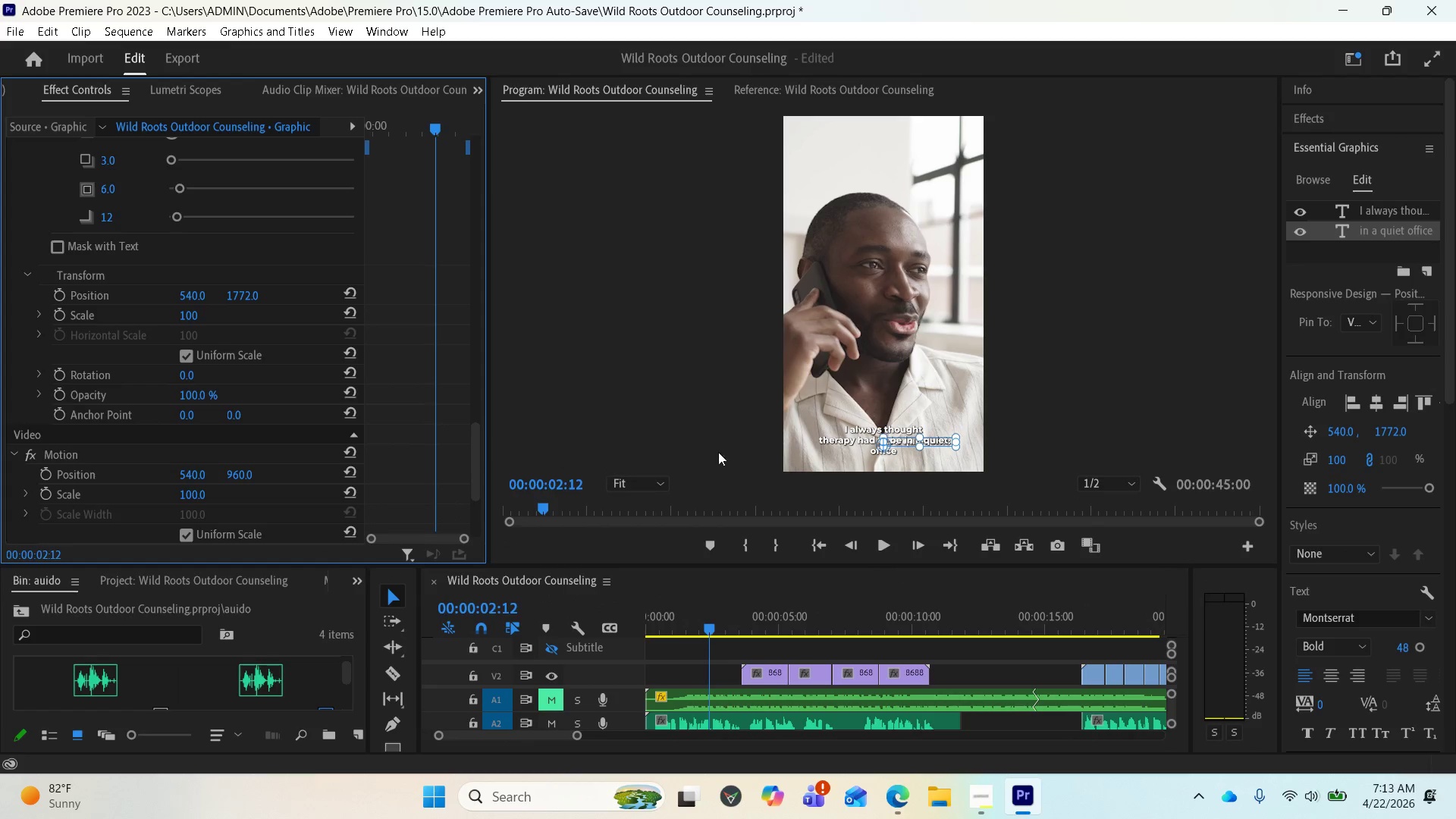 
scroll: coordinate [234, 428], scroll_direction: down, amount: 1.0
 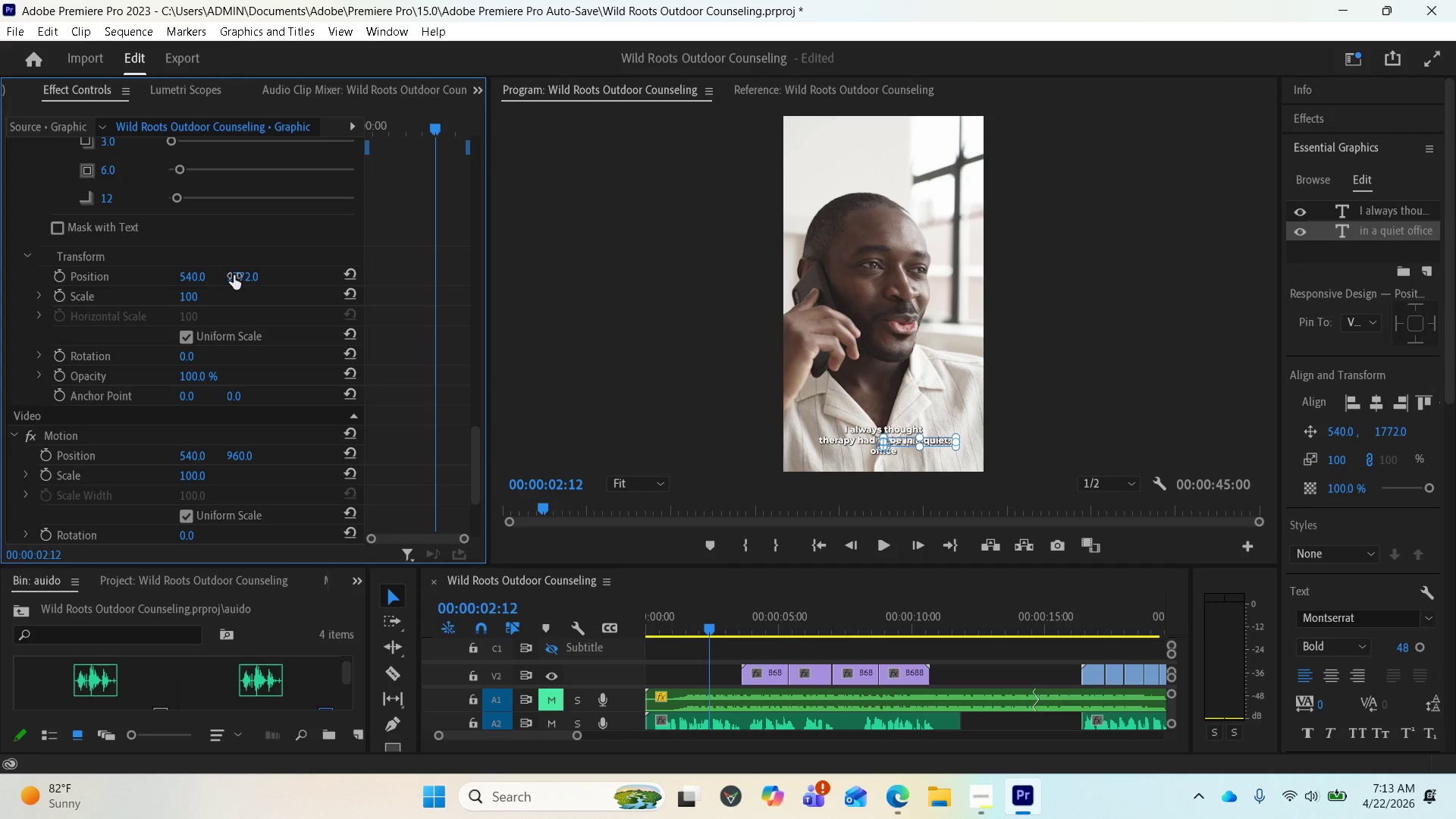 
left_click_drag(start_coordinate=[234, 277], to_coordinate=[278, 276])
 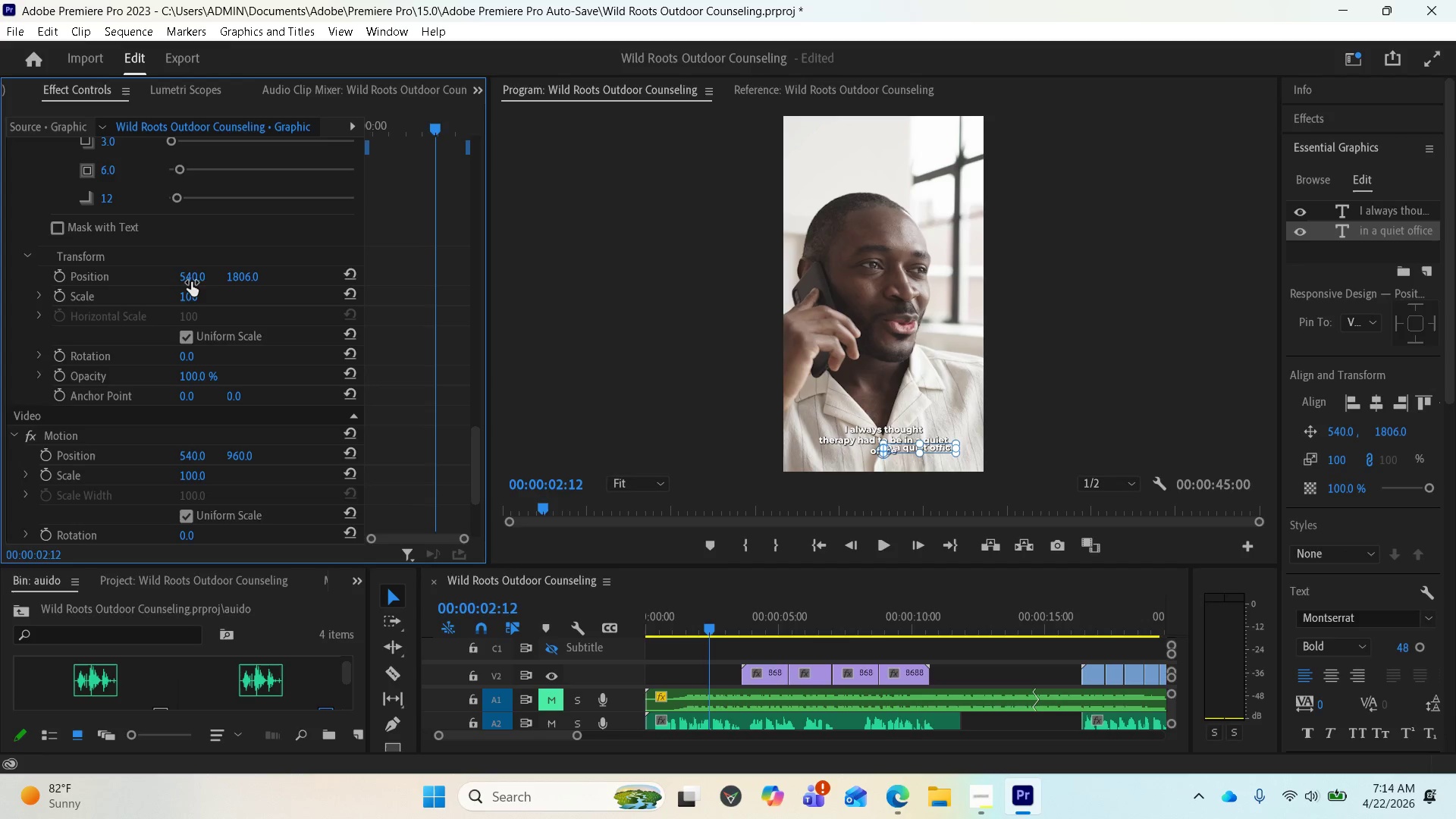 
left_click_drag(start_coordinate=[192, 279], to_coordinate=[295, 278])
 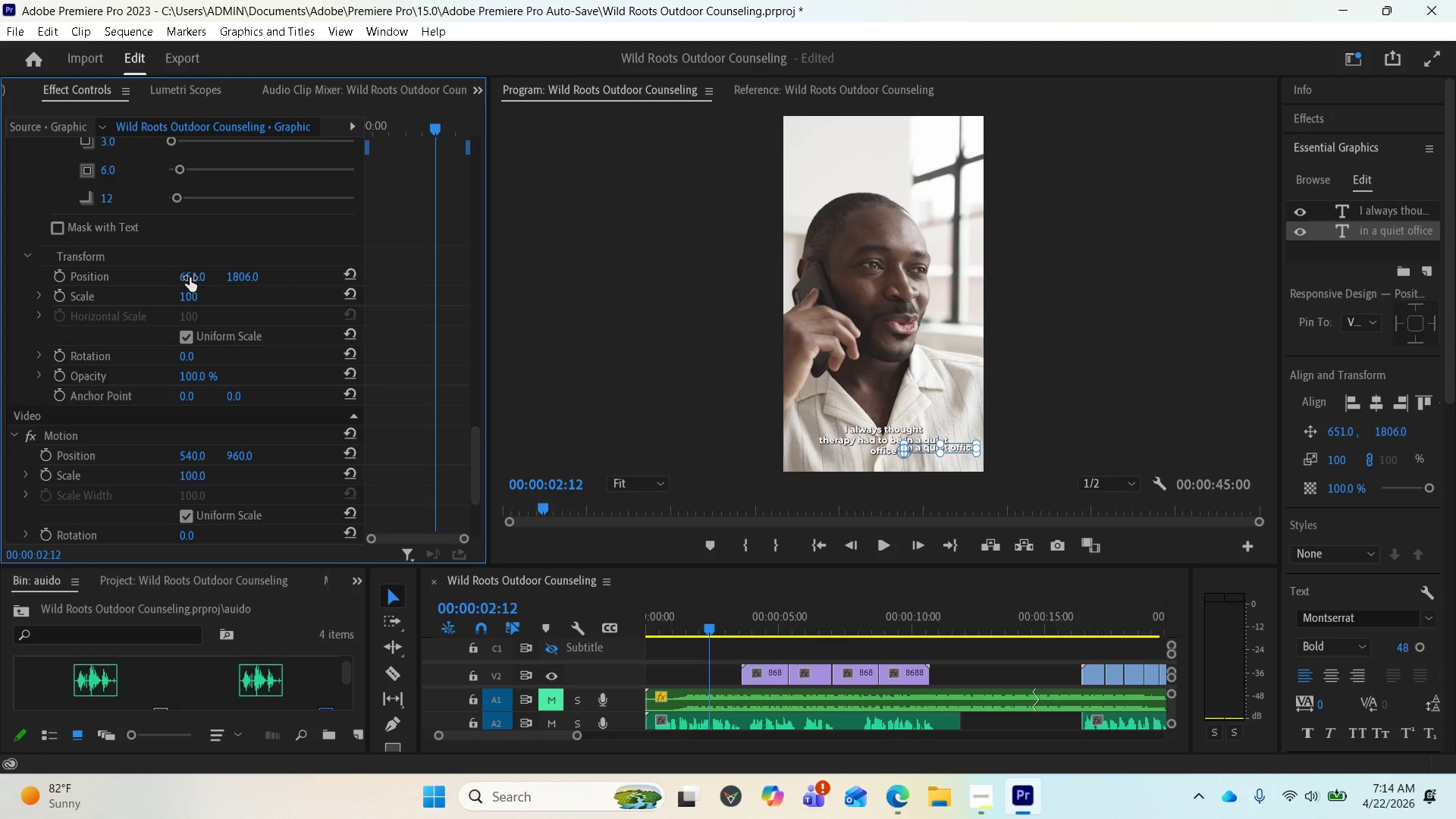 
left_click_drag(start_coordinate=[231, 275], to_coordinate=[186, 281])
 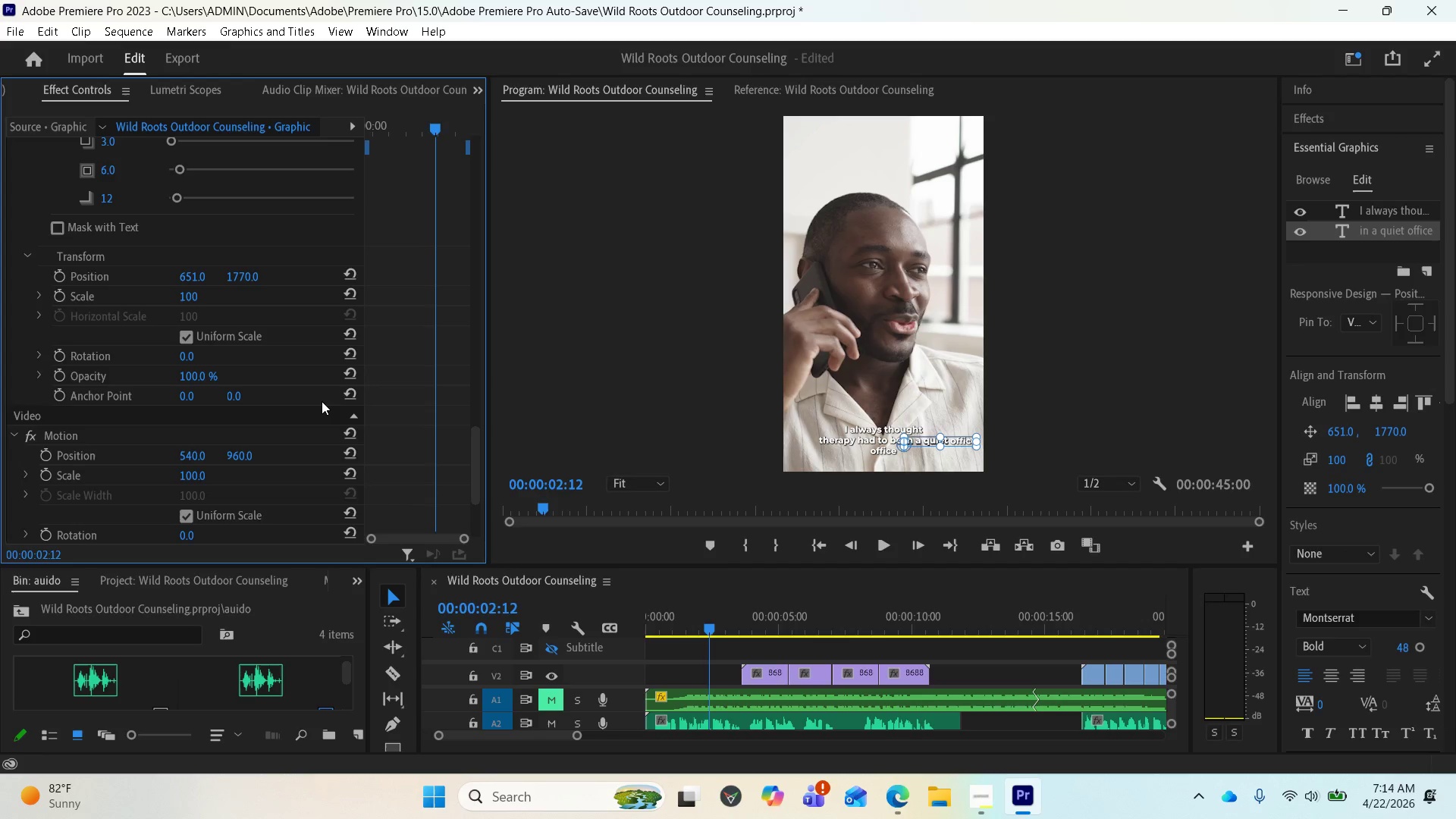 
wait(14.84)
 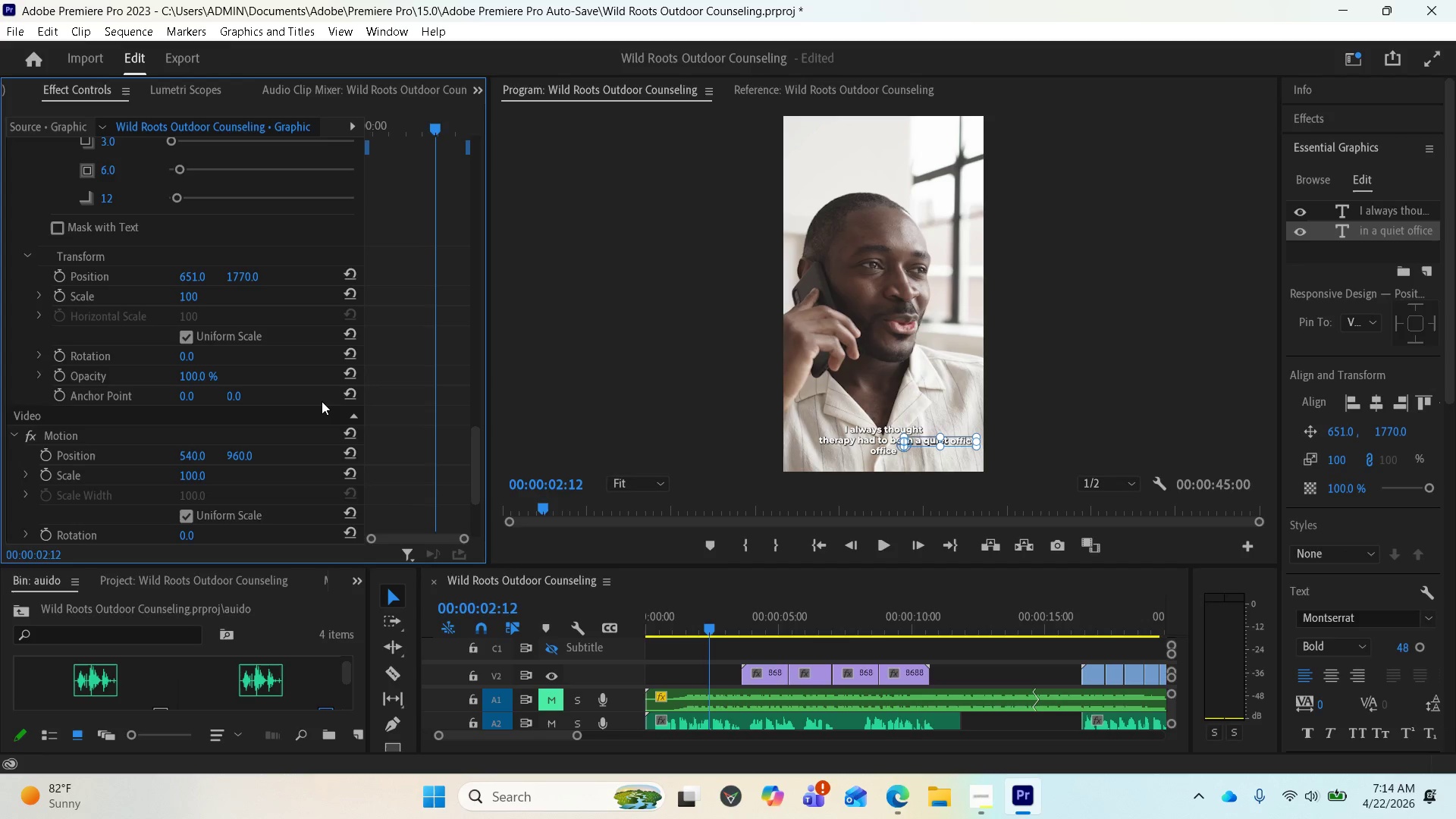 
scroll: coordinate [960, 655], scroll_direction: up, amount: 1.0
 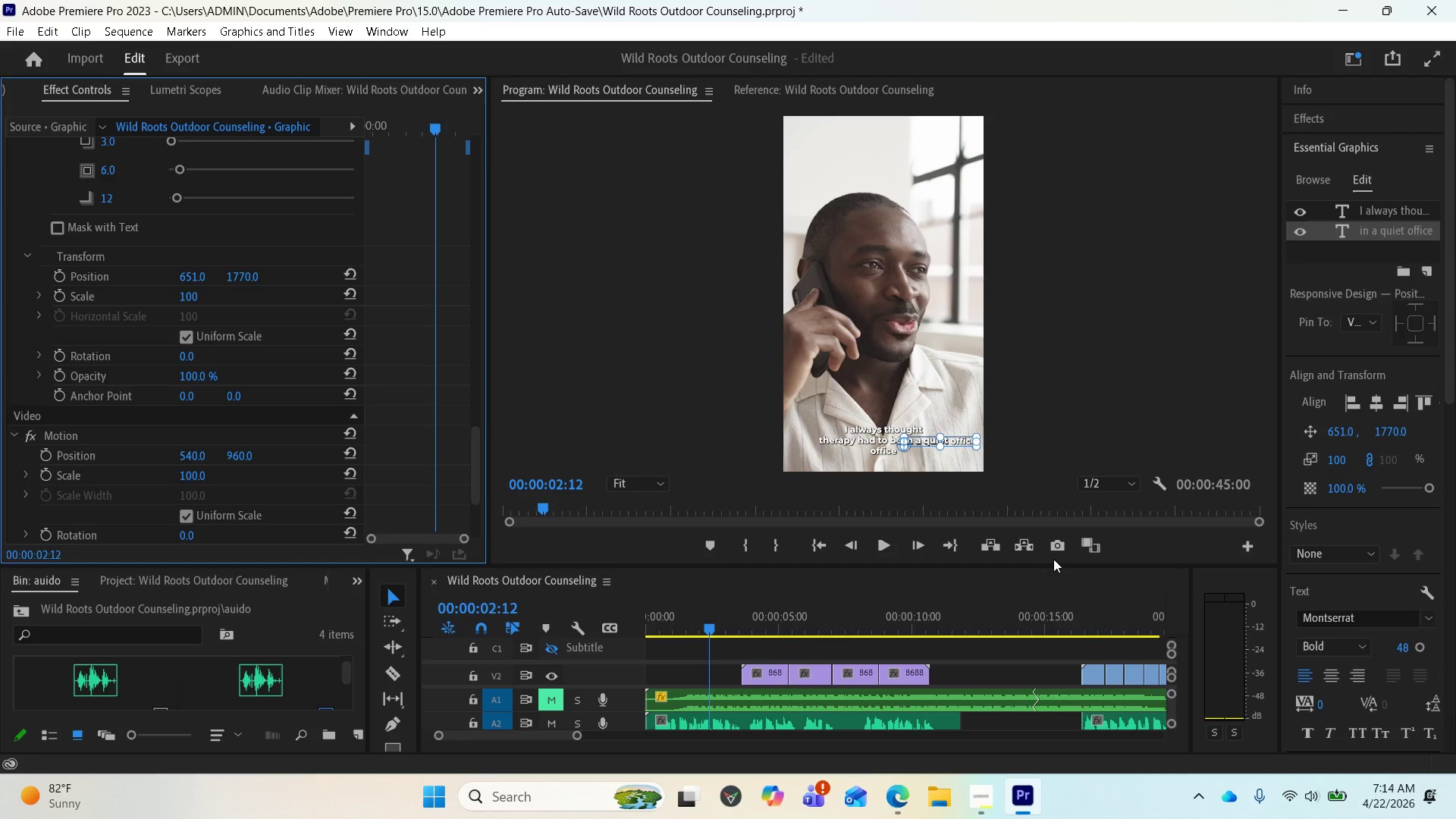 
left_click_drag(start_coordinate=[1048, 566], to_coordinate=[1050, 544])
 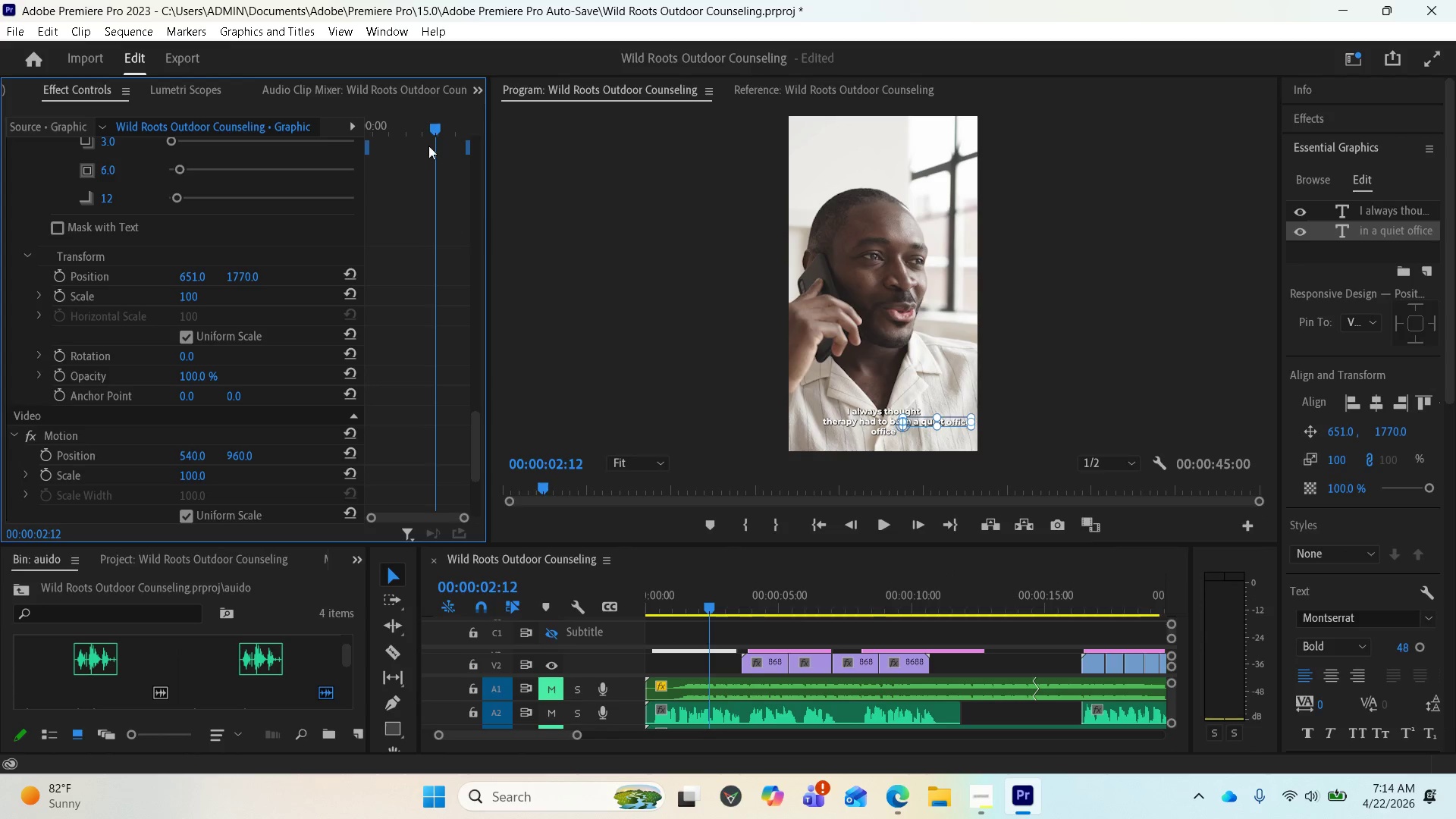 
left_click([477, 93])
 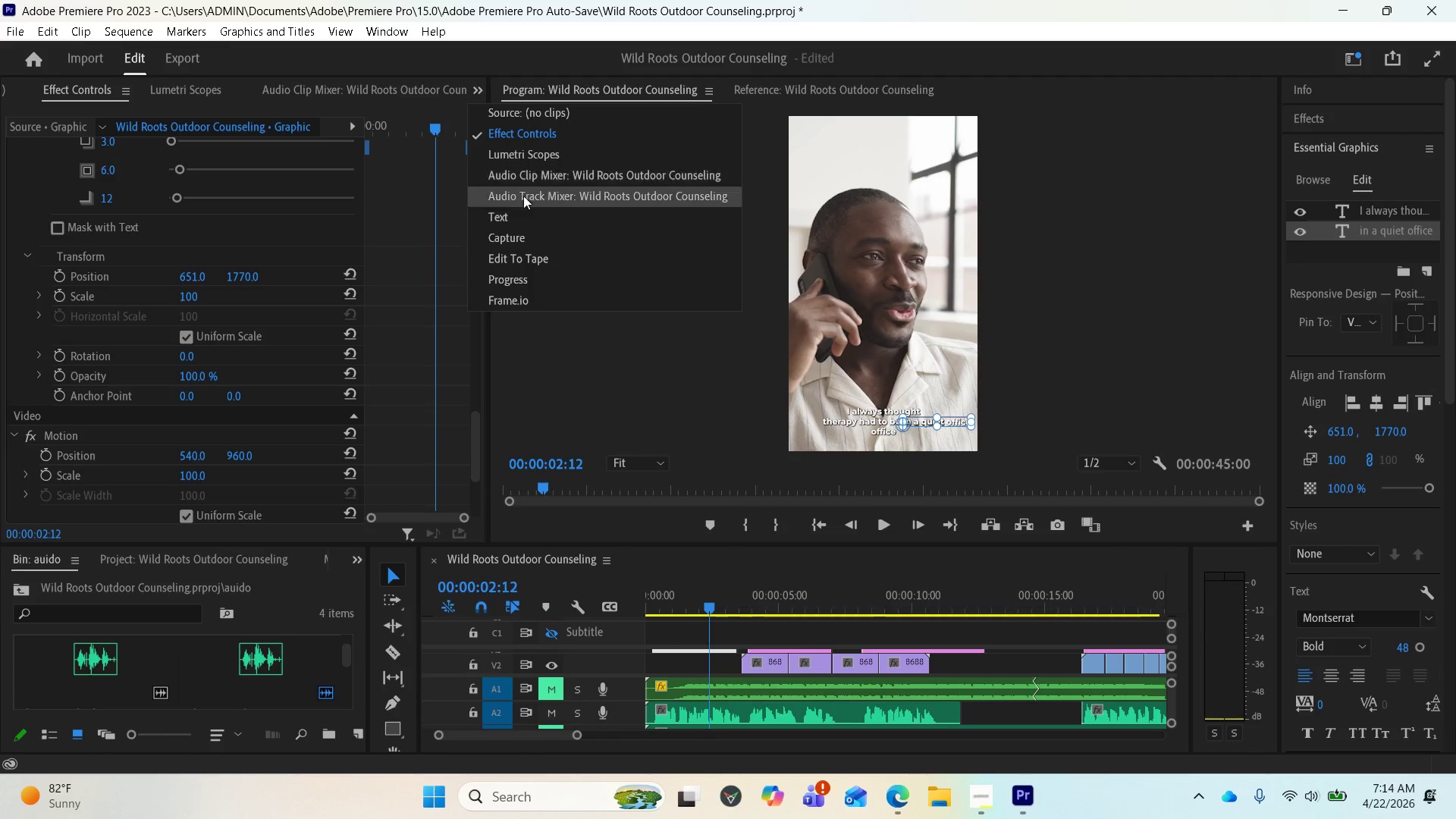 
left_click([507, 221])
 